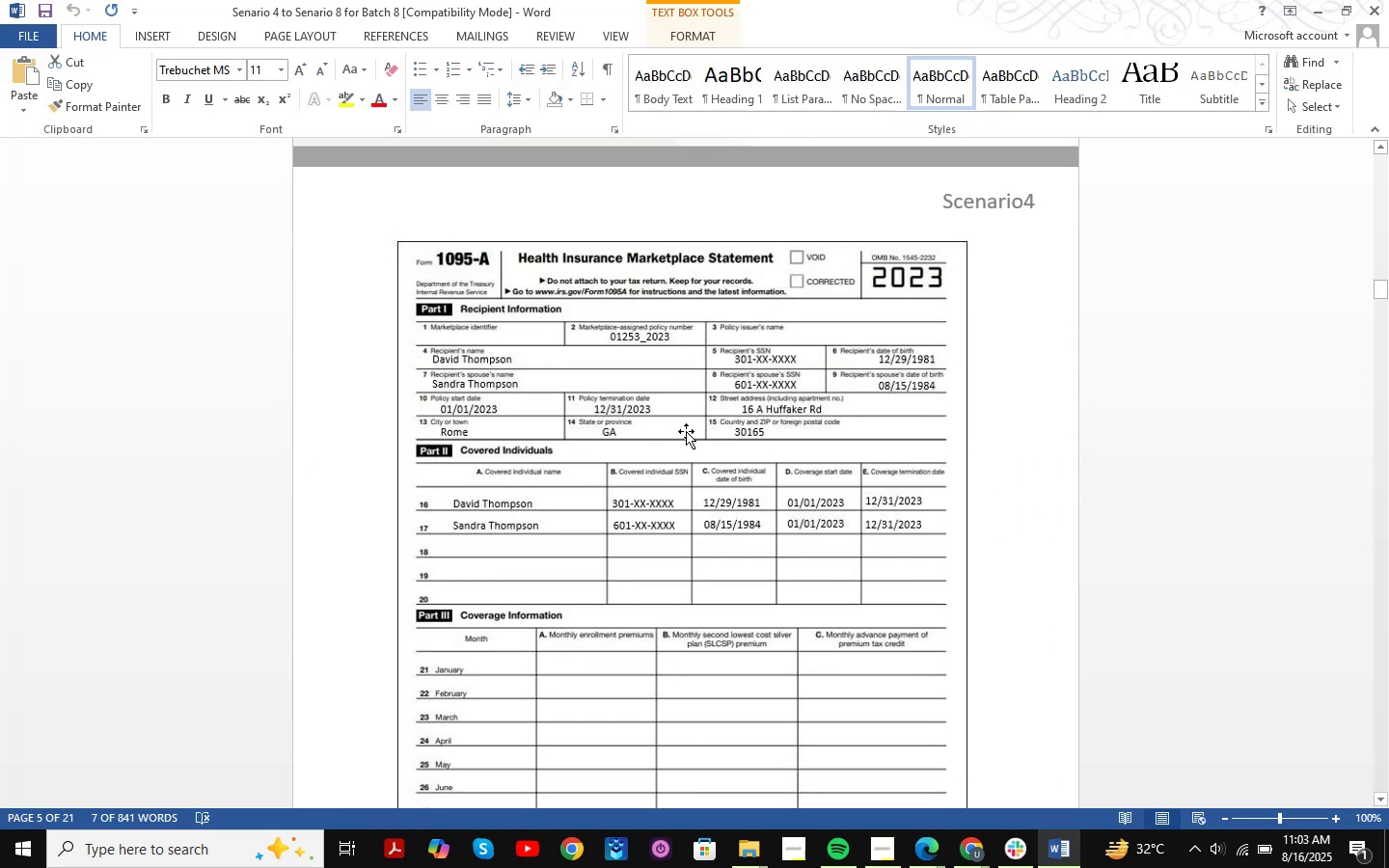 
scroll: coordinate [686, 431], scroll_direction: down, amount: 3.0
 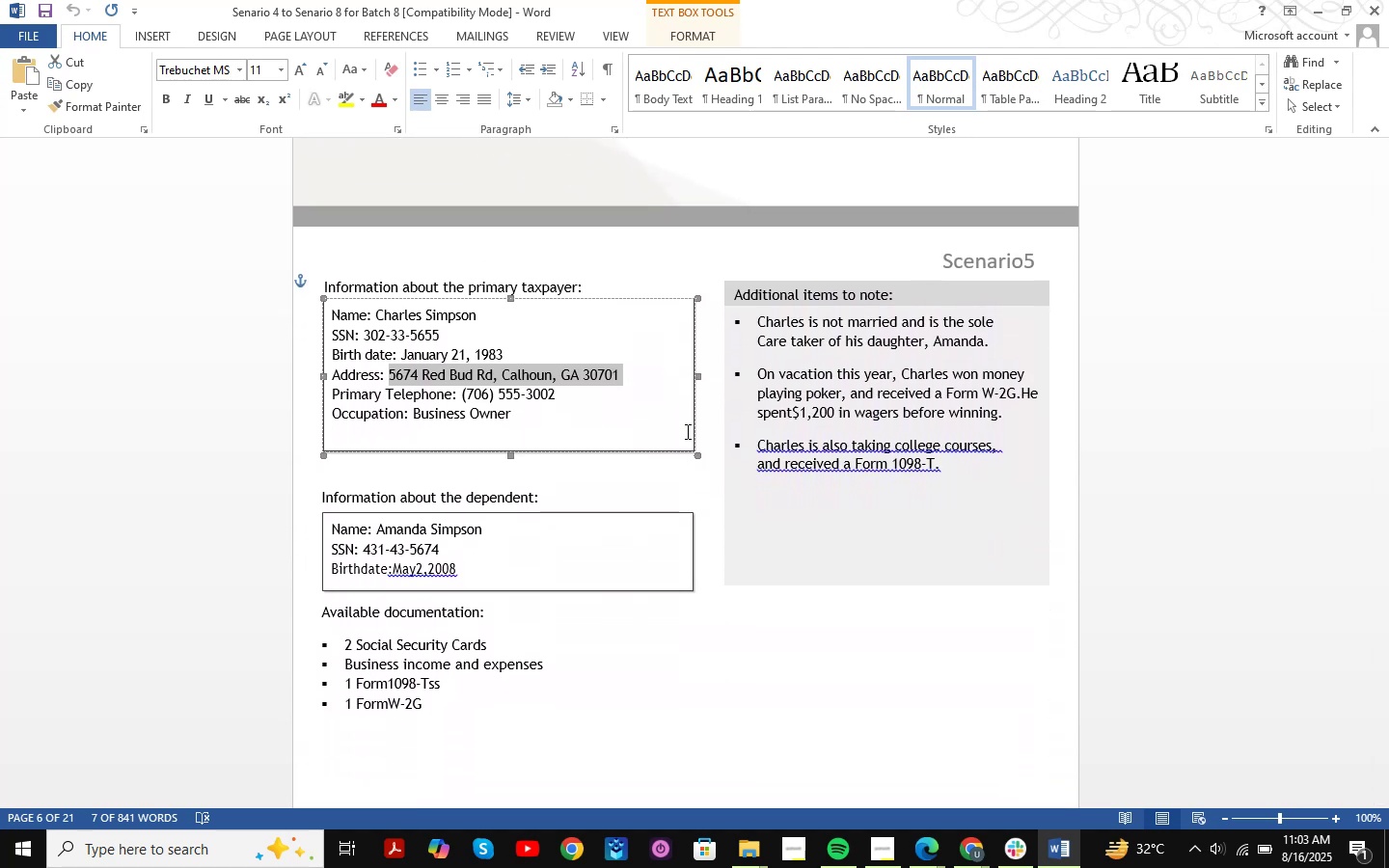 
wait(12.94)
 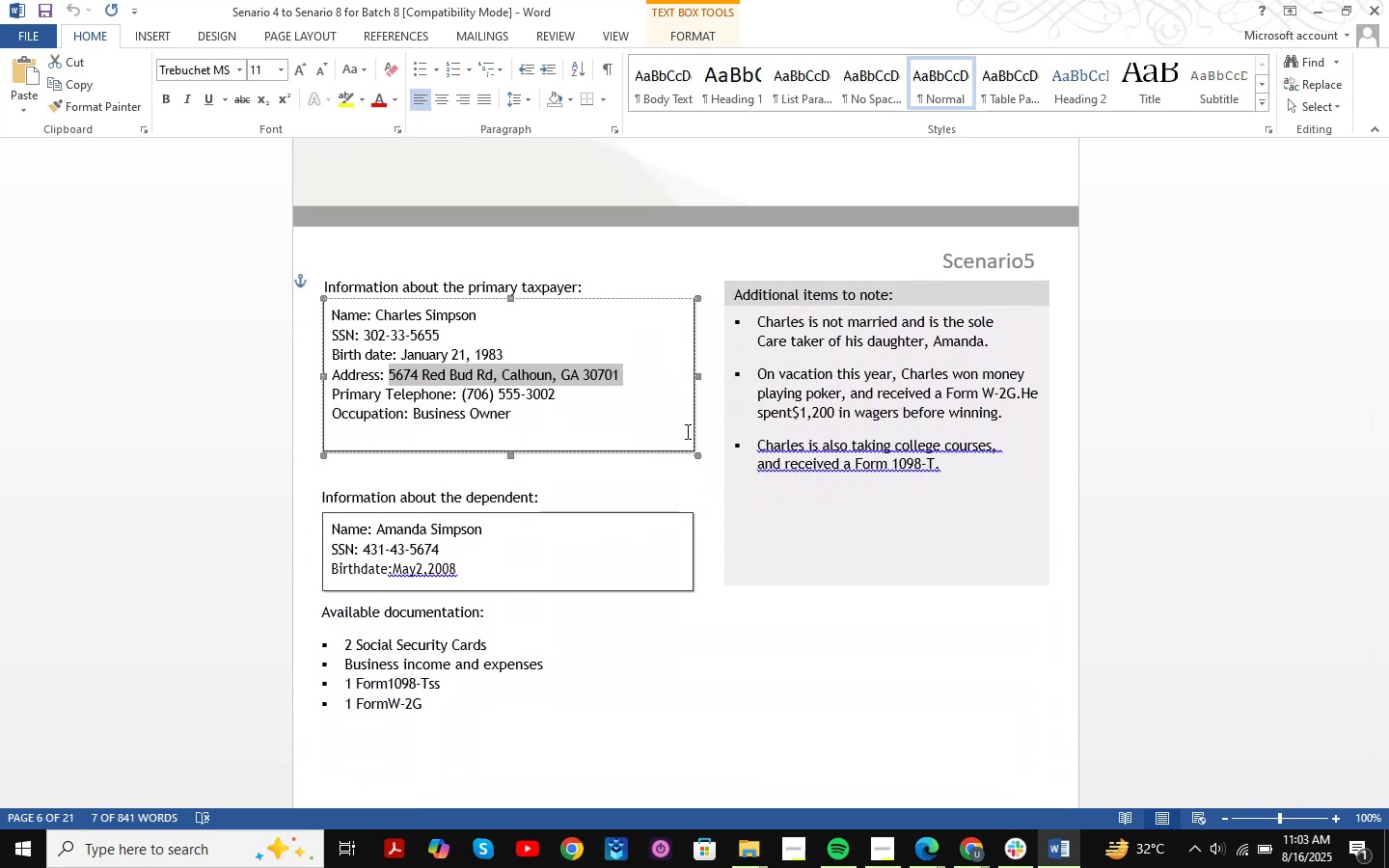 
scroll: coordinate [686, 431], scroll_direction: down, amount: 3.0
 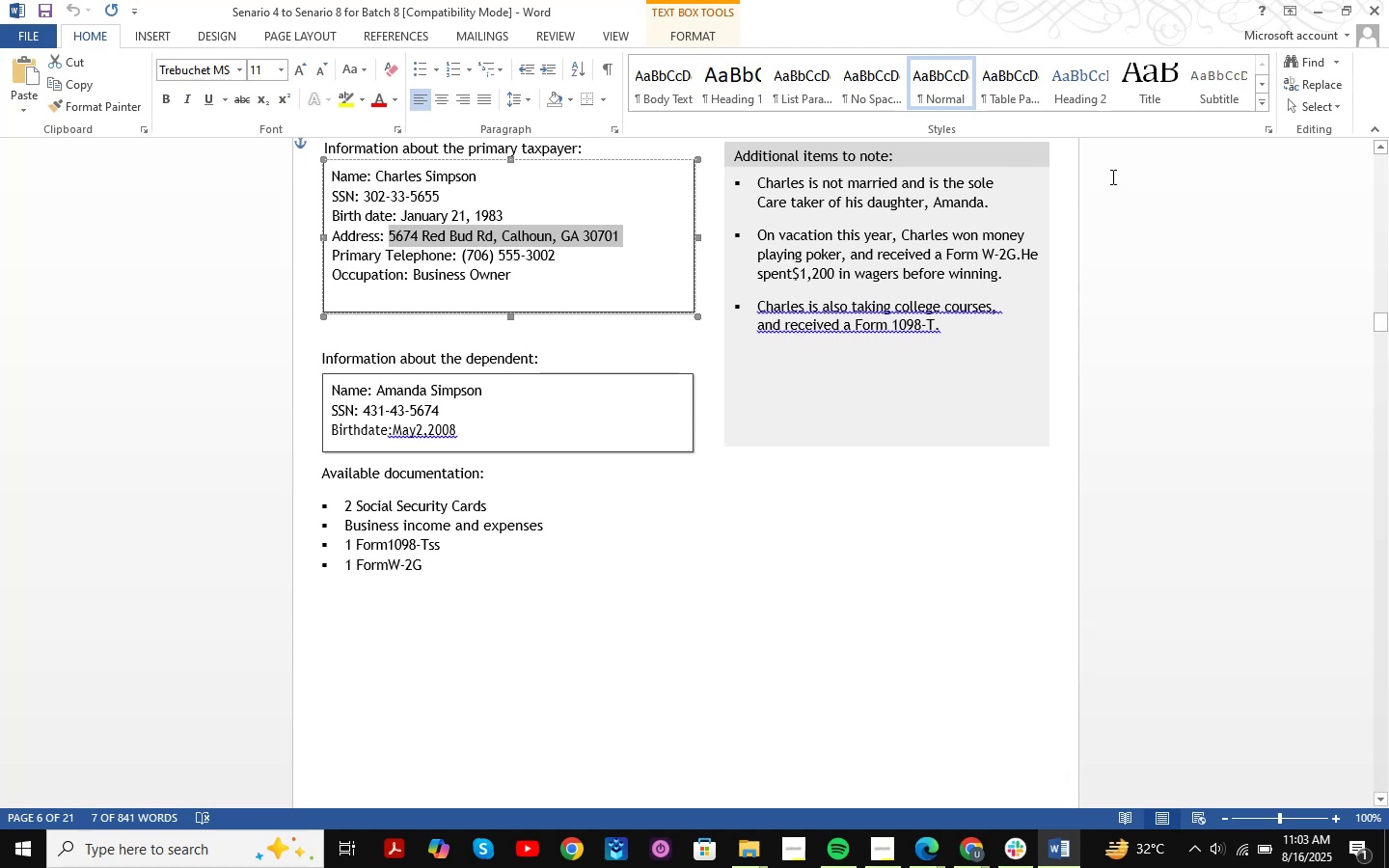 
scroll: coordinate [1063, 513], scroll_direction: up, amount: 4.0
 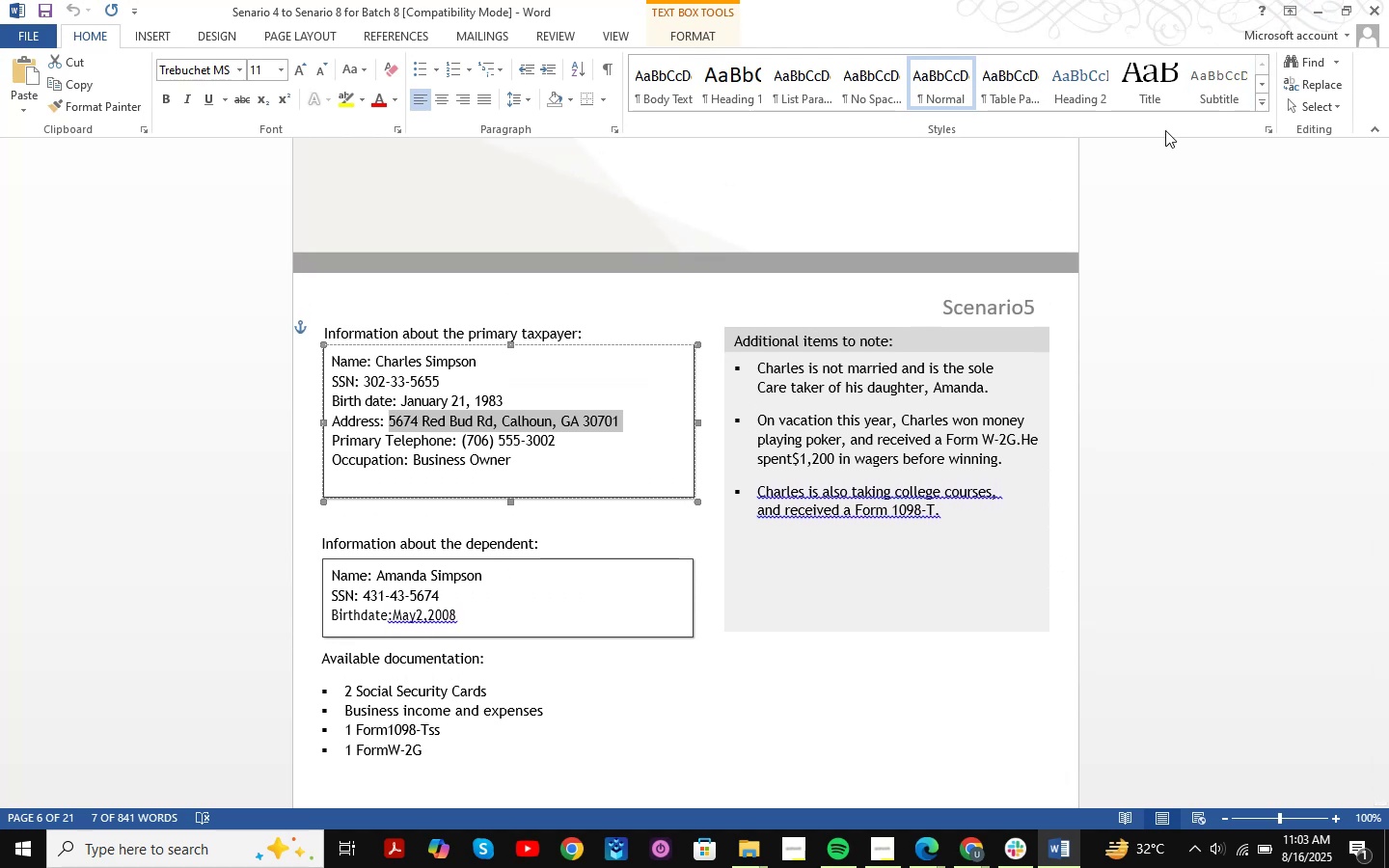 
wait(5.45)
 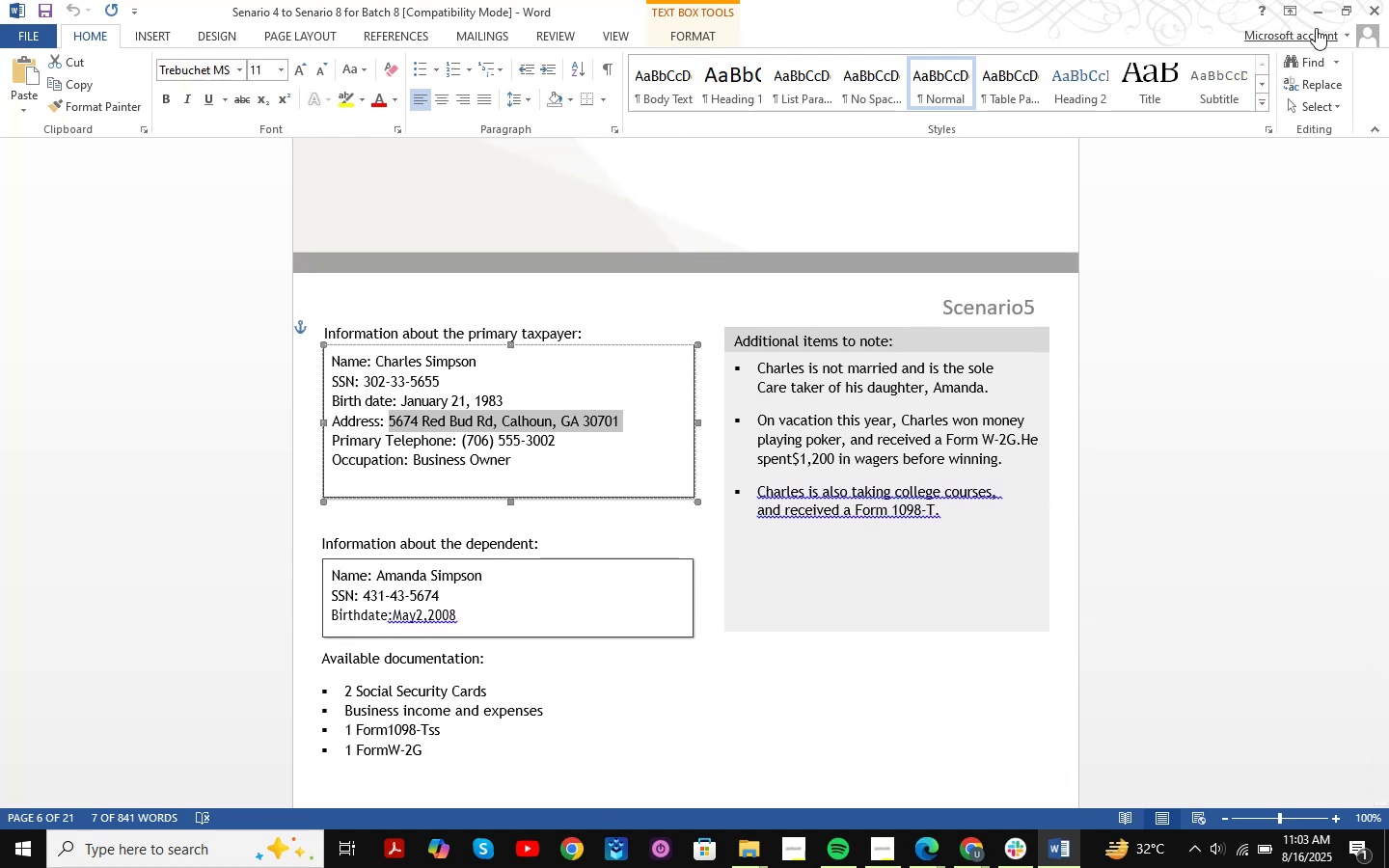 
left_click([1323, 10])
 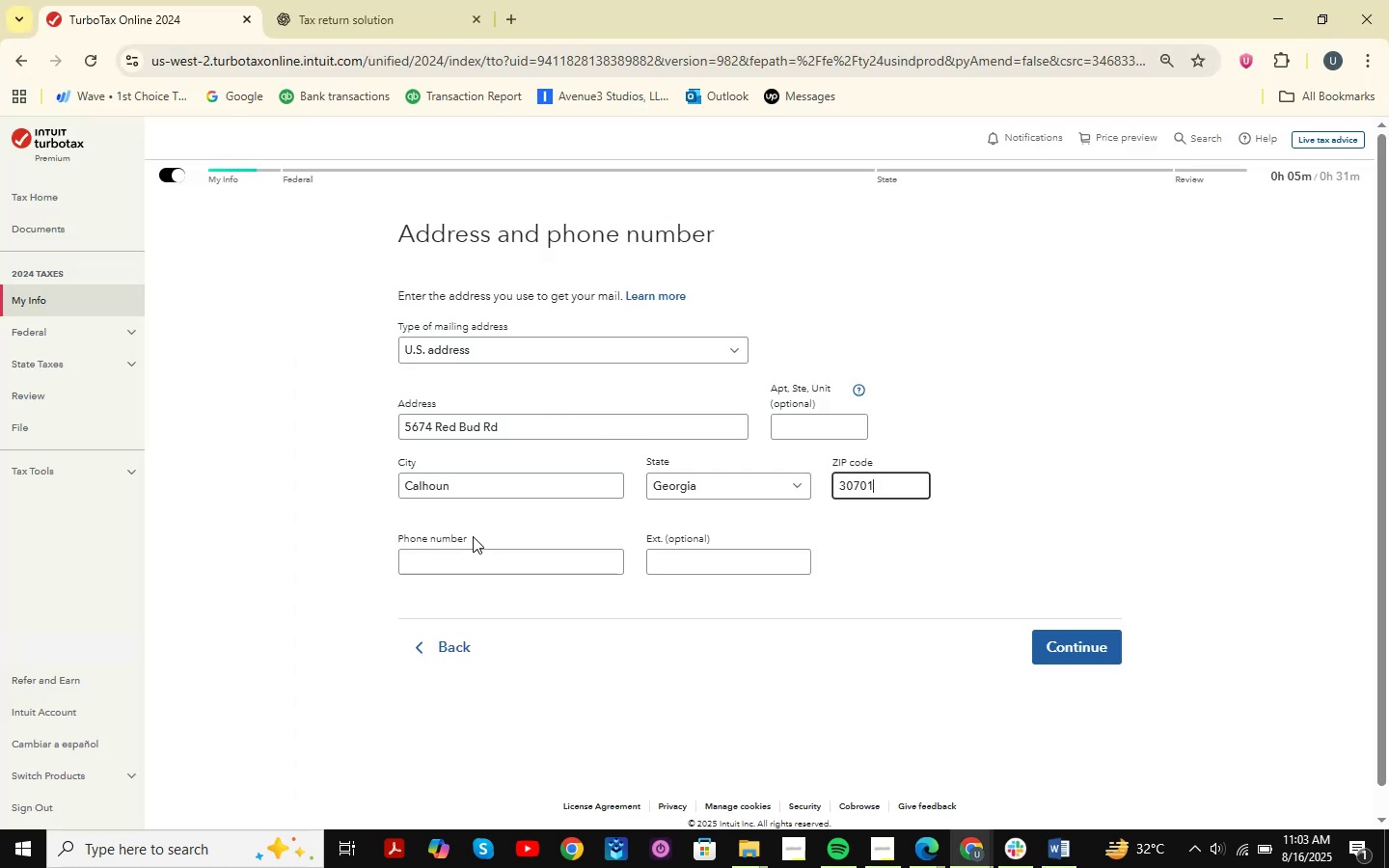 
wait(7.88)
 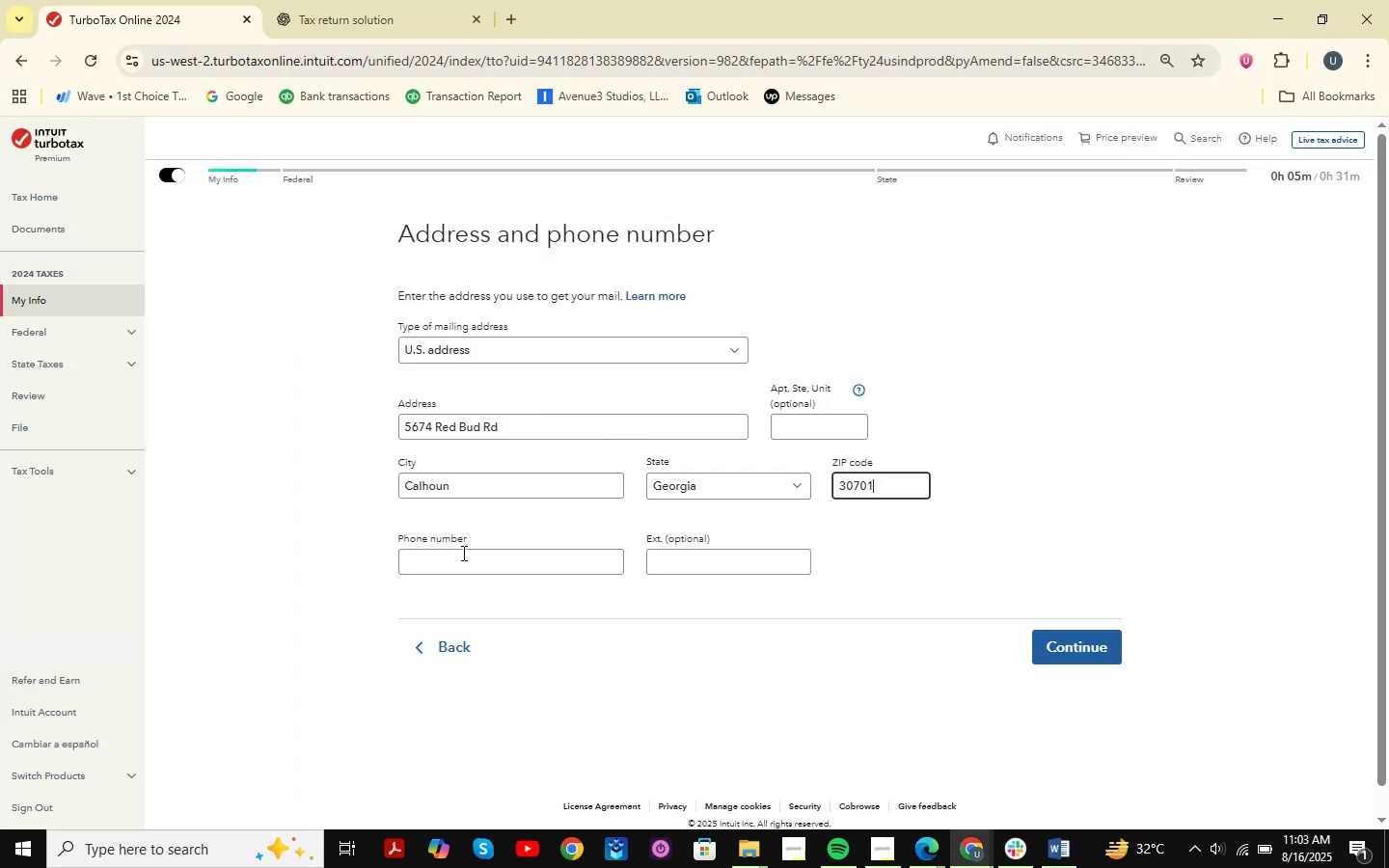 
left_click([502, 556])
 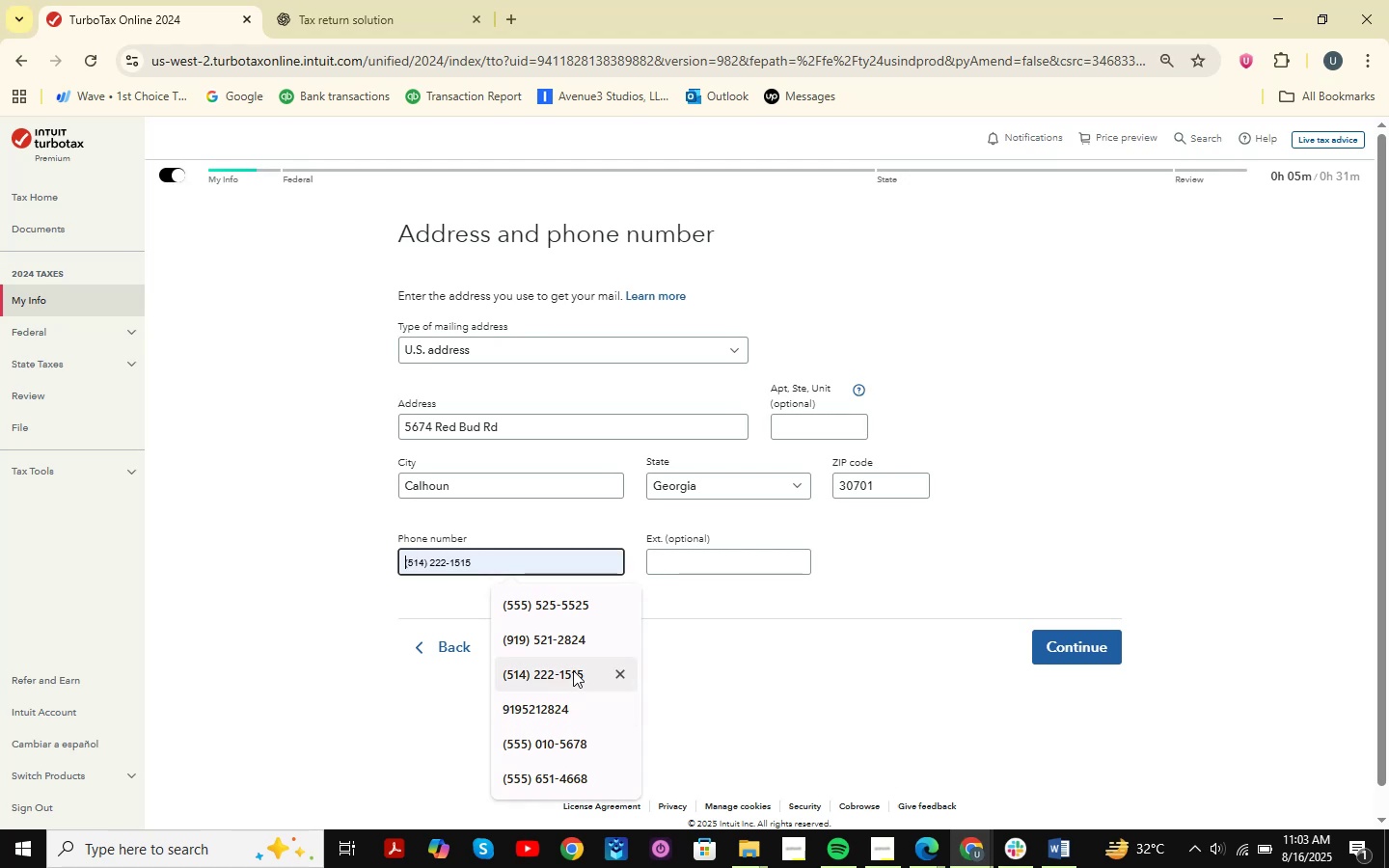 
wait(6.16)
 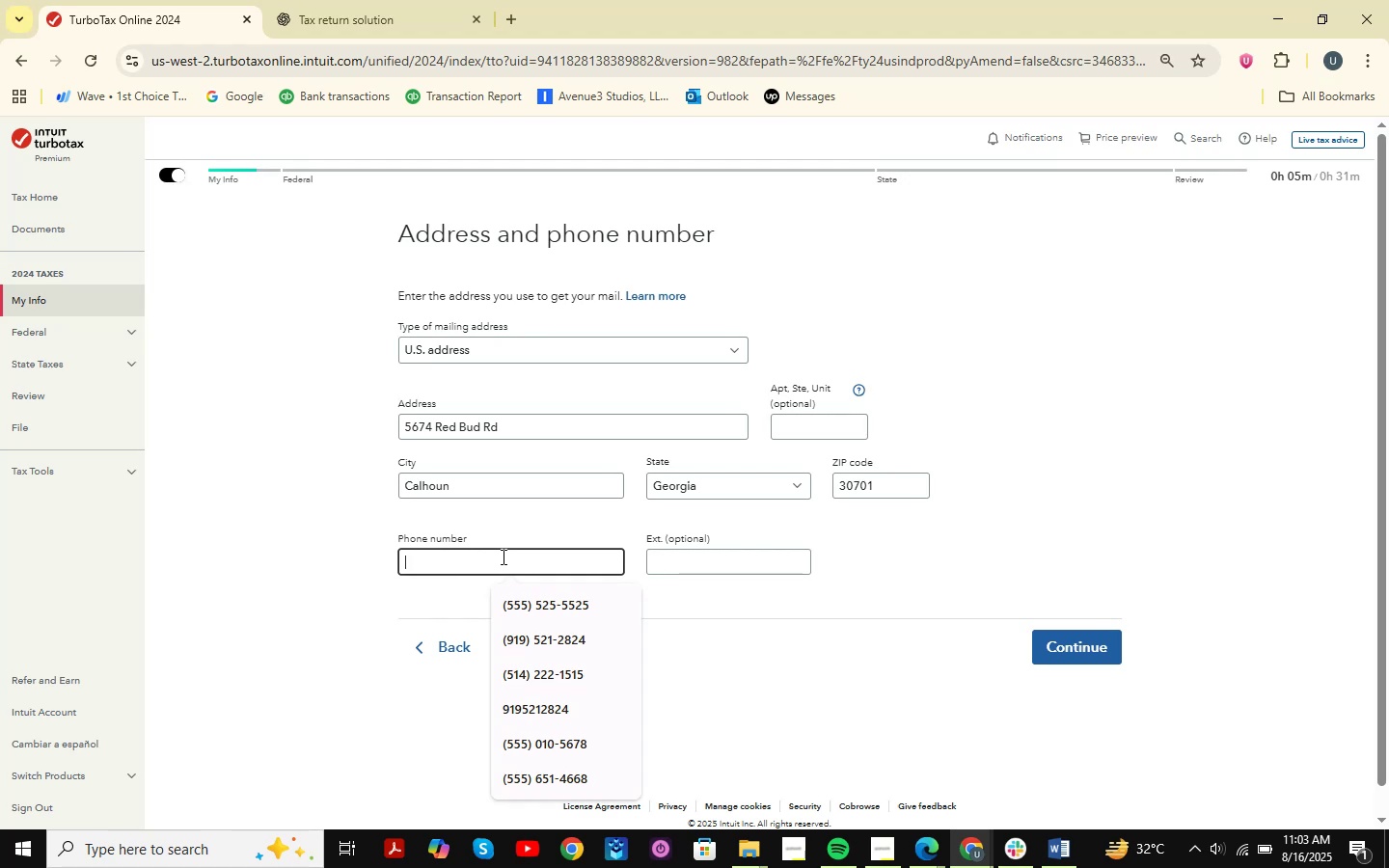 
double_click([750, 651])
 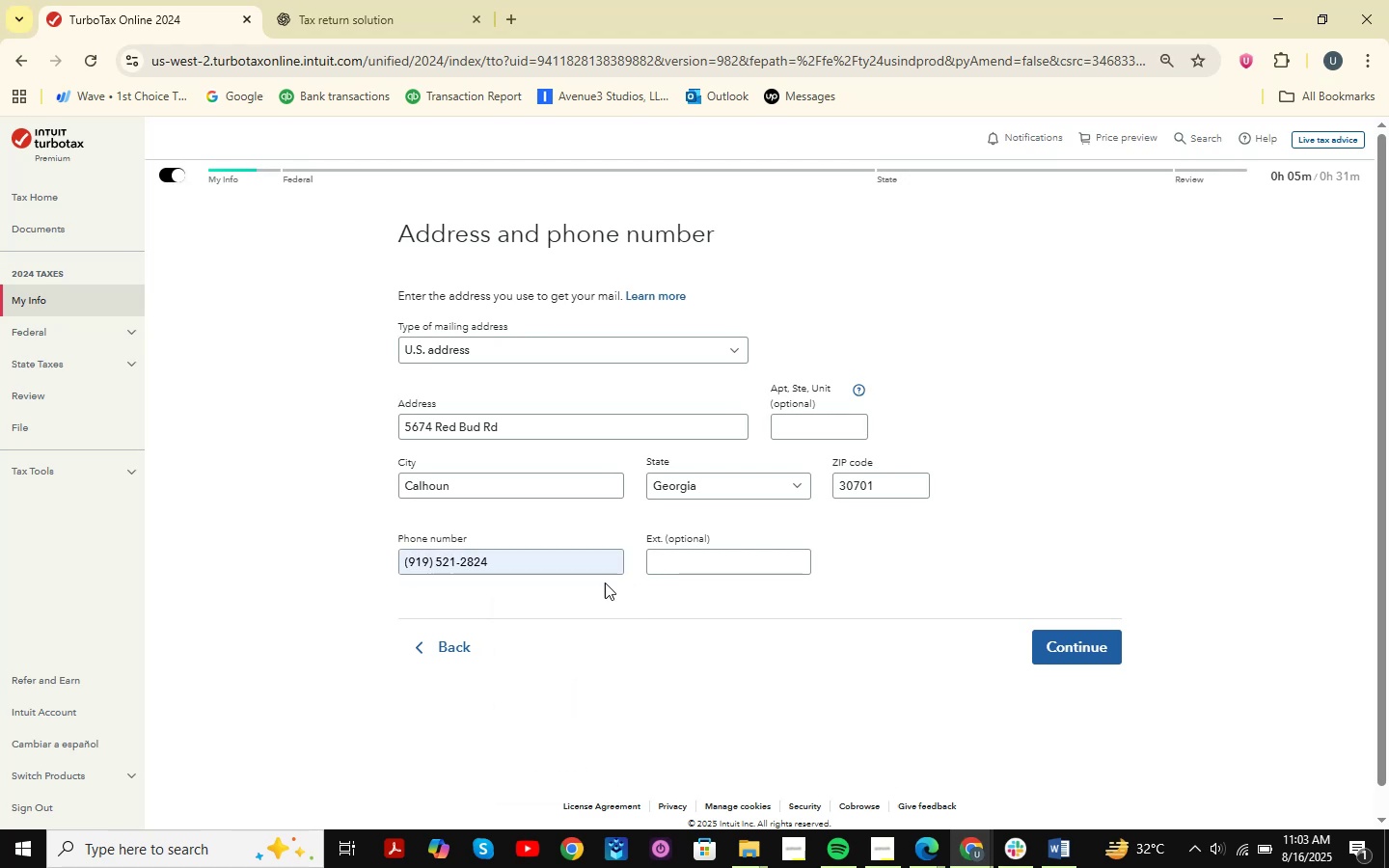 
left_click_drag(start_coordinate=[559, 561], to_coordinate=[374, 556])
 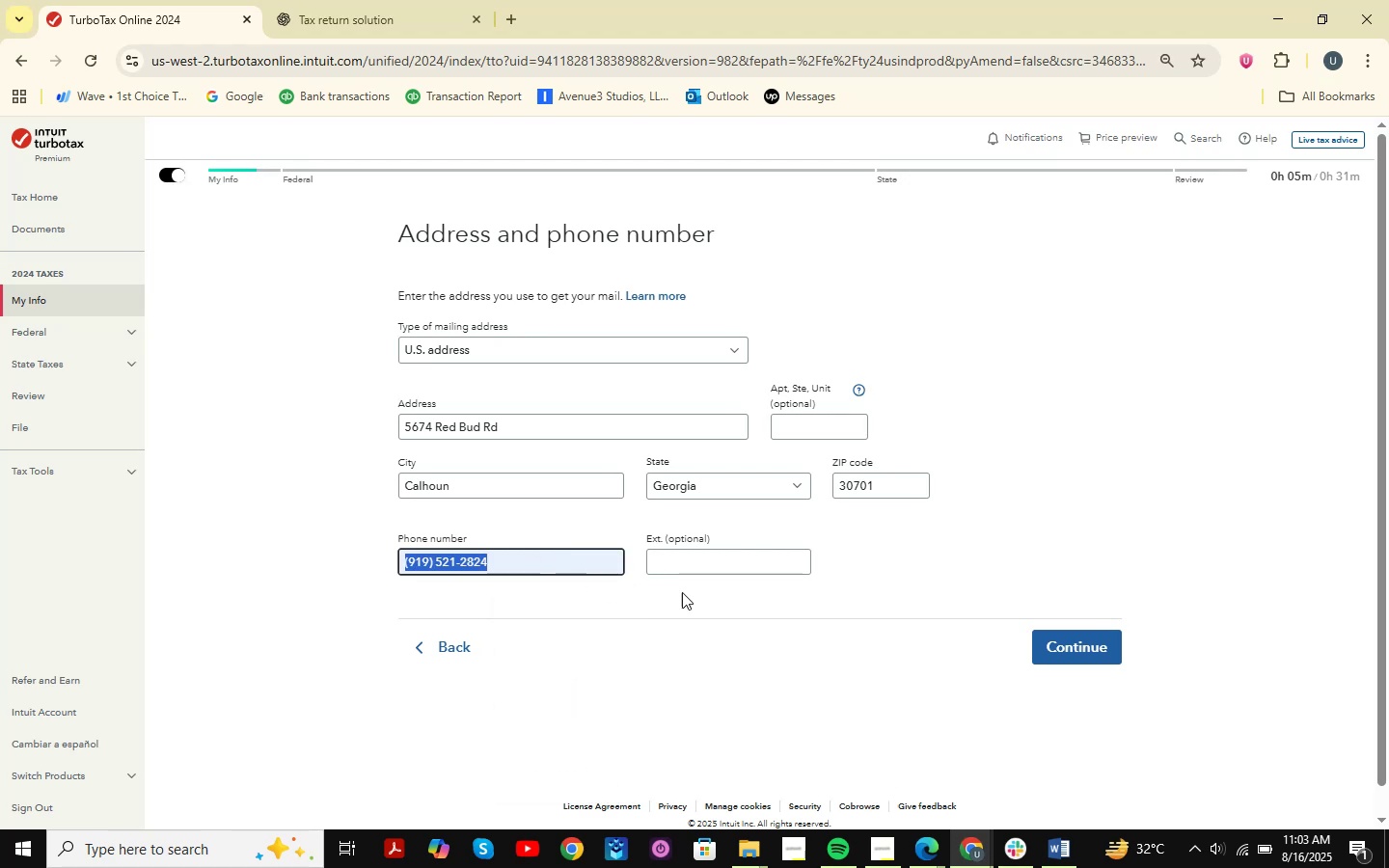 
key(Control+C)
 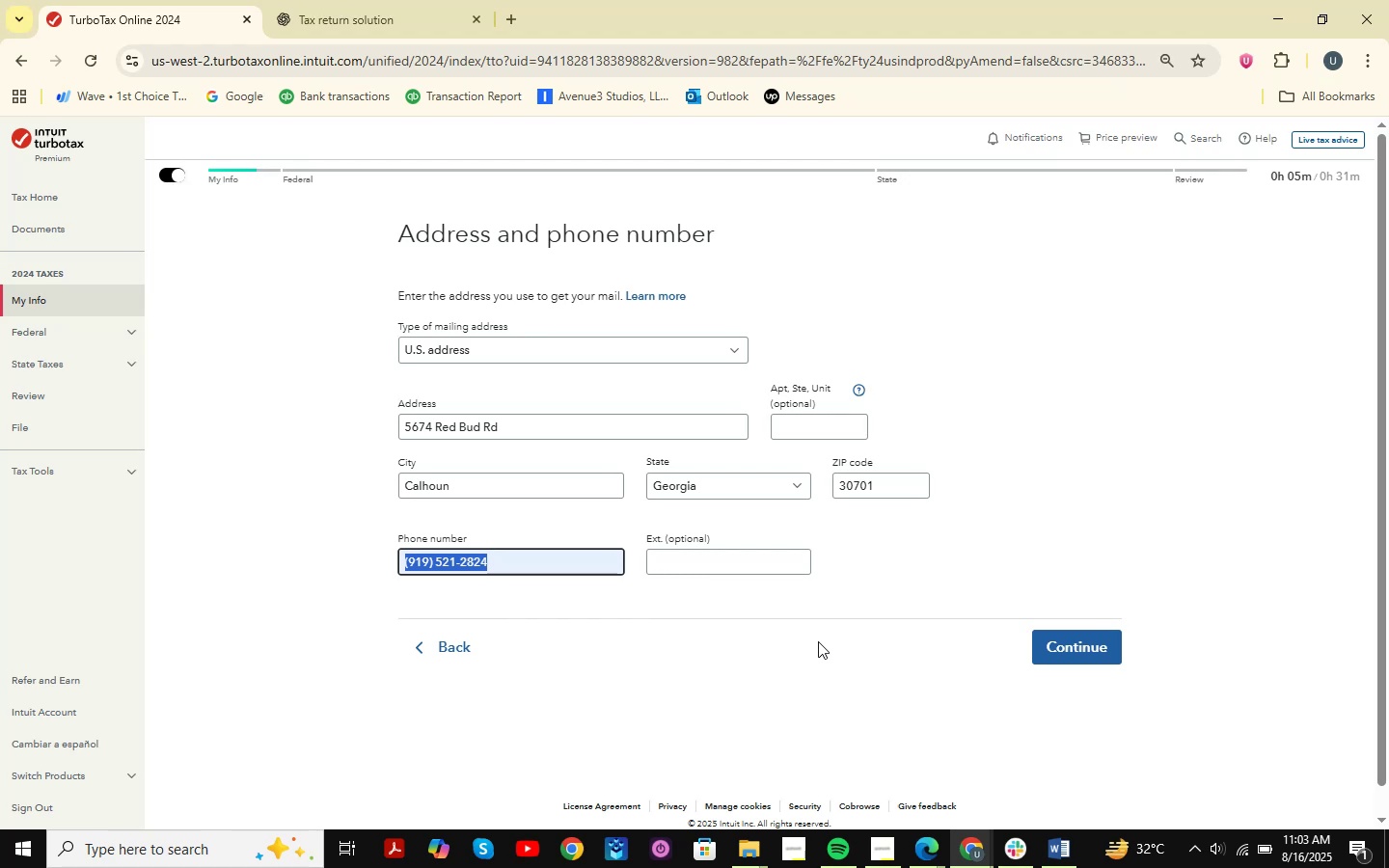 
left_click_drag(start_coordinate=[1056, 855], to_coordinate=[1062, 857])
 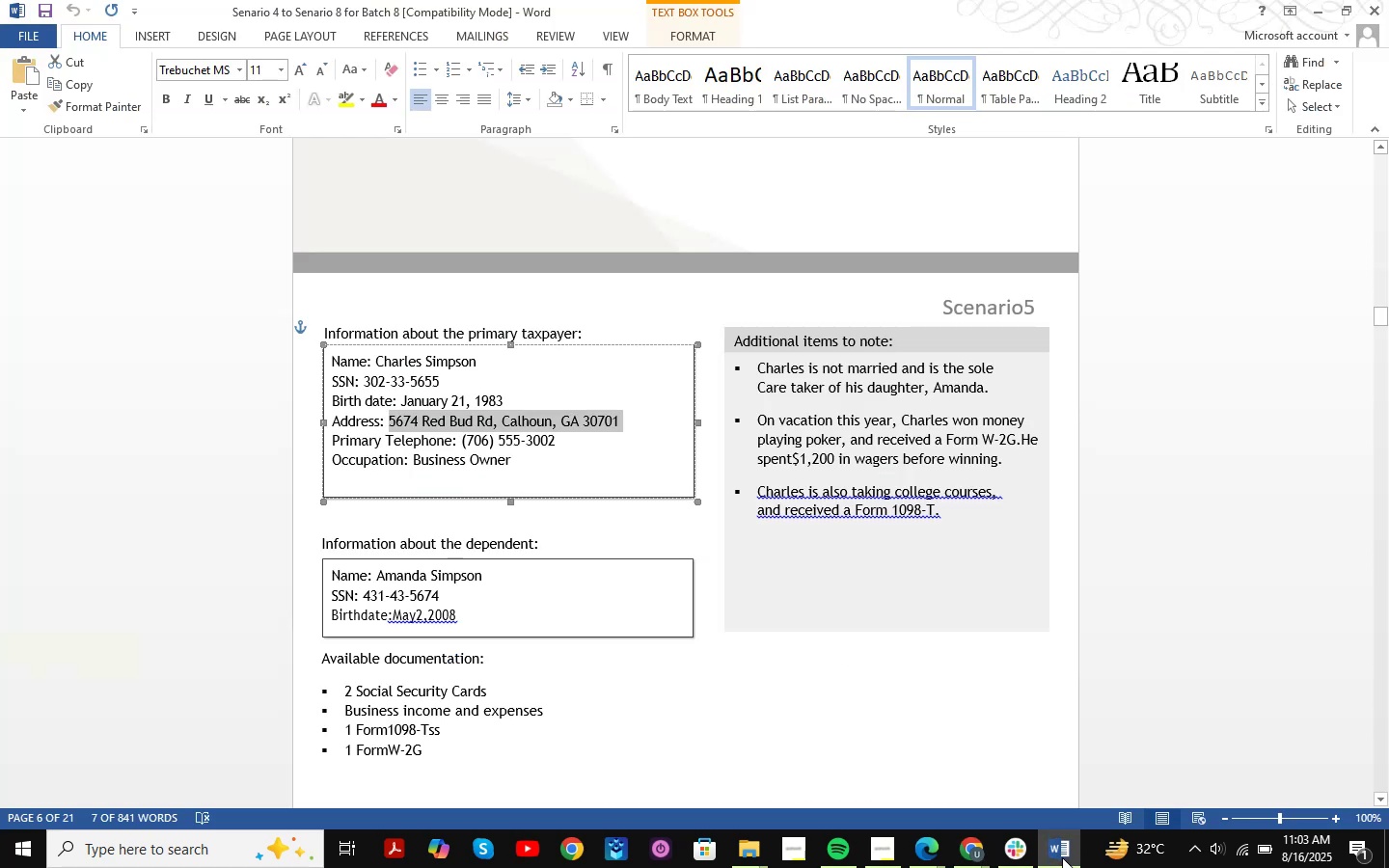 
left_click([1062, 857])
 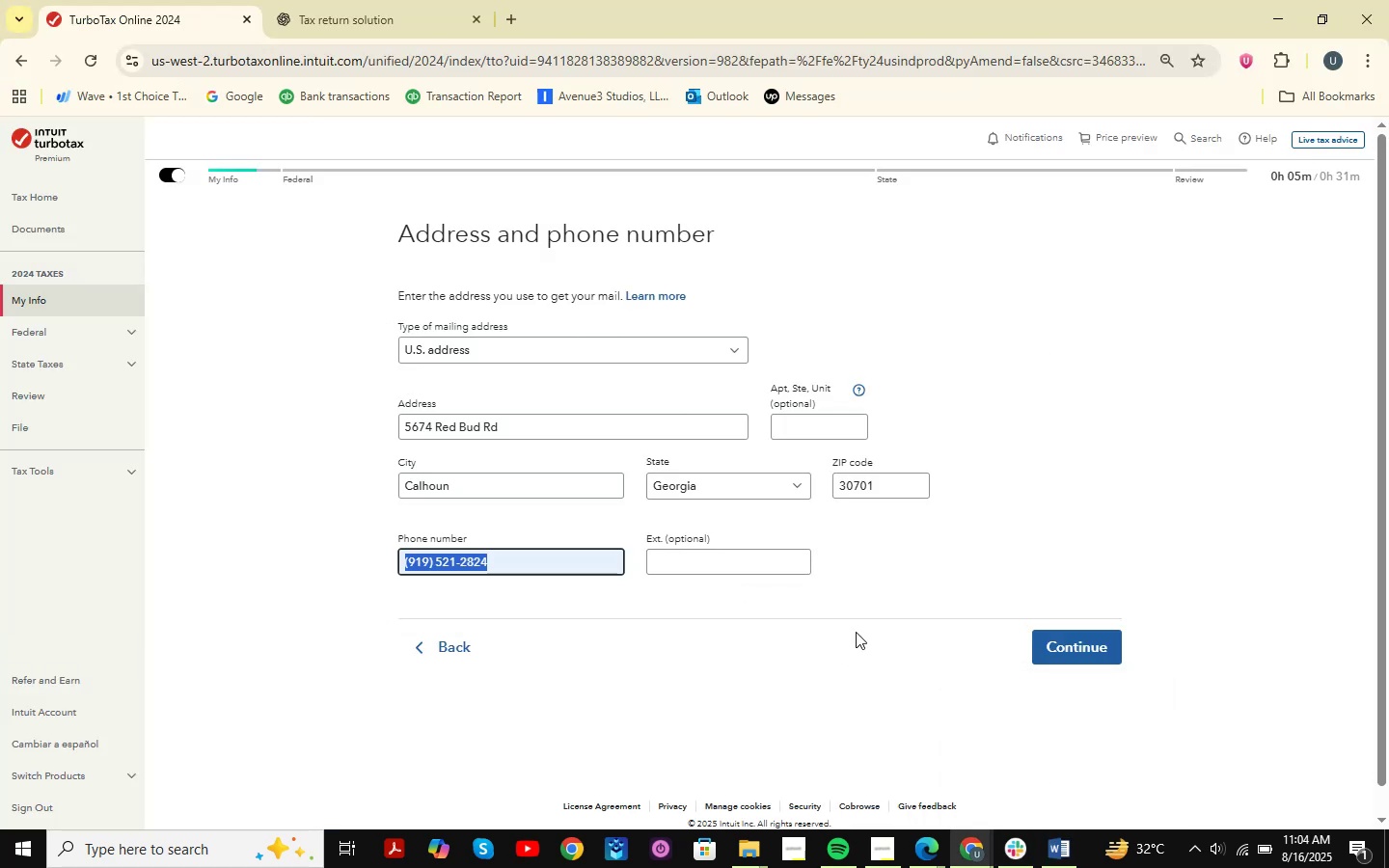 
left_click([1057, 836])
 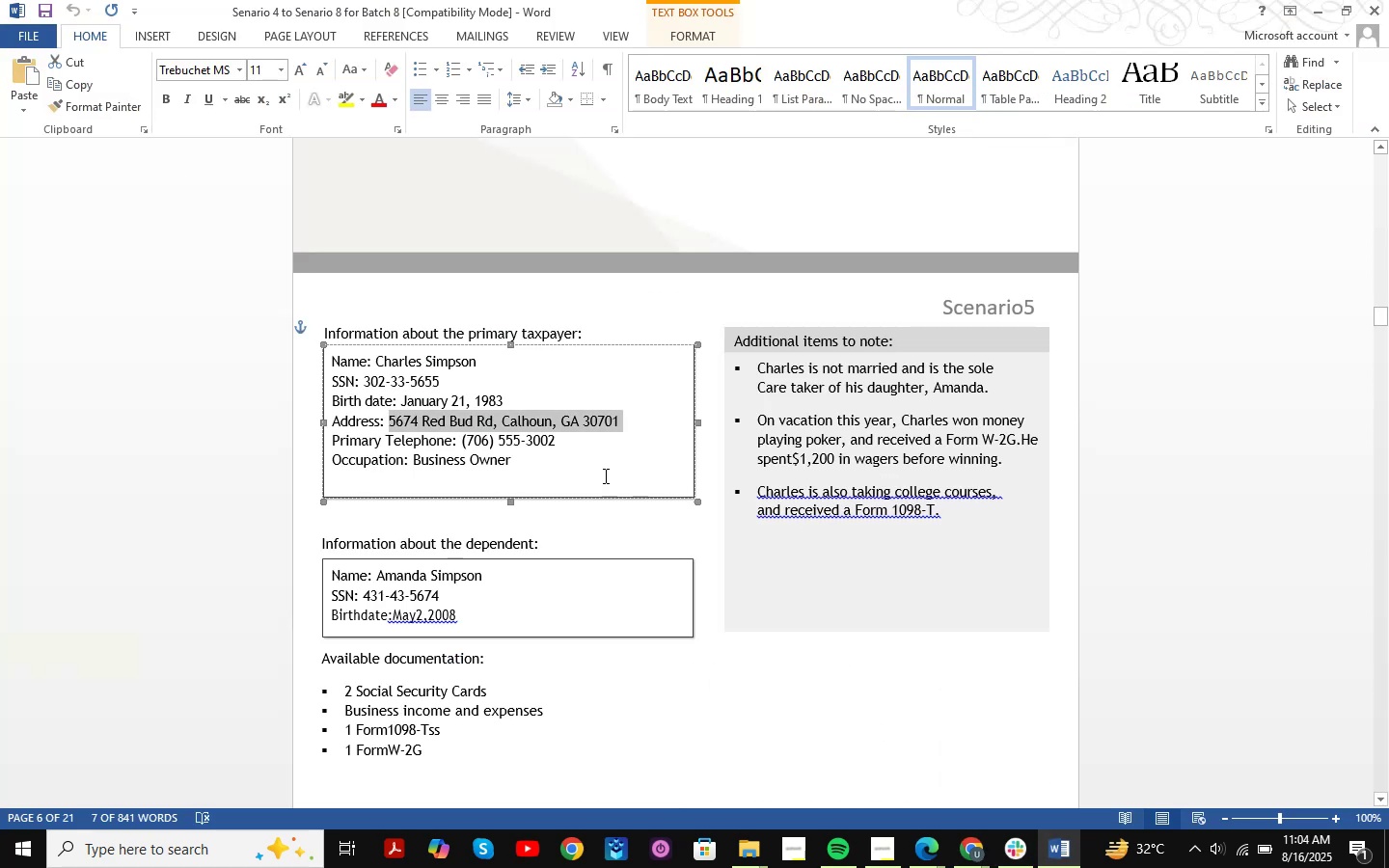 
left_click([533, 463])
 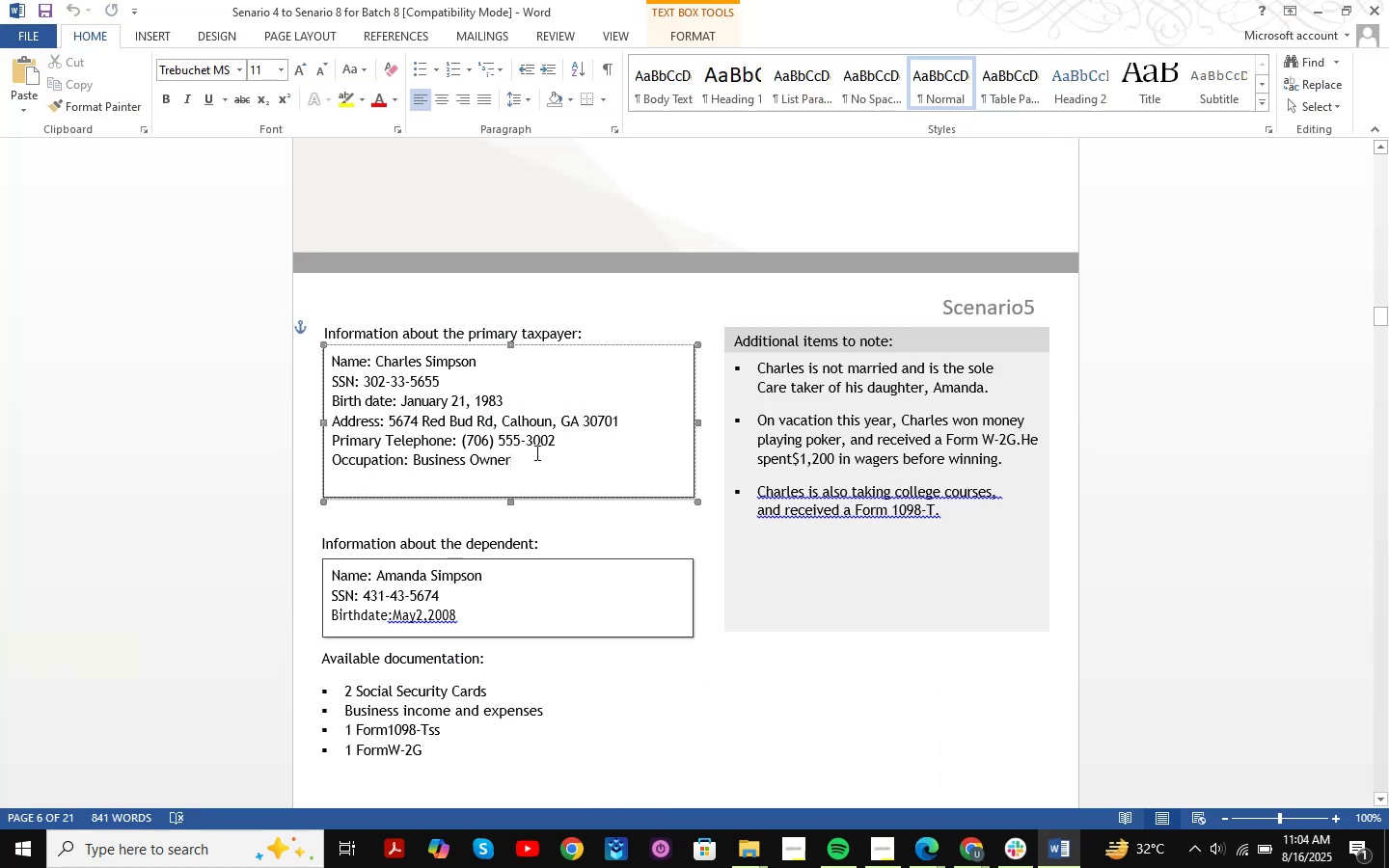 
left_click_drag(start_coordinate=[571, 445], to_coordinate=[460, 449])
 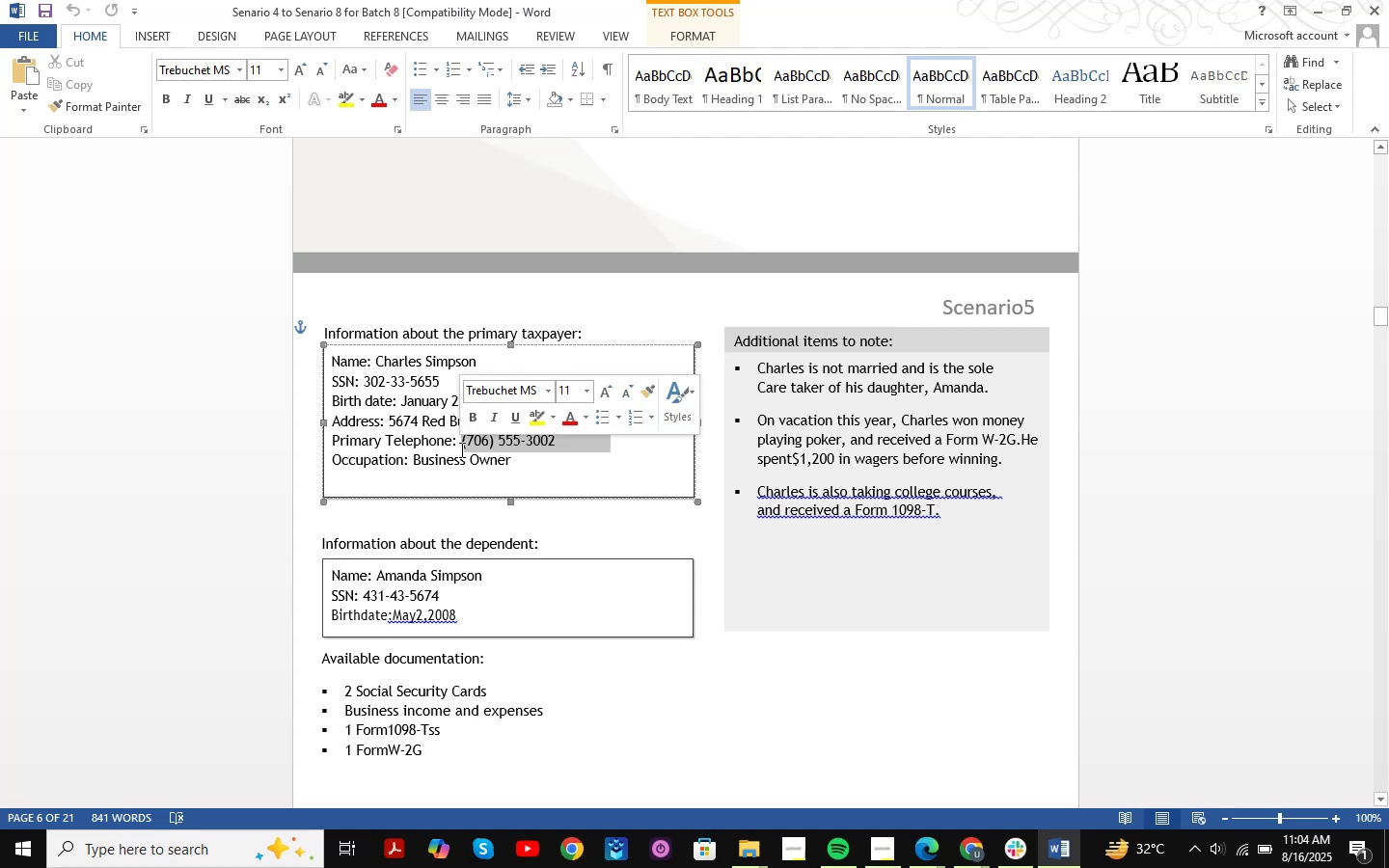 
key(Control+C)
 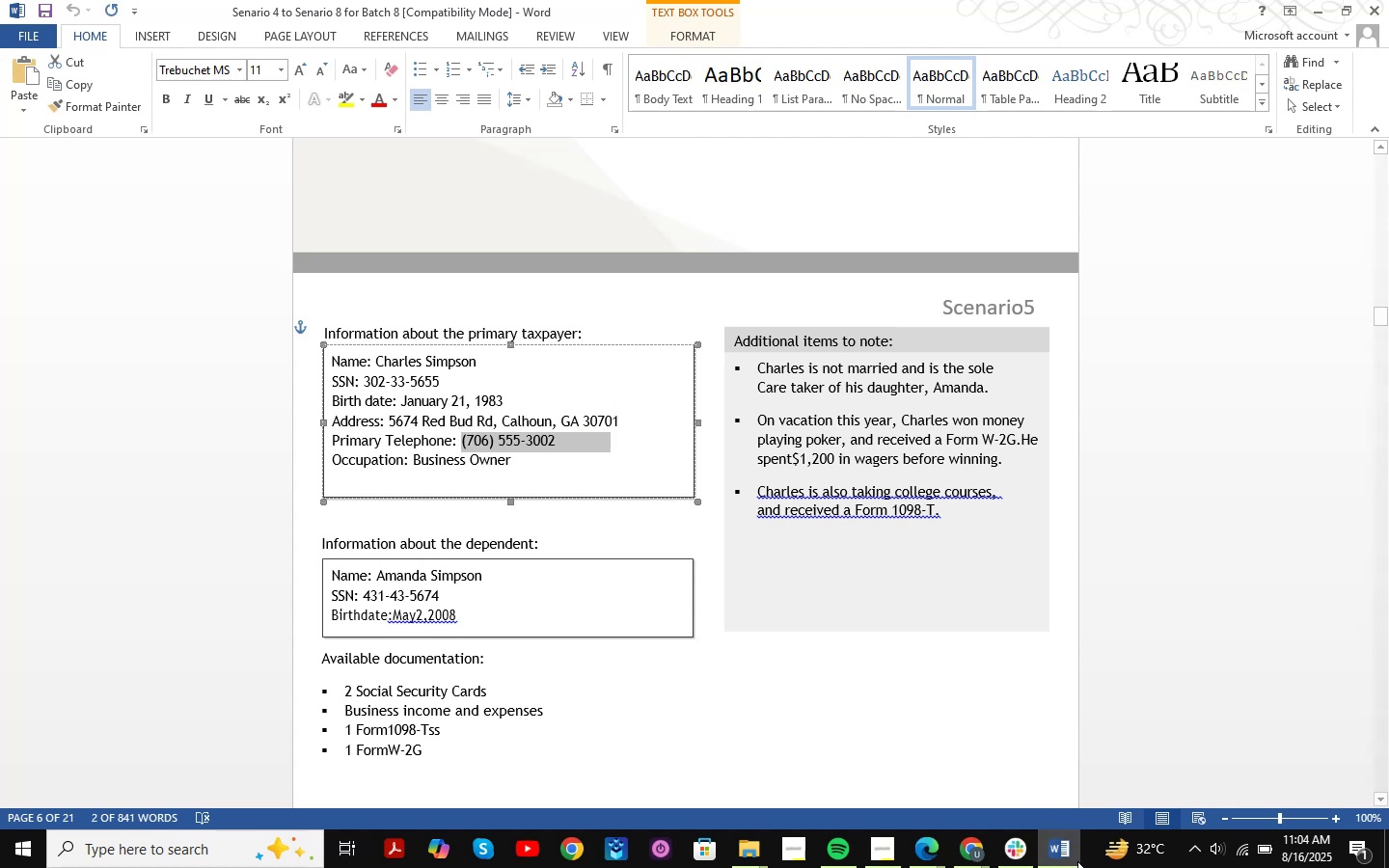 
left_click([1073, 862])
 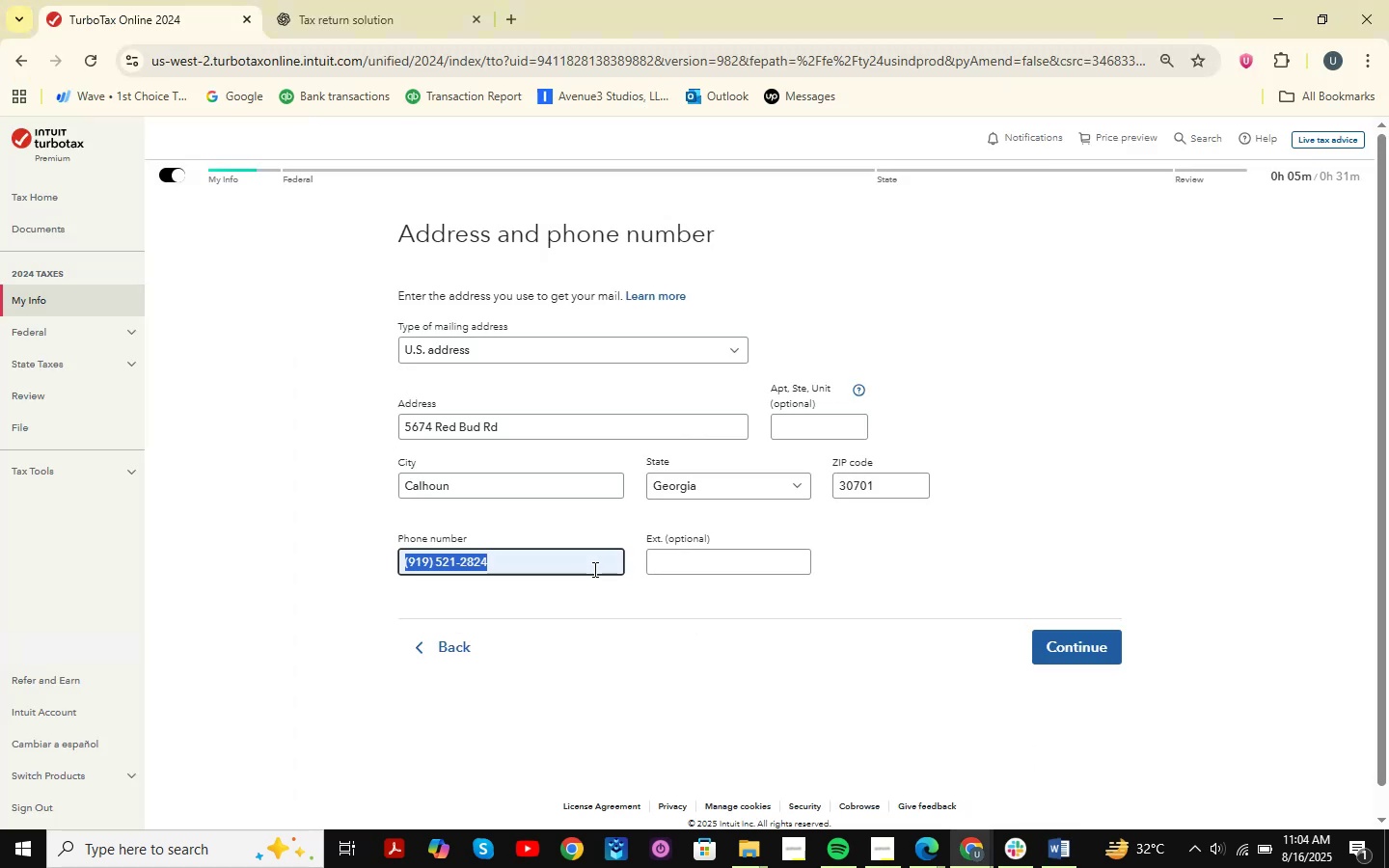 
key(Control+ControlLeft)
 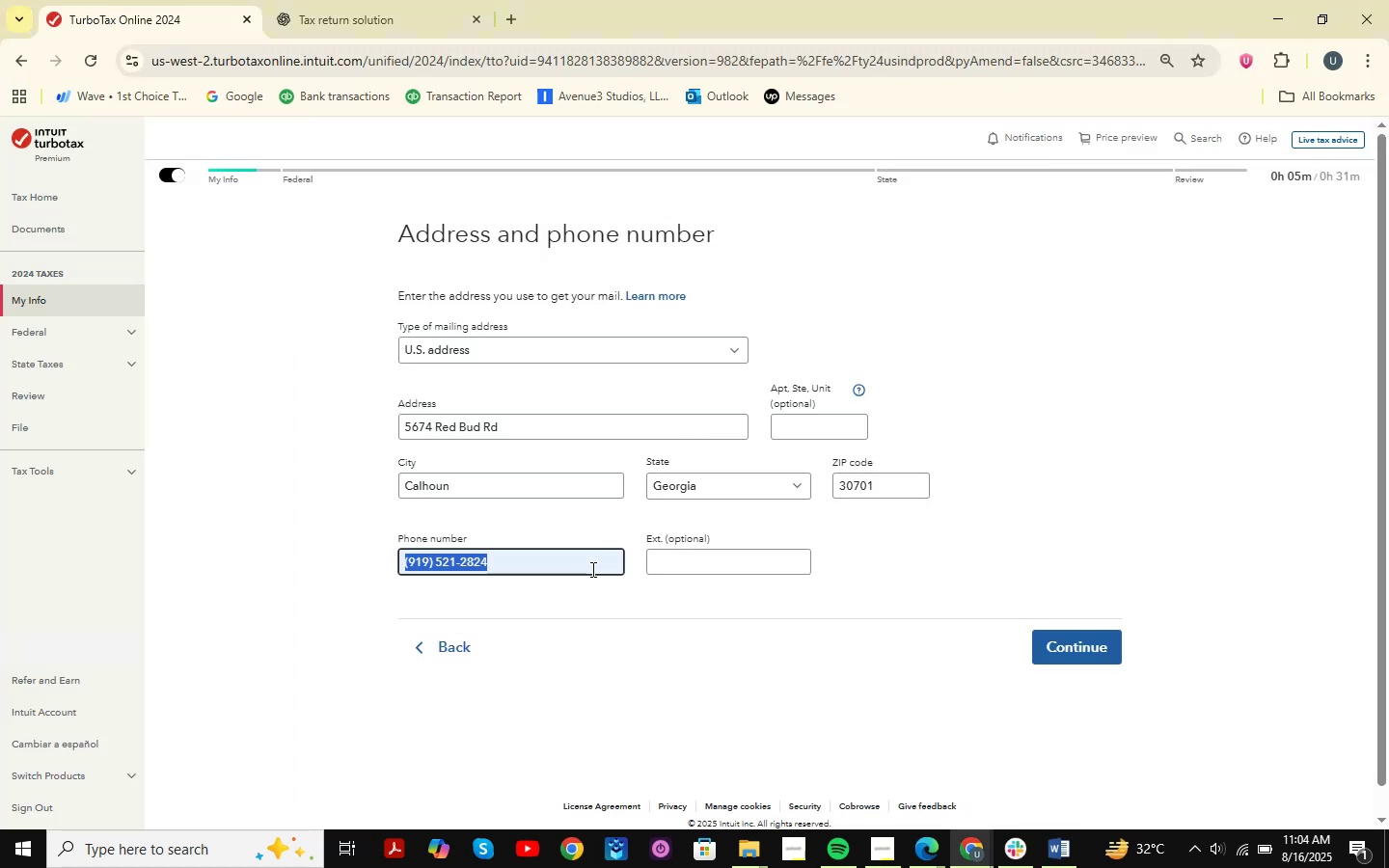 
key(Control+V)
 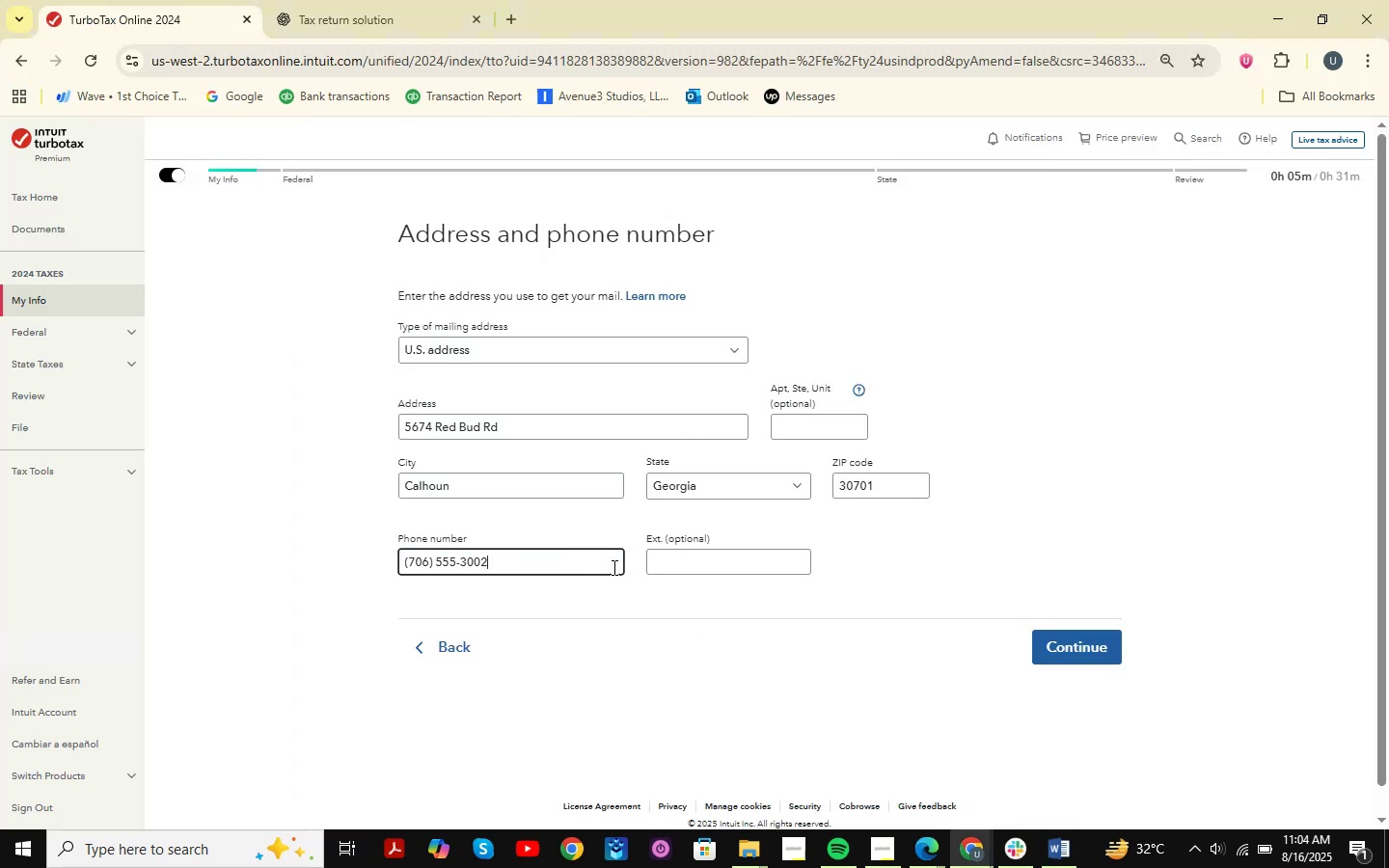 
left_click([878, 592])
 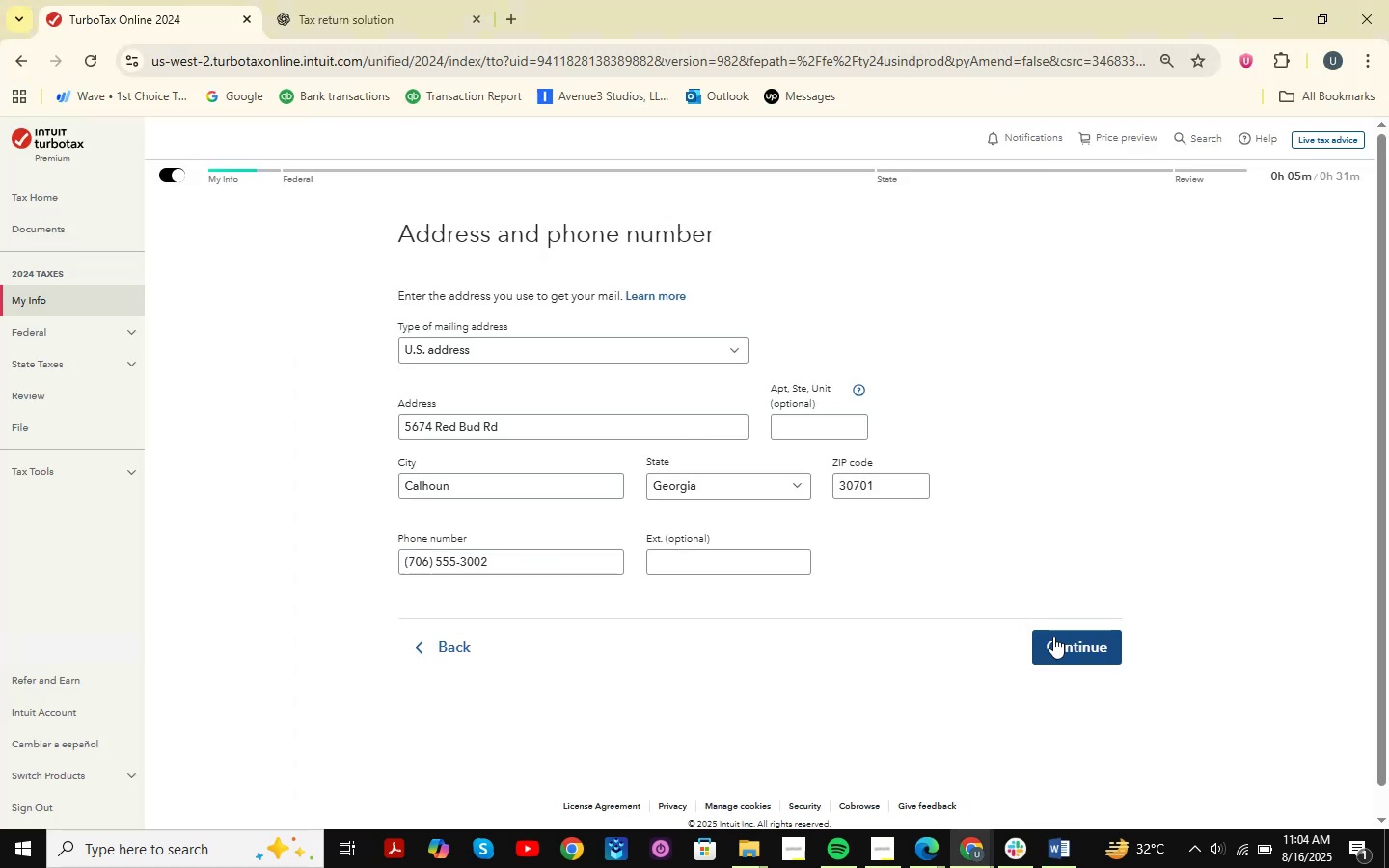 
left_click([1053, 637])
 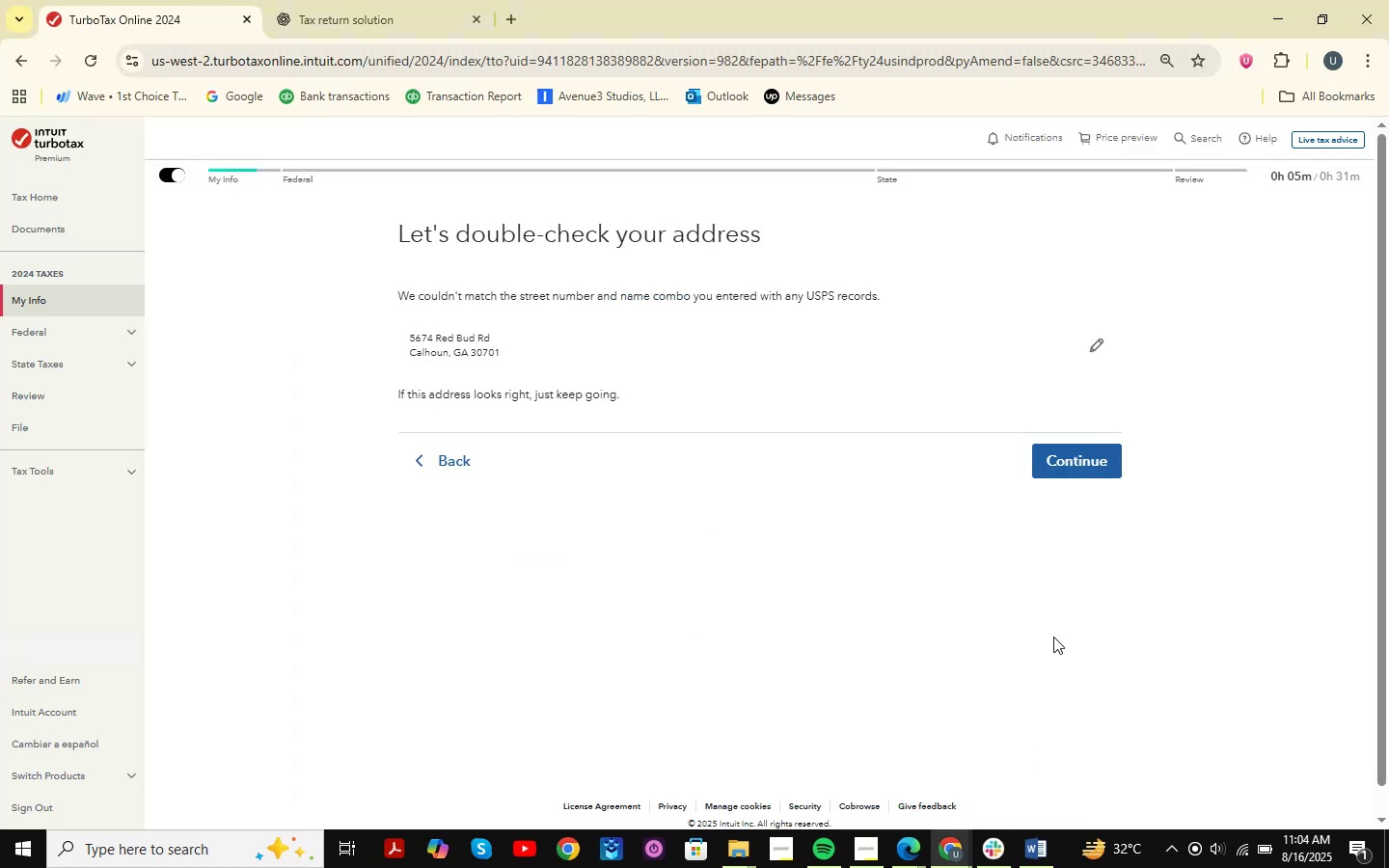 
wait(8.55)
 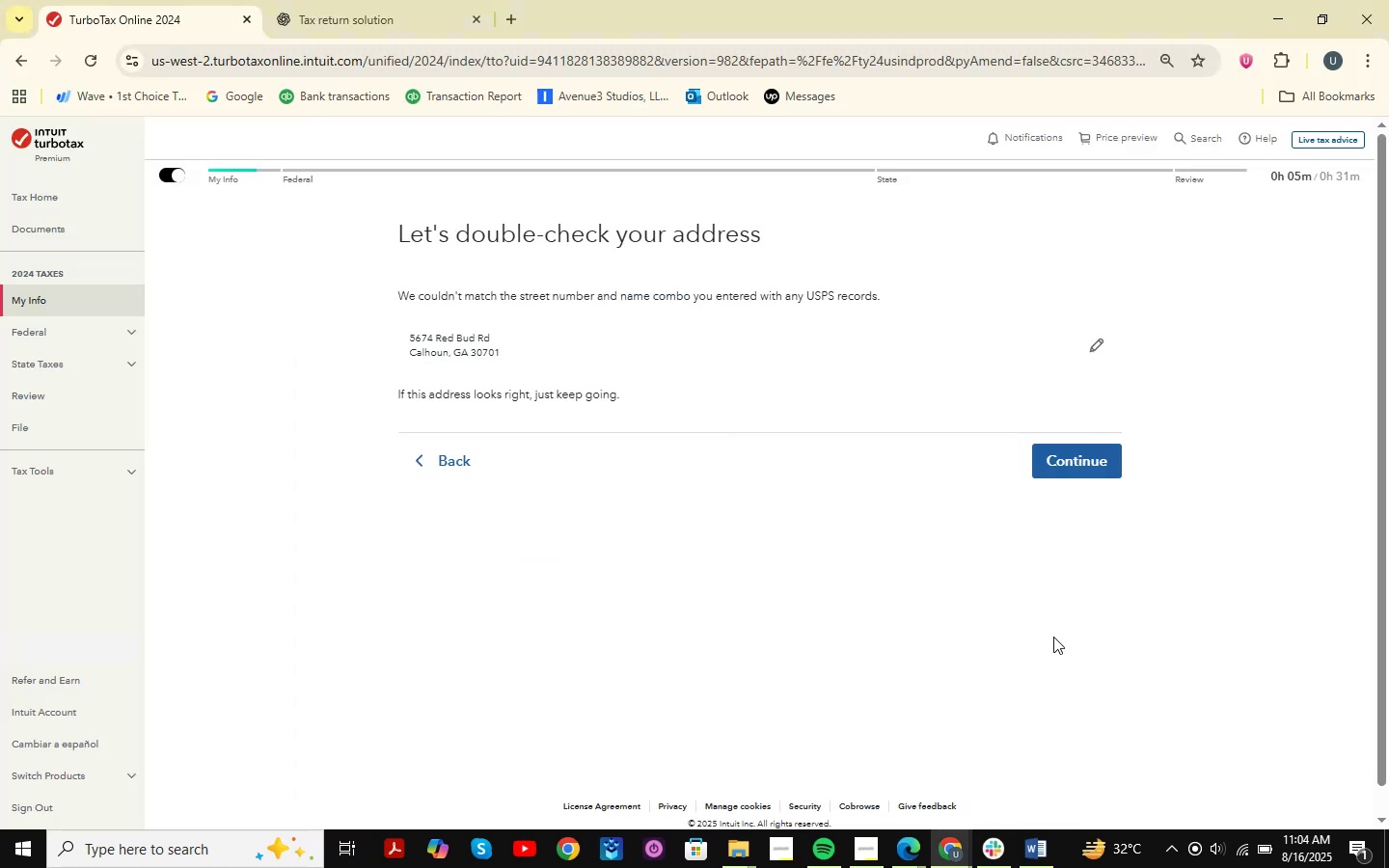 
left_click([1111, 450])
 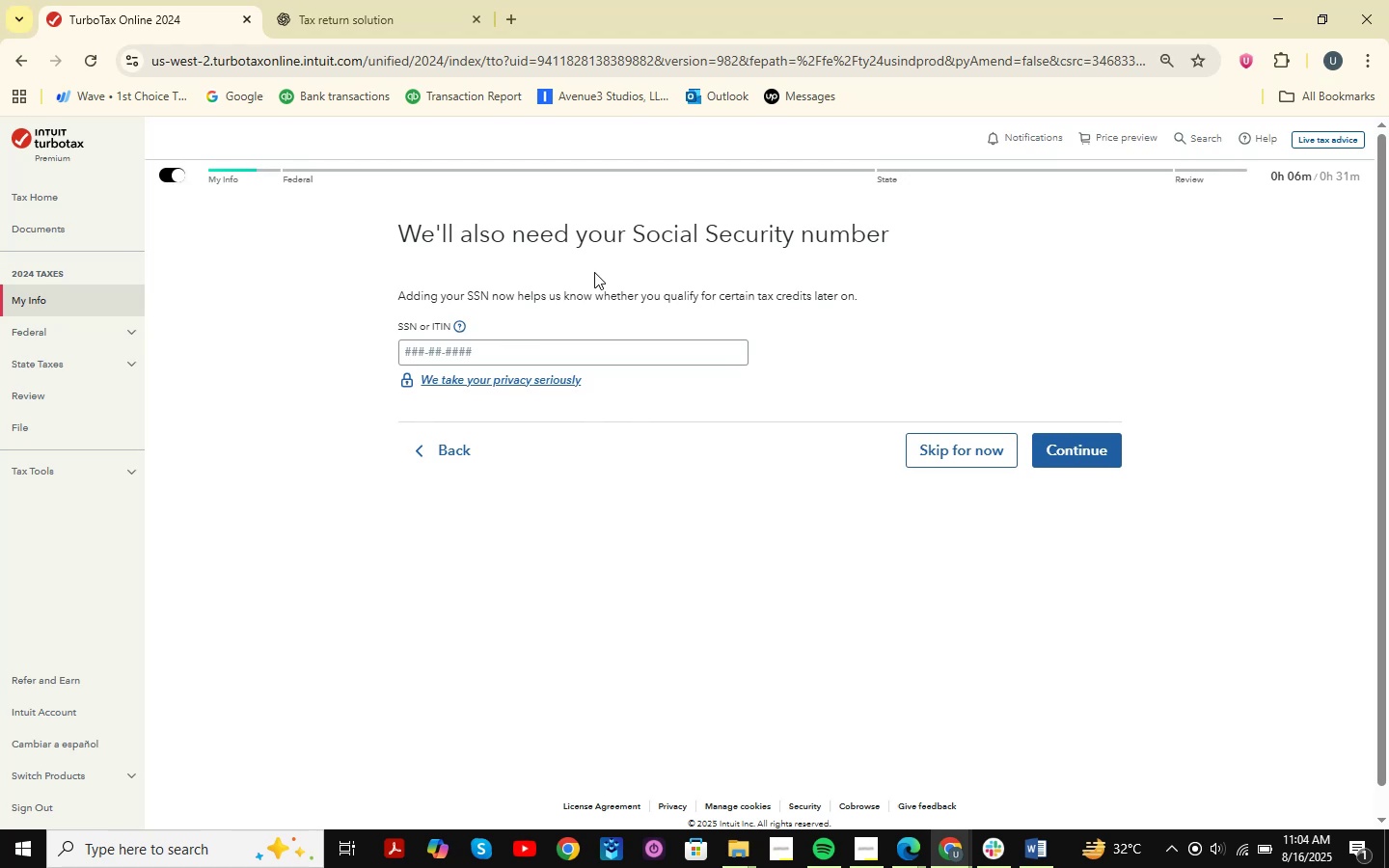 
wait(27.15)
 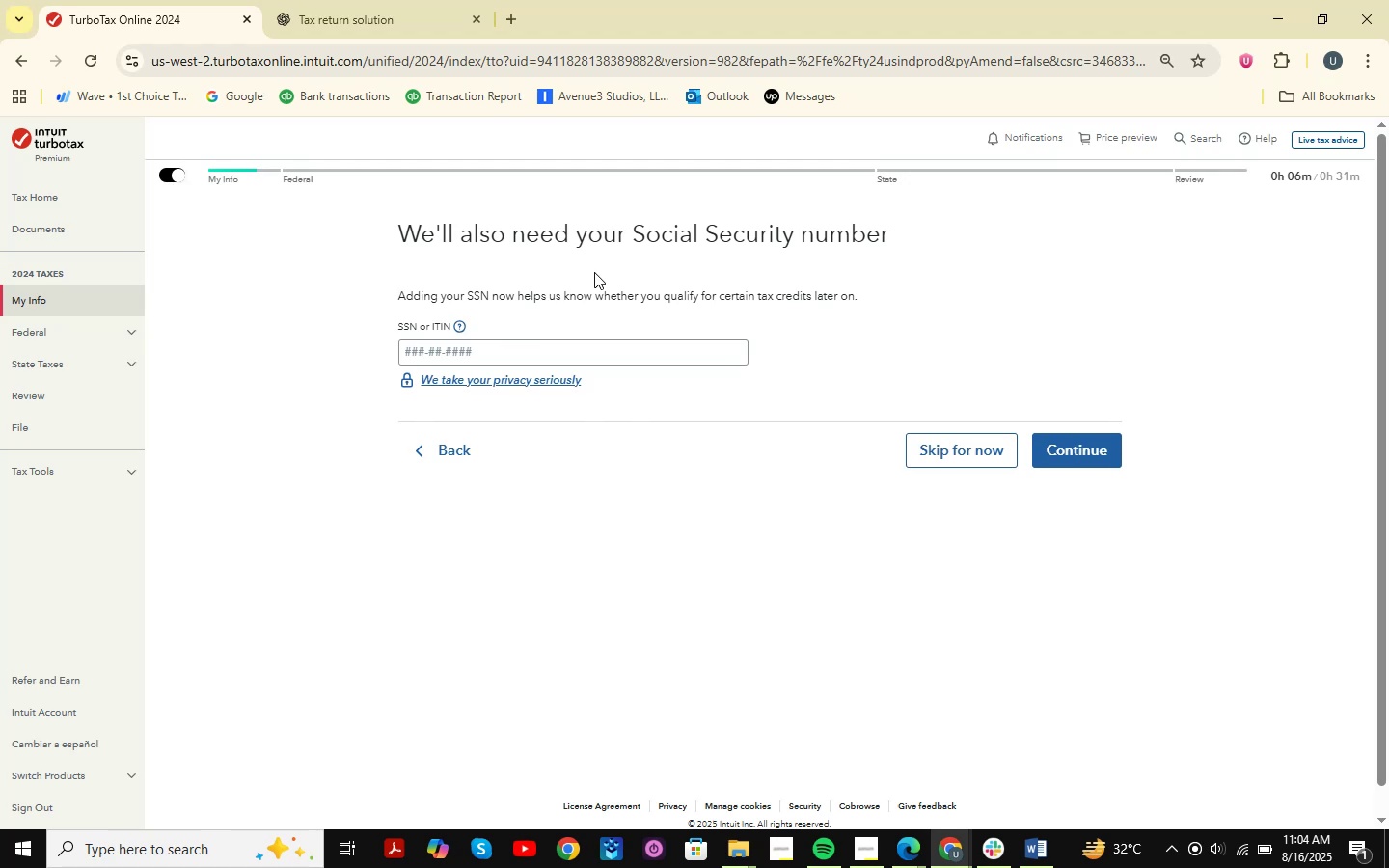 
left_click([911, 843])
 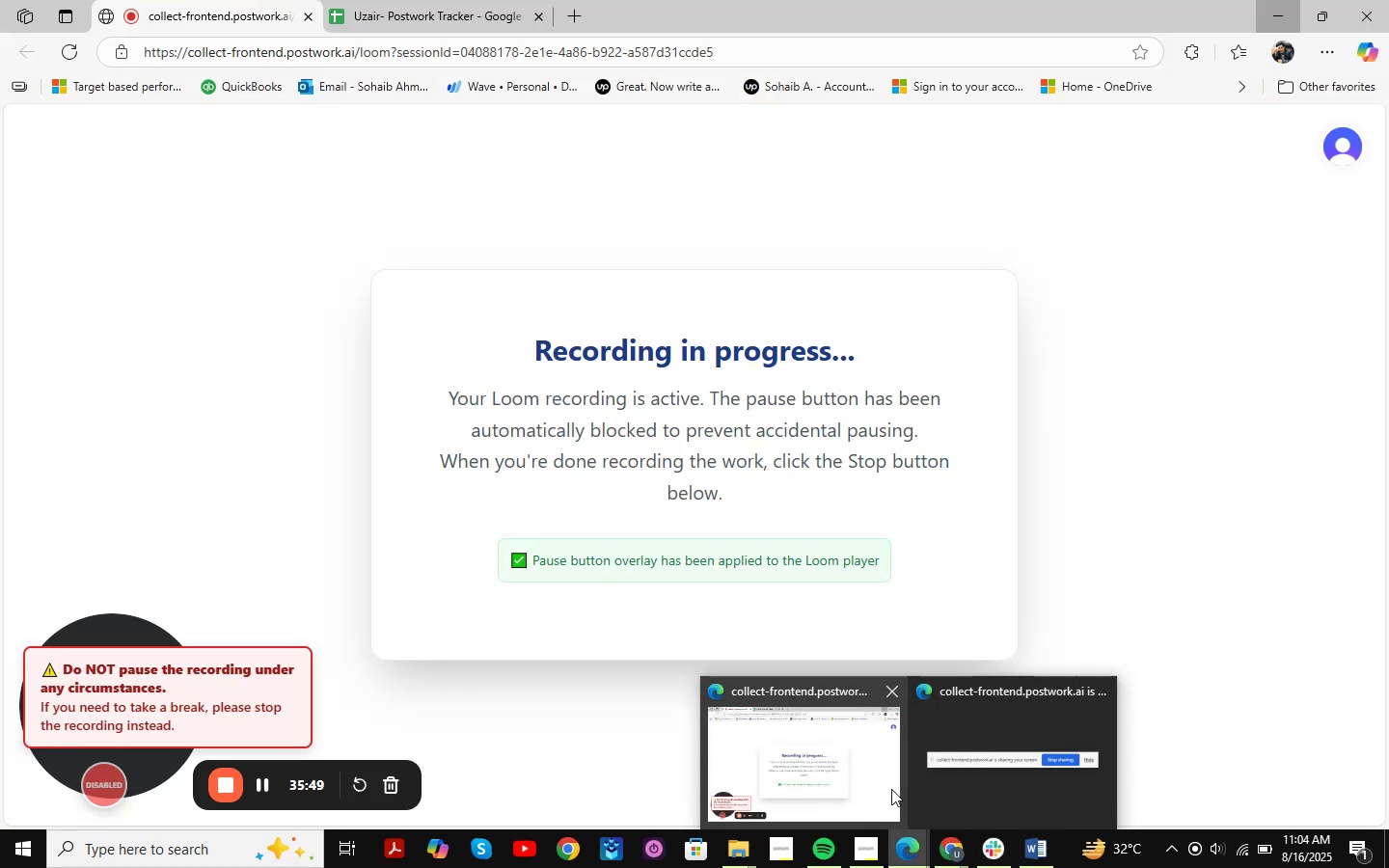 
left_click([1033, 849])
 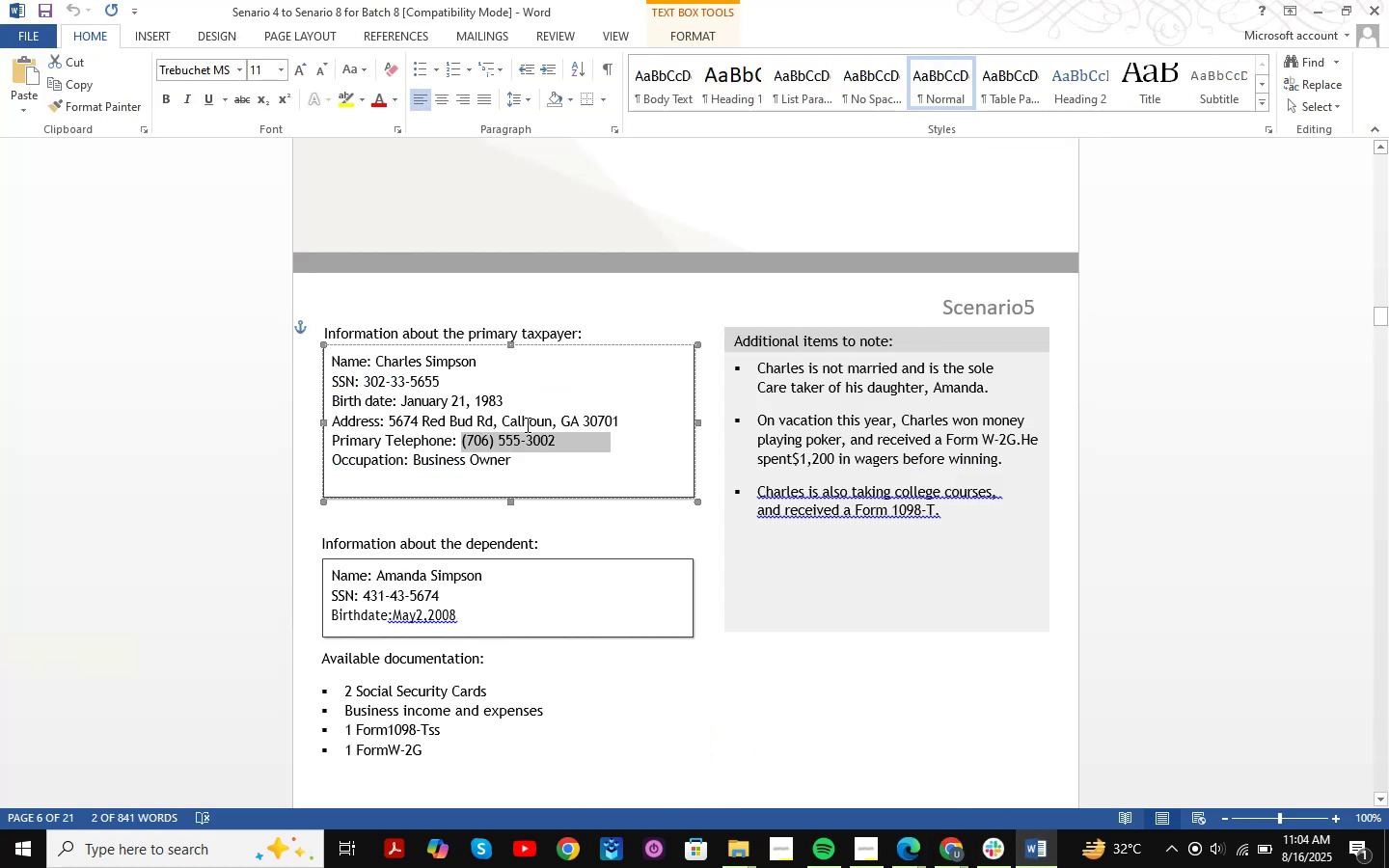 
left_click_drag(start_coordinate=[367, 384], to_coordinate=[450, 386])
 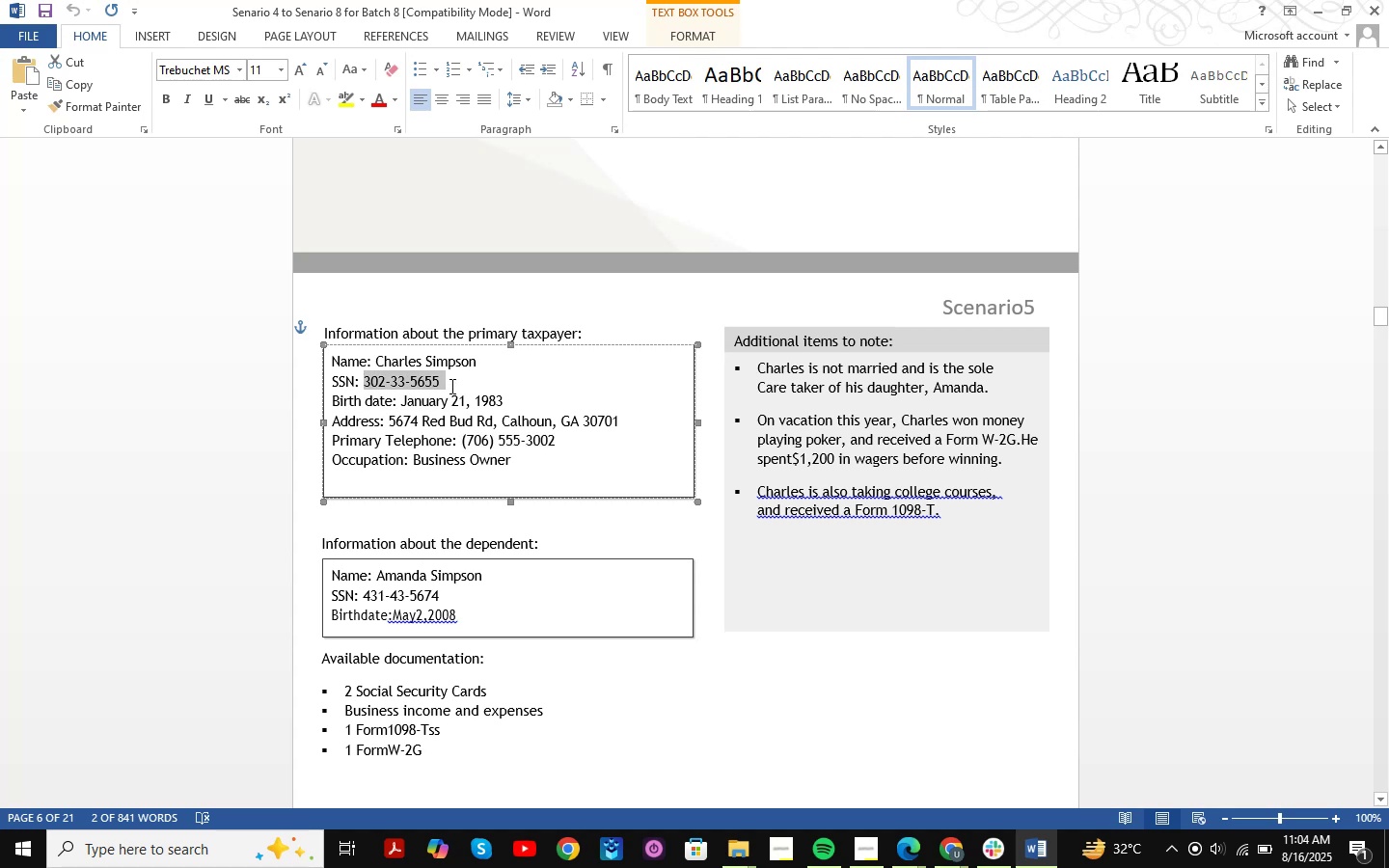 
key(Control+C)
 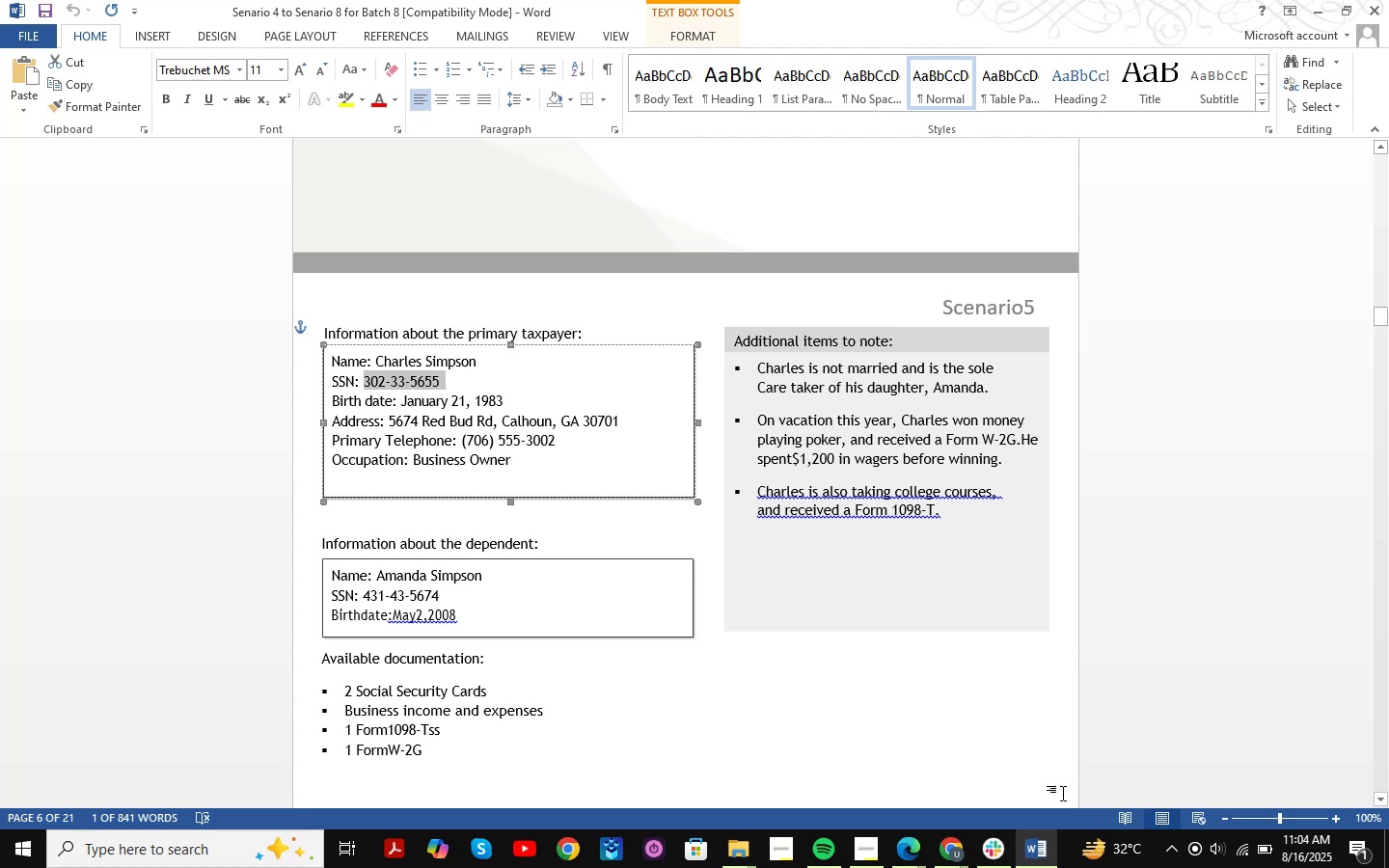 
left_click([1056, 861])
 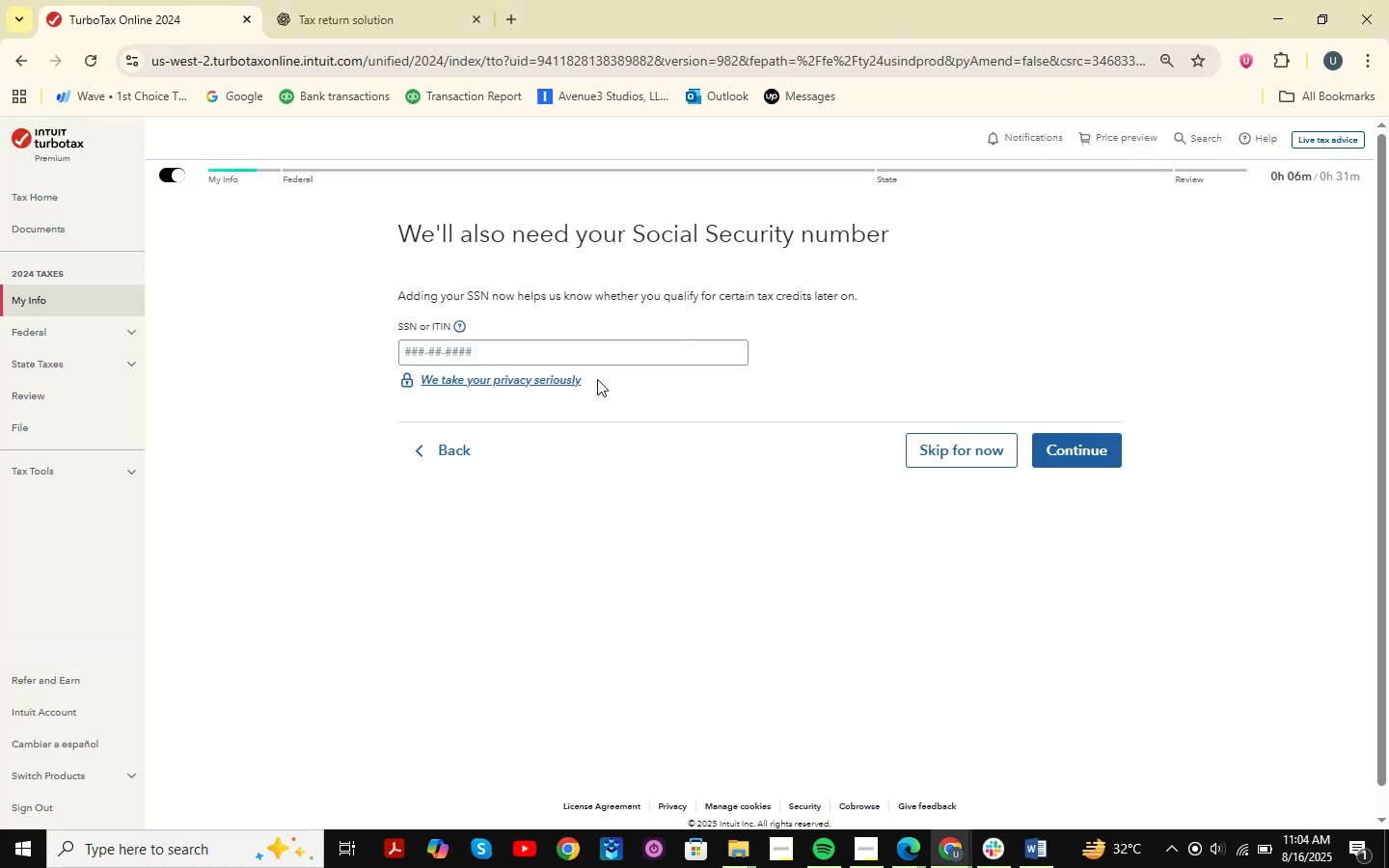 
left_click([449, 343])
 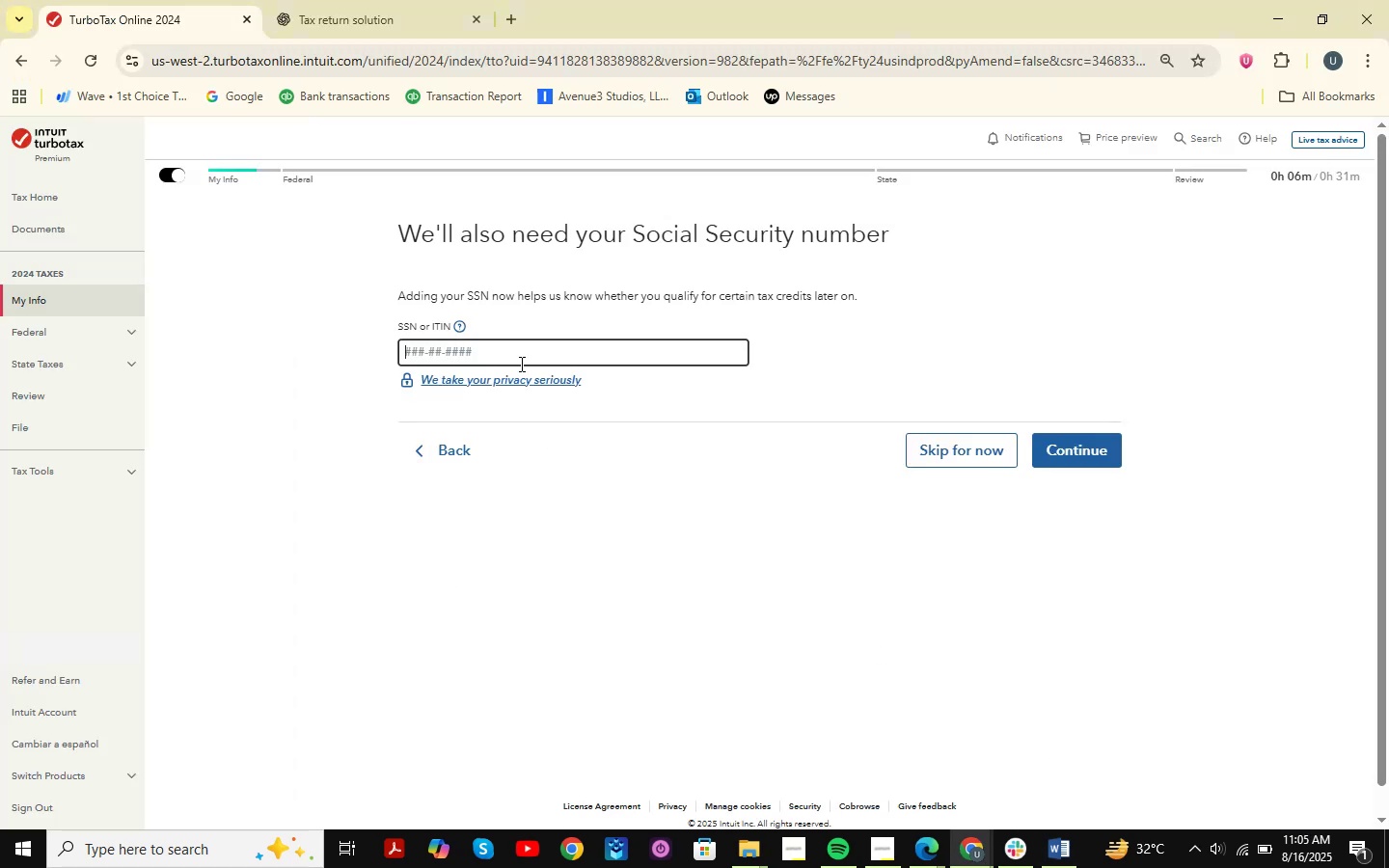 
key(Control+V)
 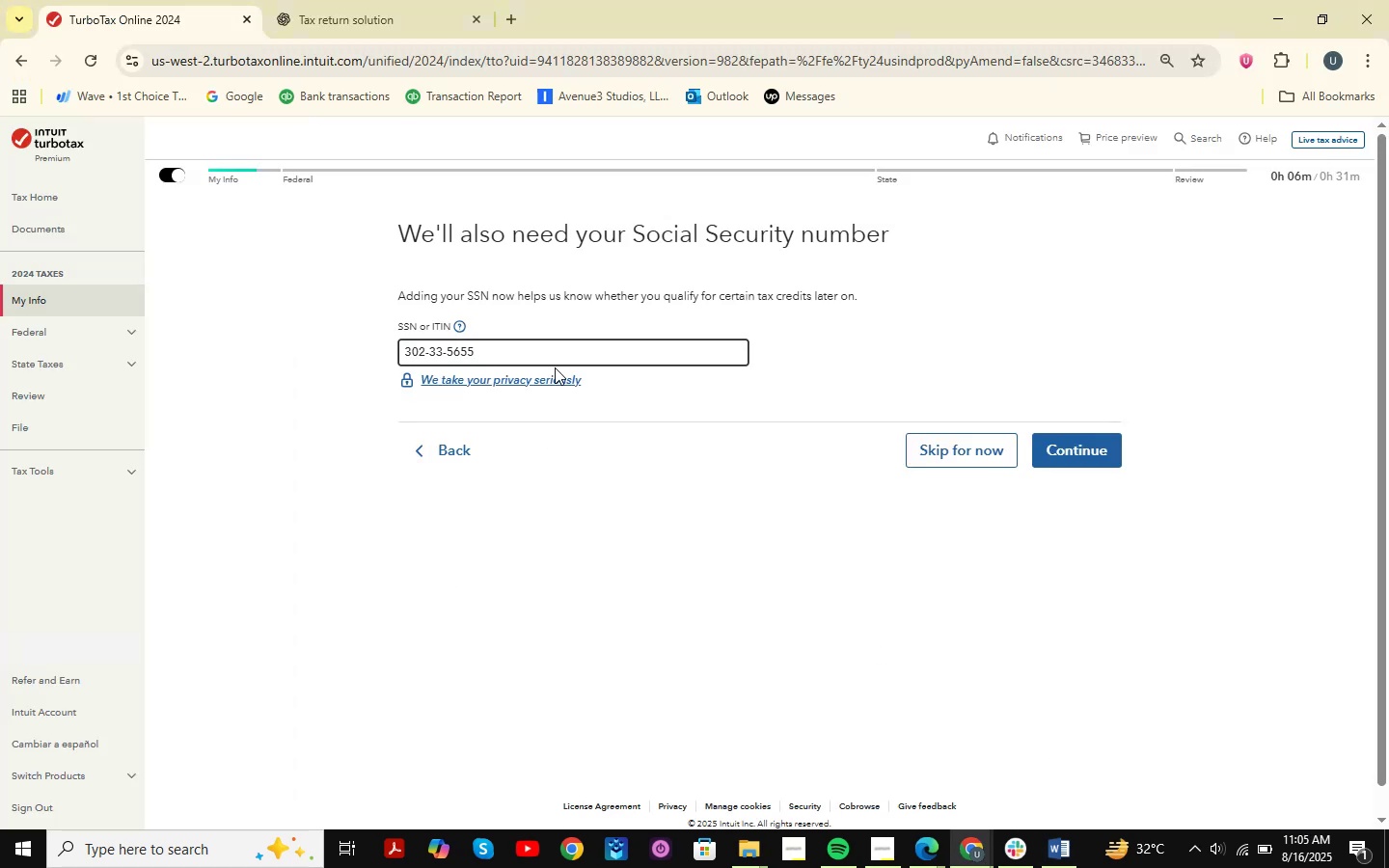 
key(Alt+Tab)
 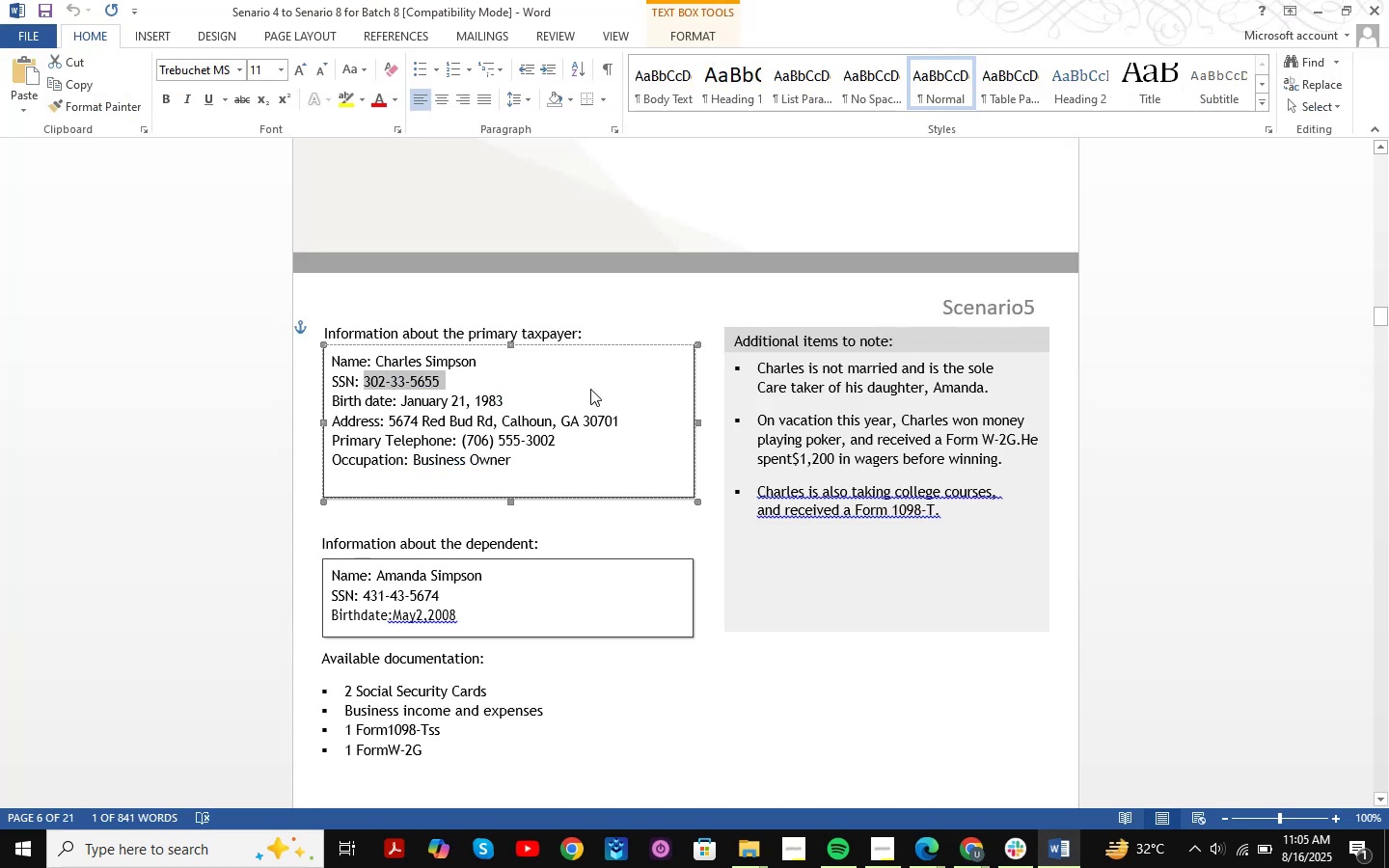 
key(Alt+AltLeft)
 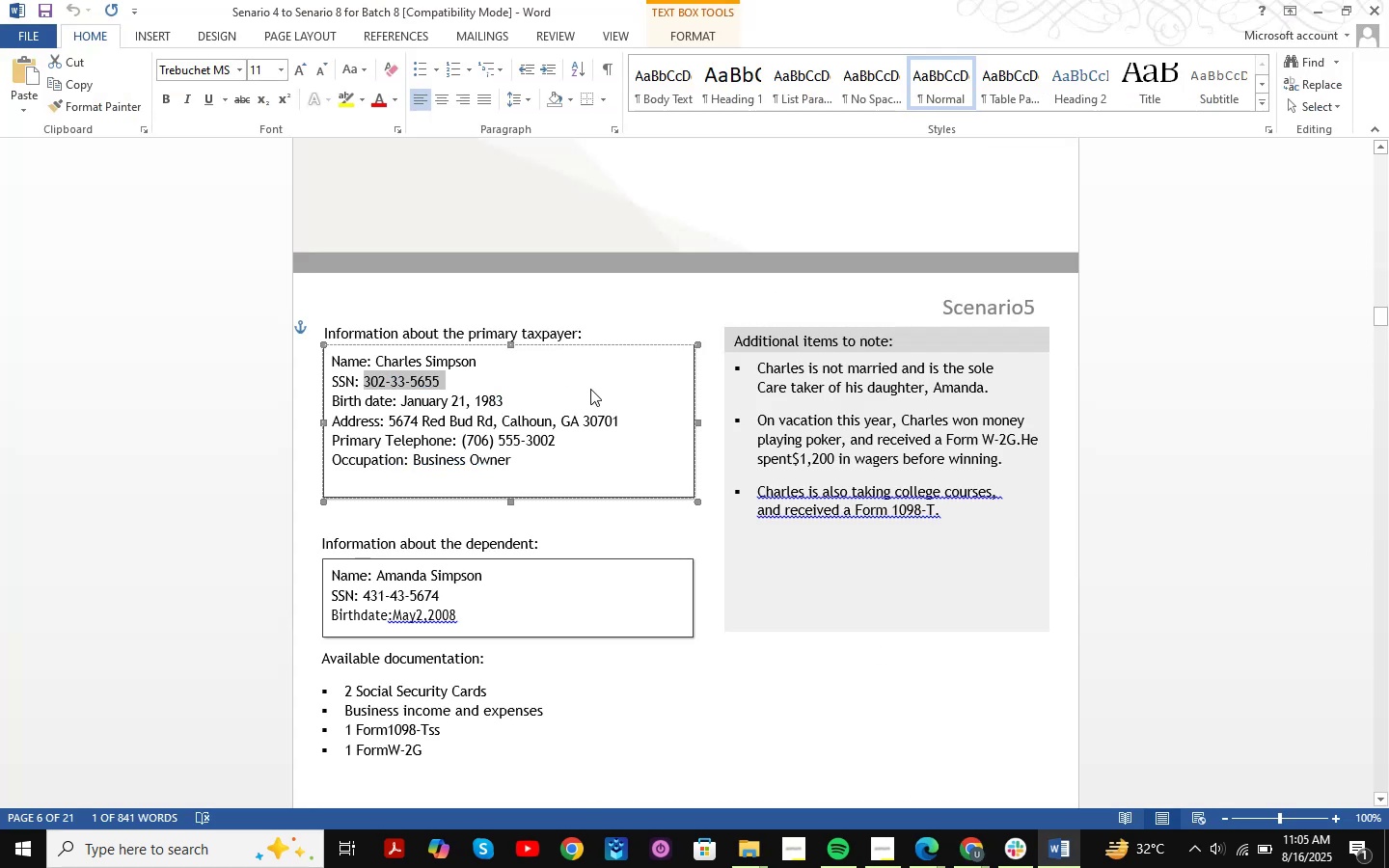 
key(Alt+Tab)
 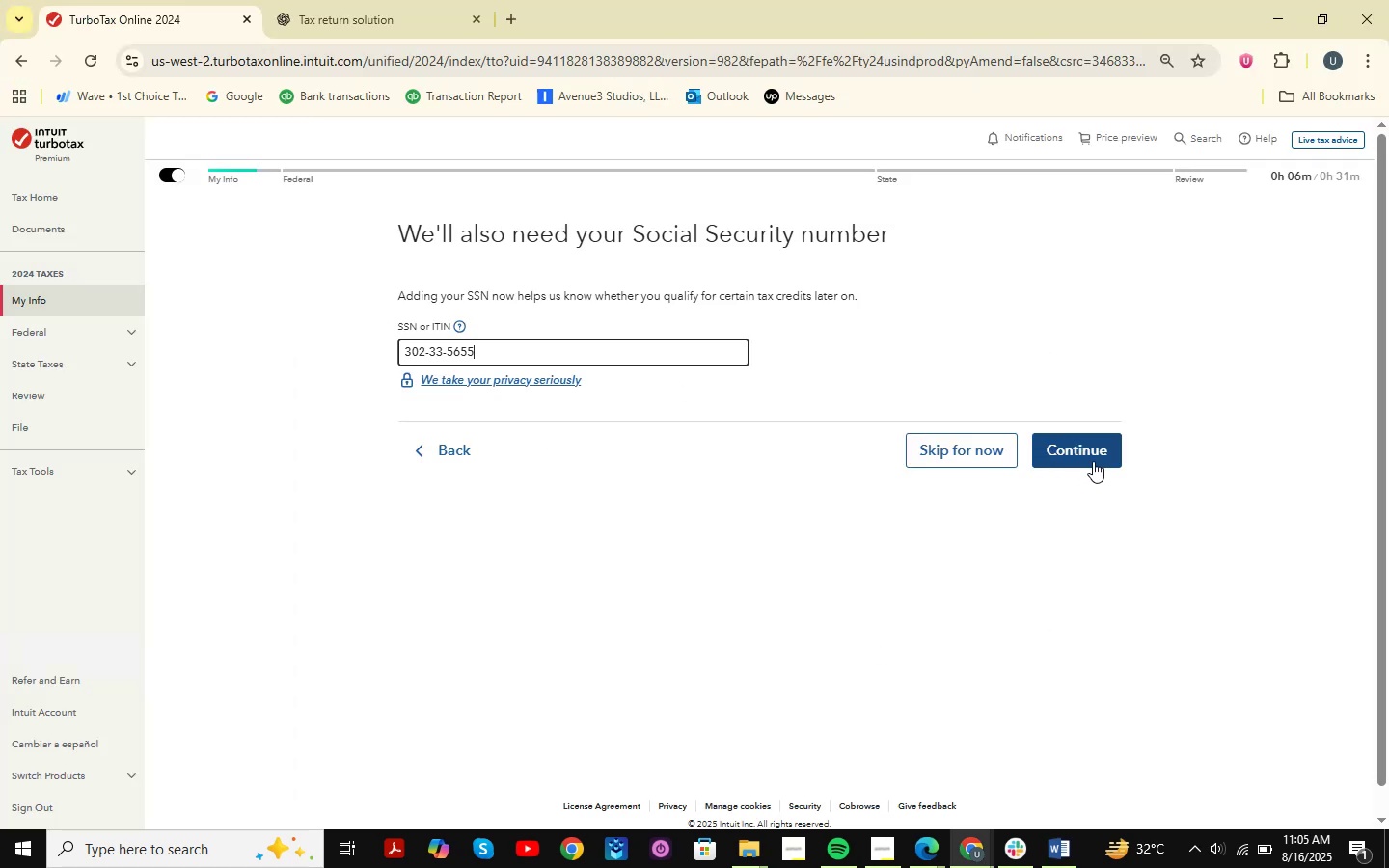 
key(Alt+AltLeft)
 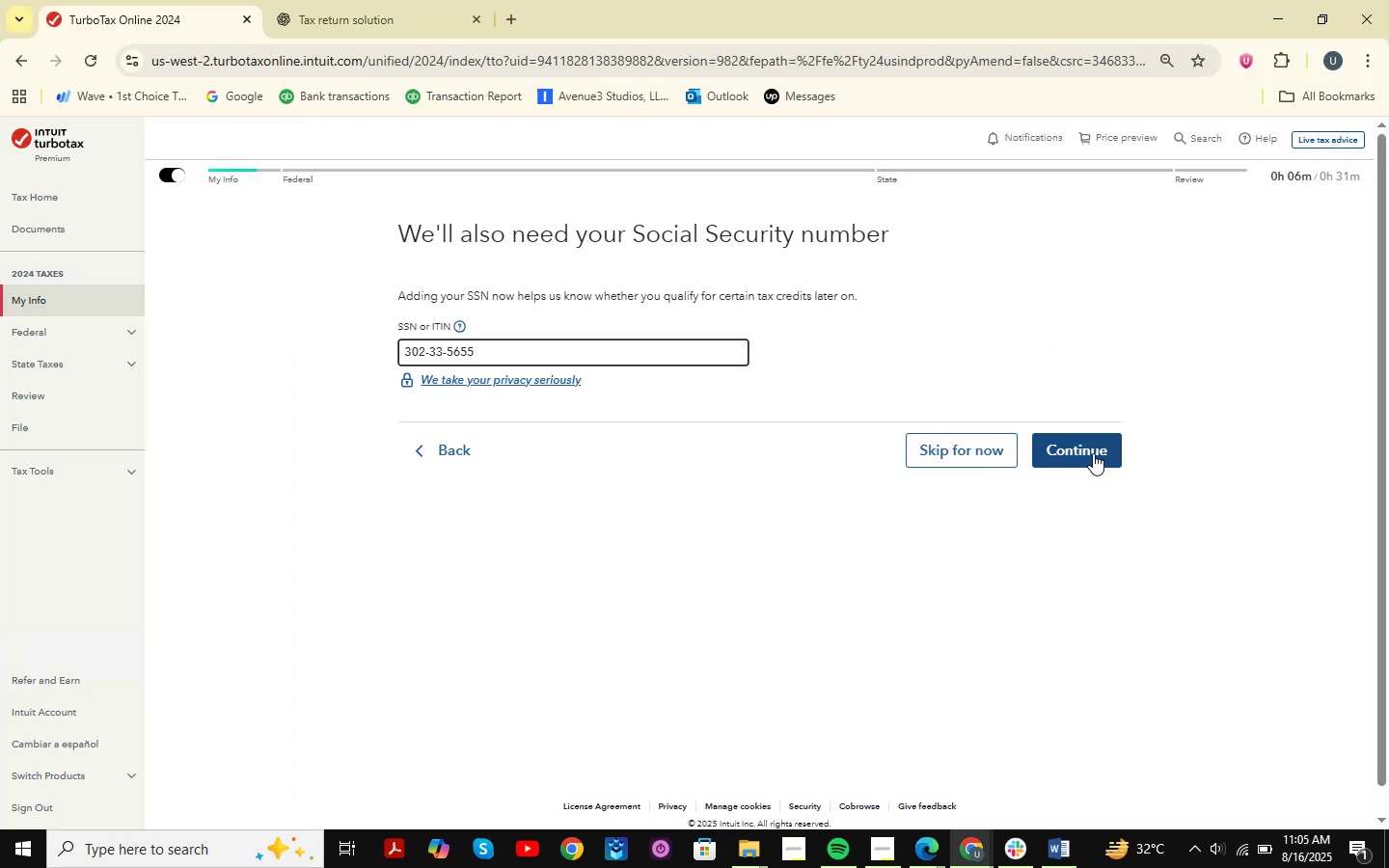 
key(Alt+Tab)
 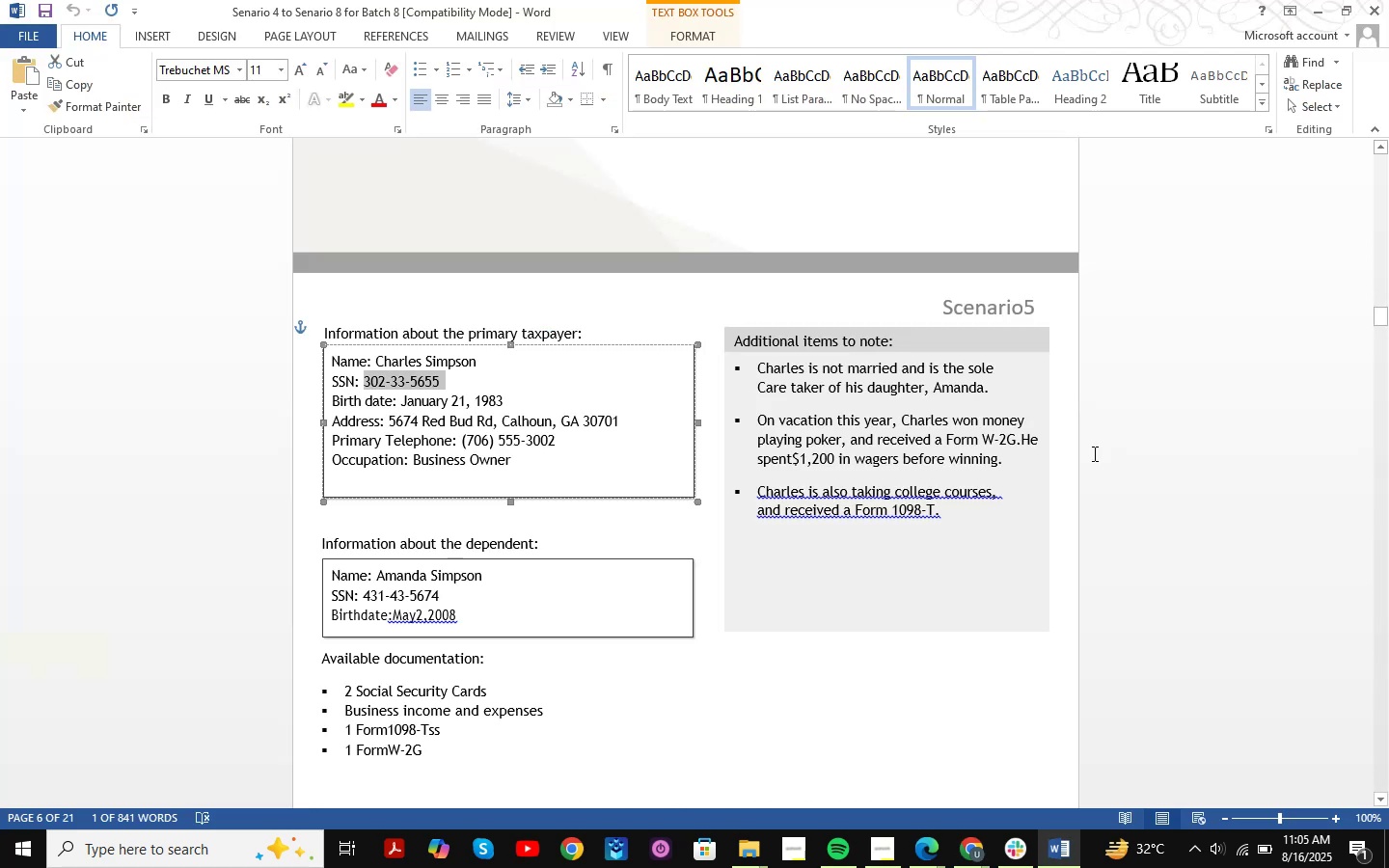 
key(Alt+AltLeft)
 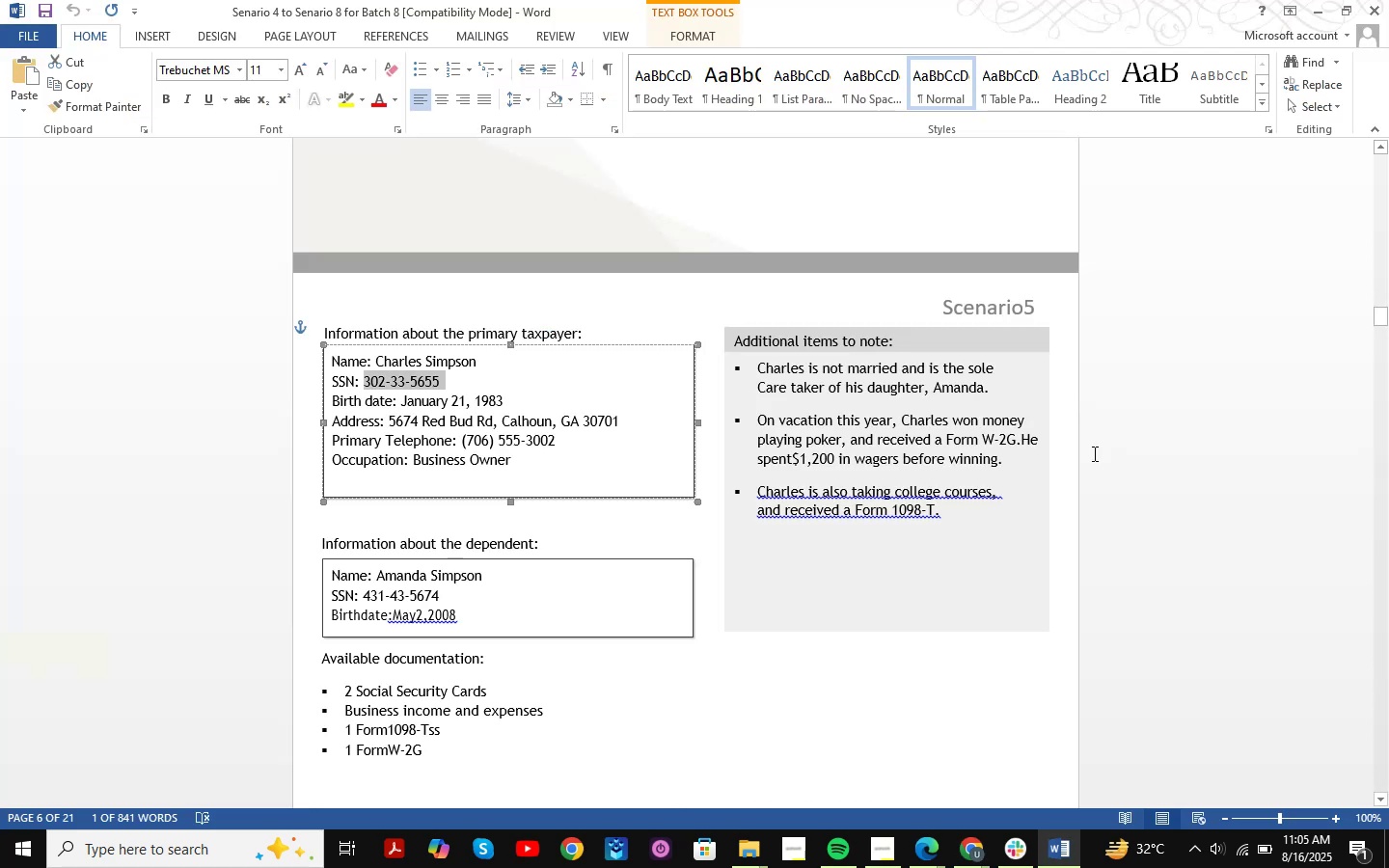 
key(Alt+Tab)
 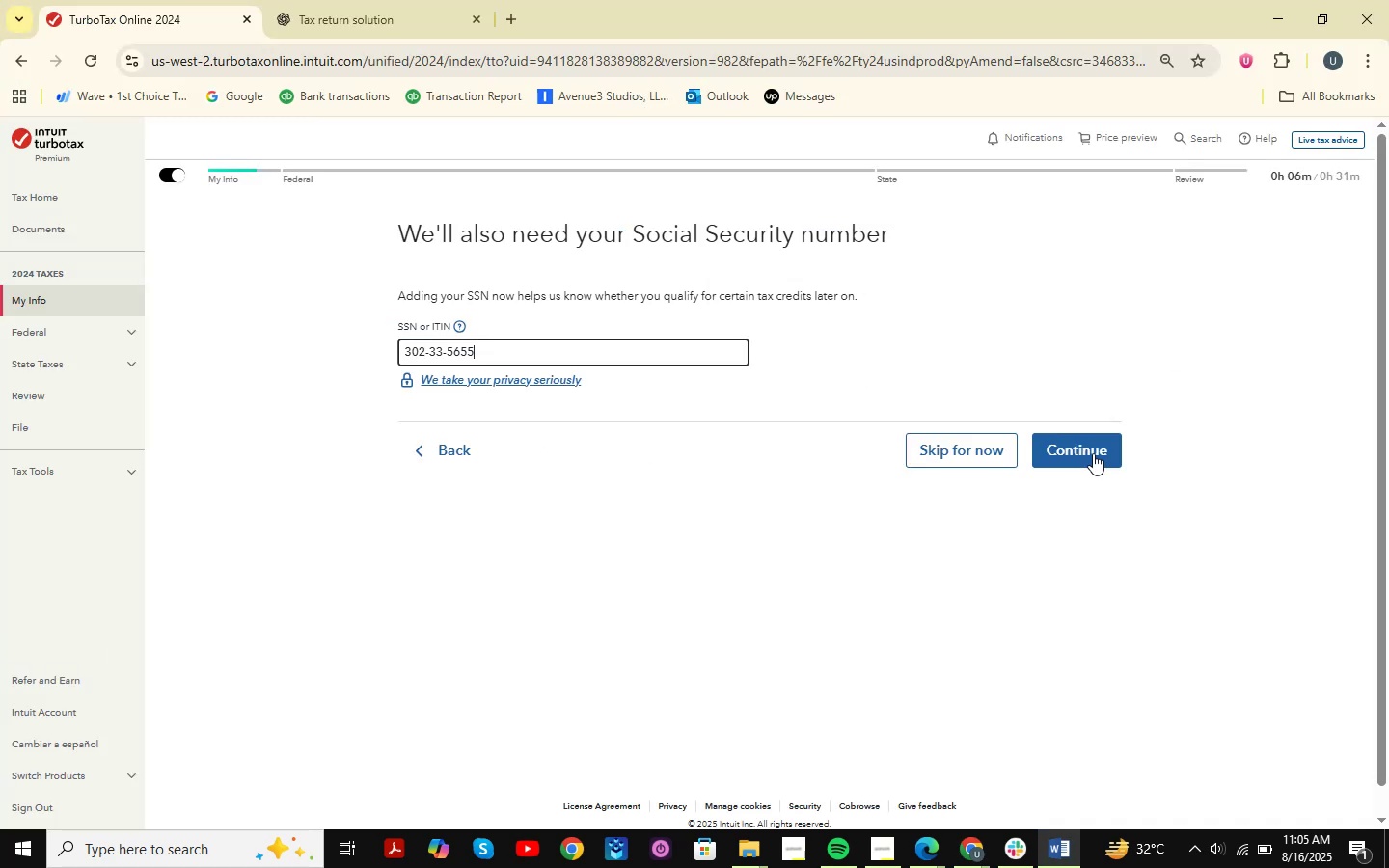 
left_click([1093, 453])
 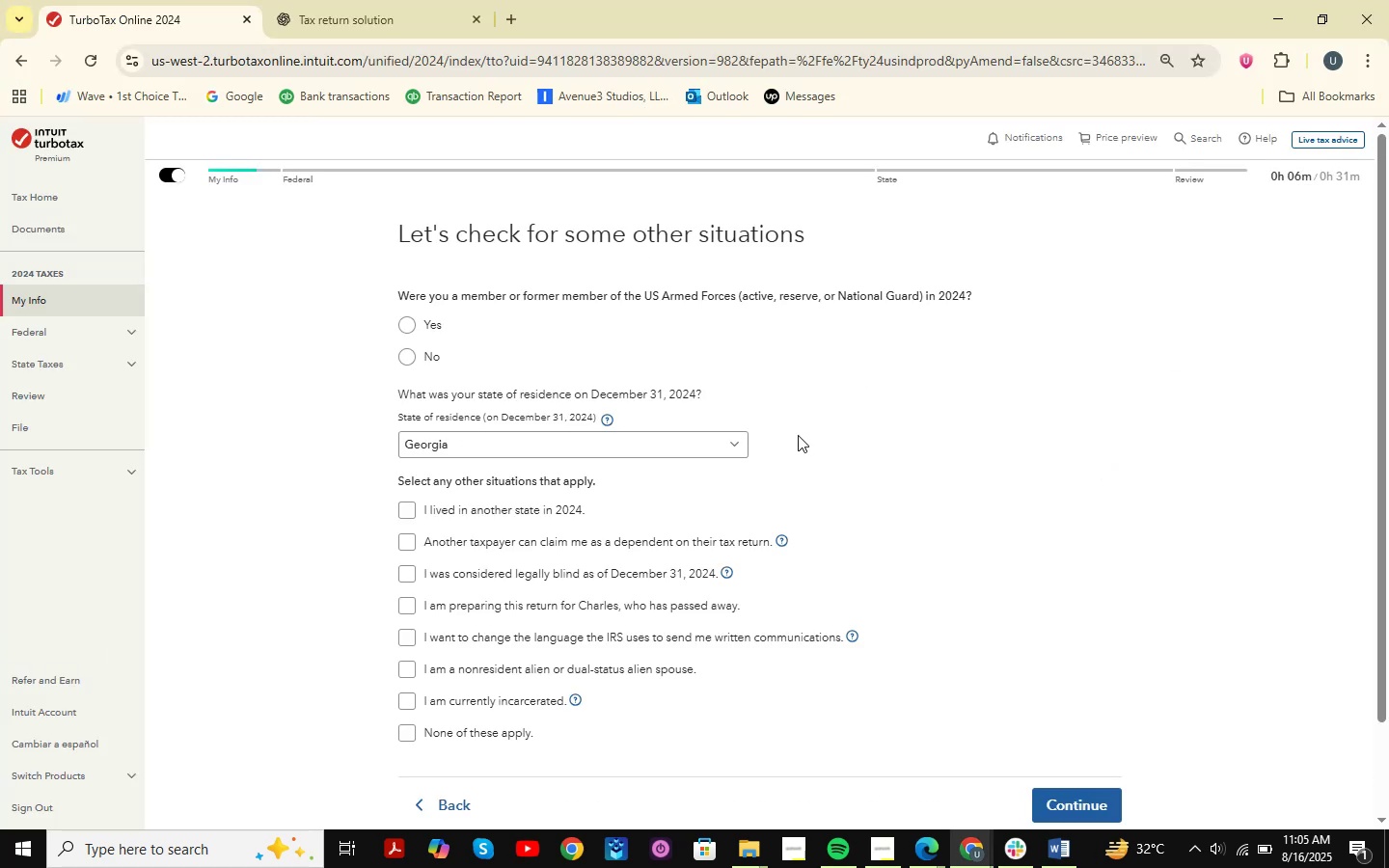 
scroll: coordinate [798, 435], scroll_direction: down, amount: 1.0
 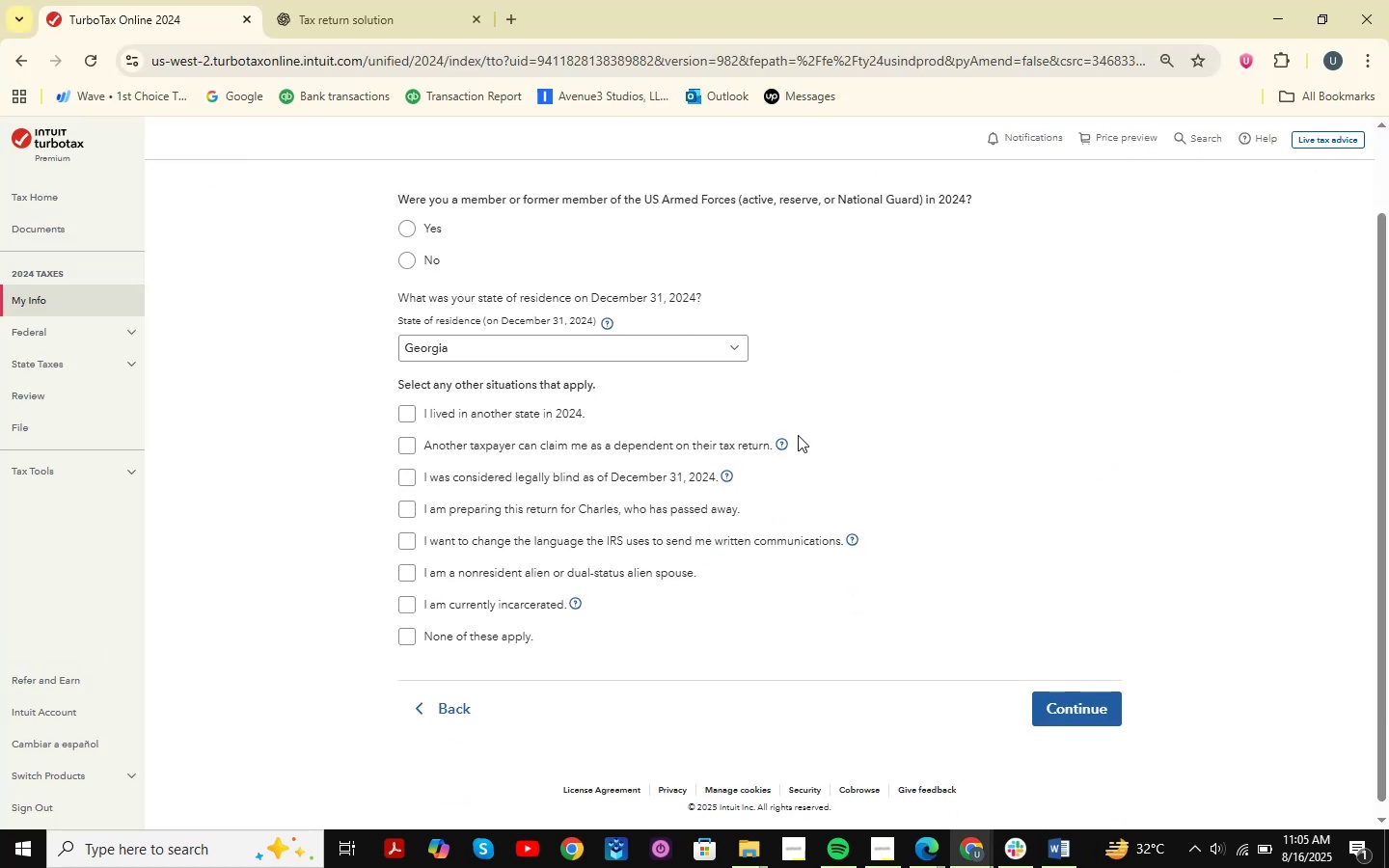 
key(Meta+MetaLeft)
 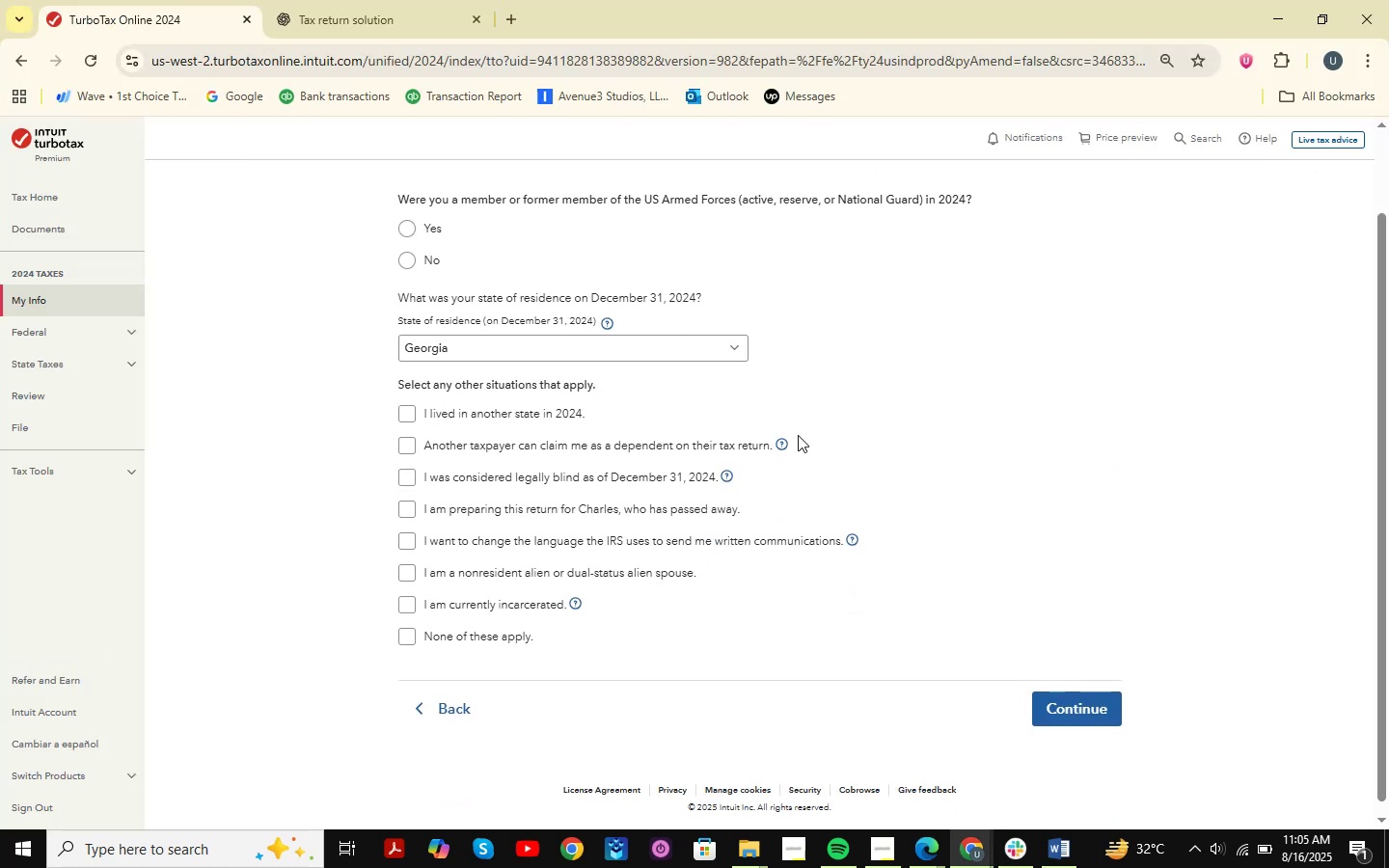 
key(Meta+Shift+ShiftLeft)
 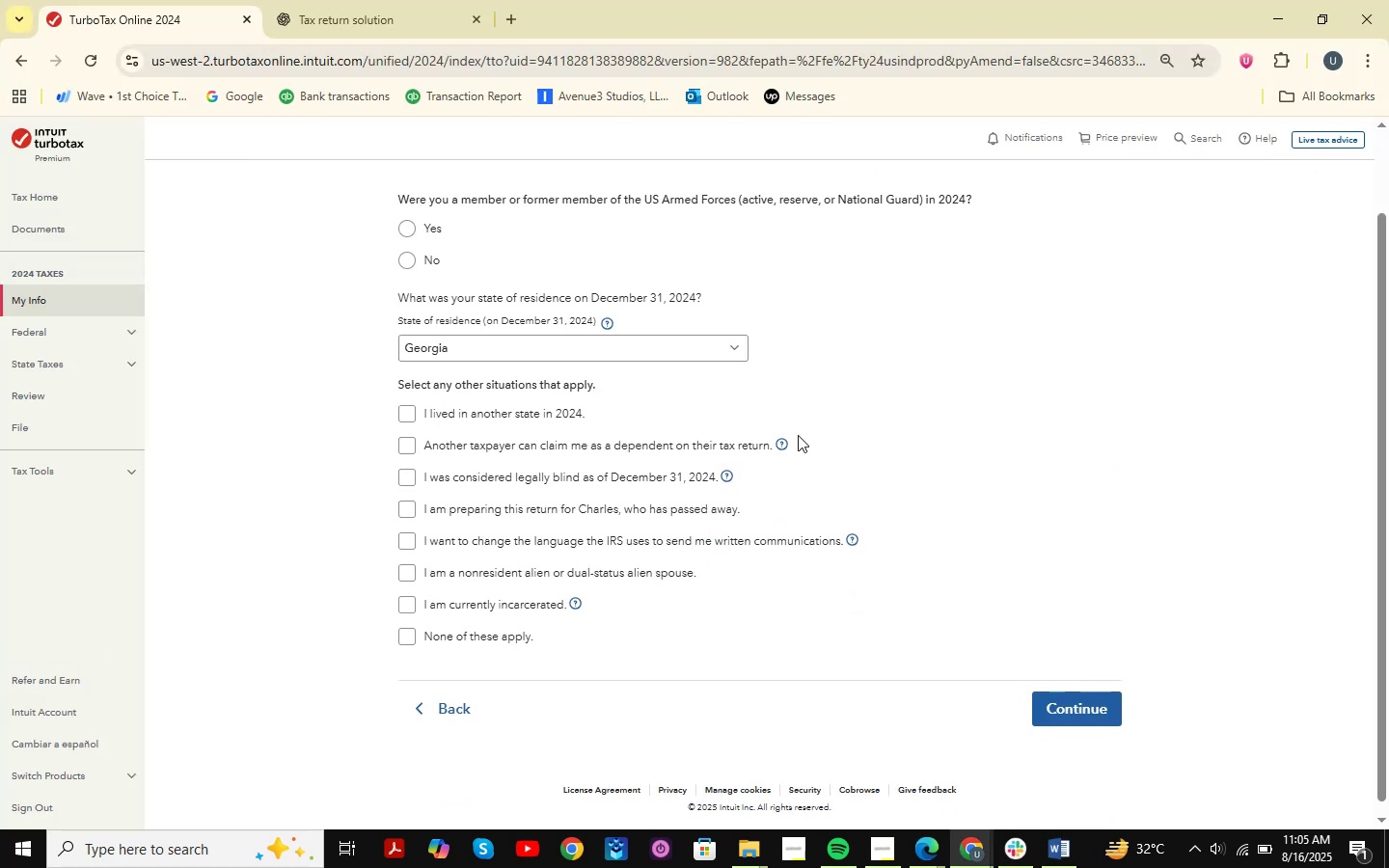 
key(Meta+Shift+S)
 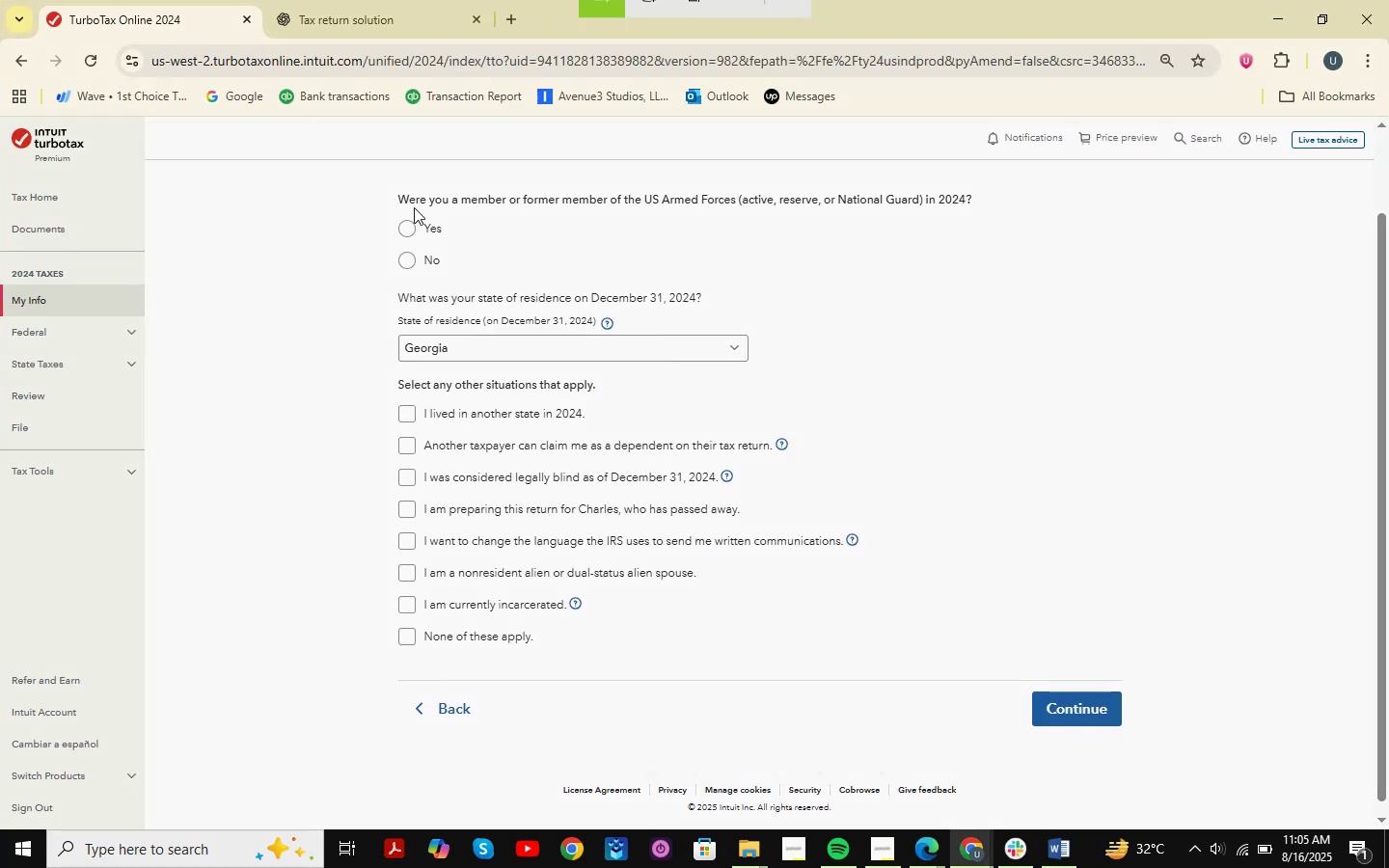 
left_click_drag(start_coordinate=[315, 165], to_coordinate=[1337, 775])
 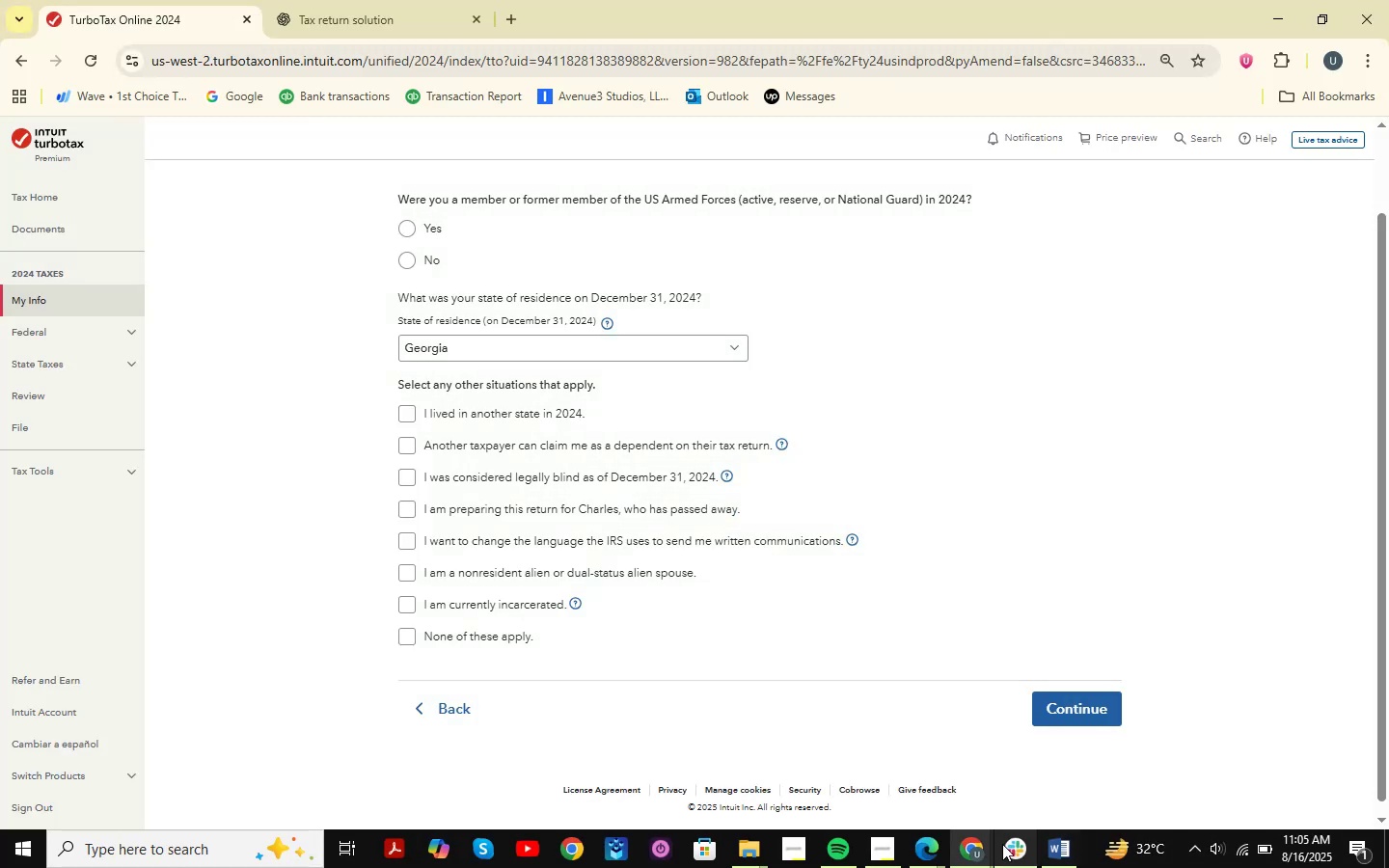 
left_click([989, 862])
 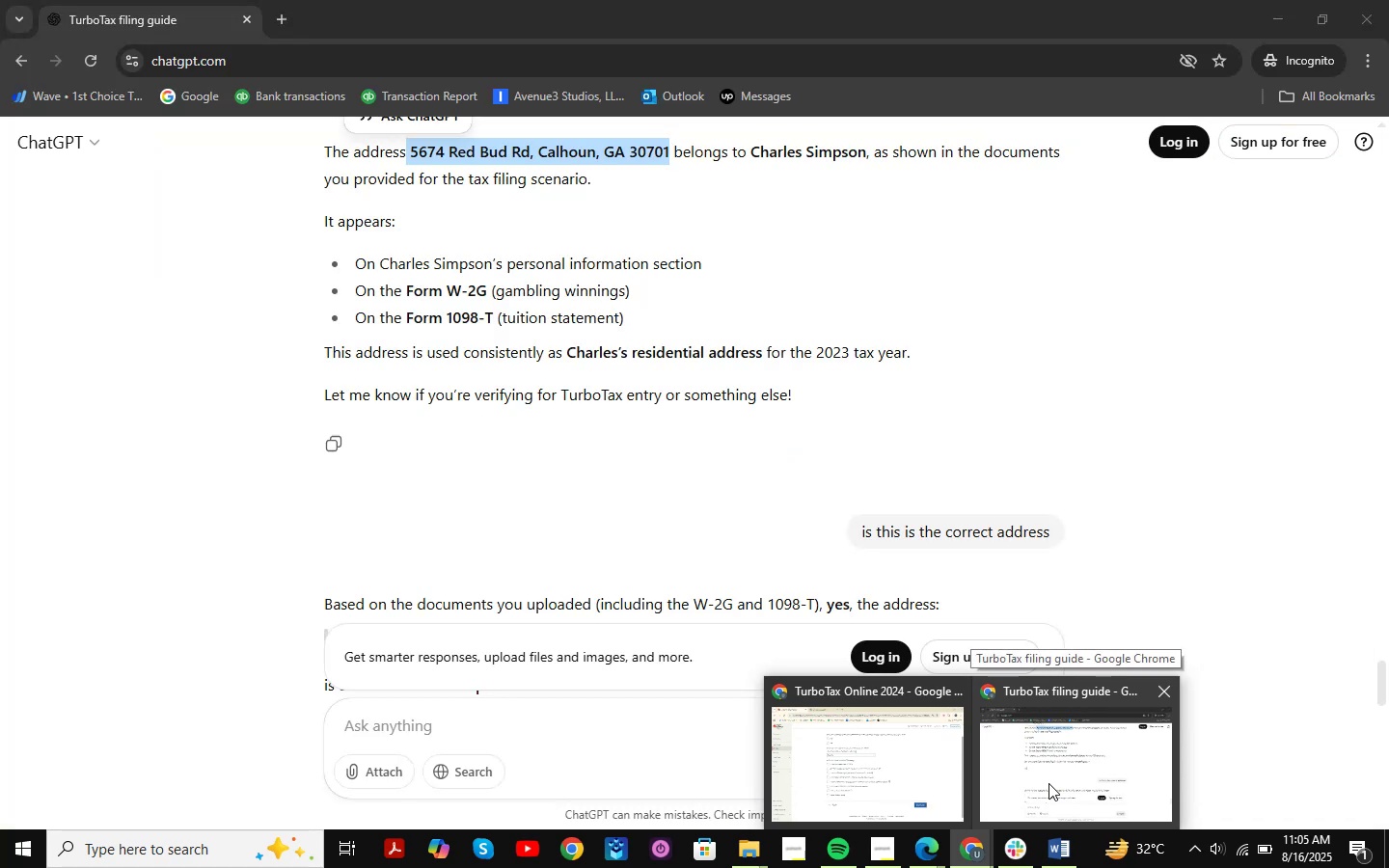 
left_click([1049, 783])
 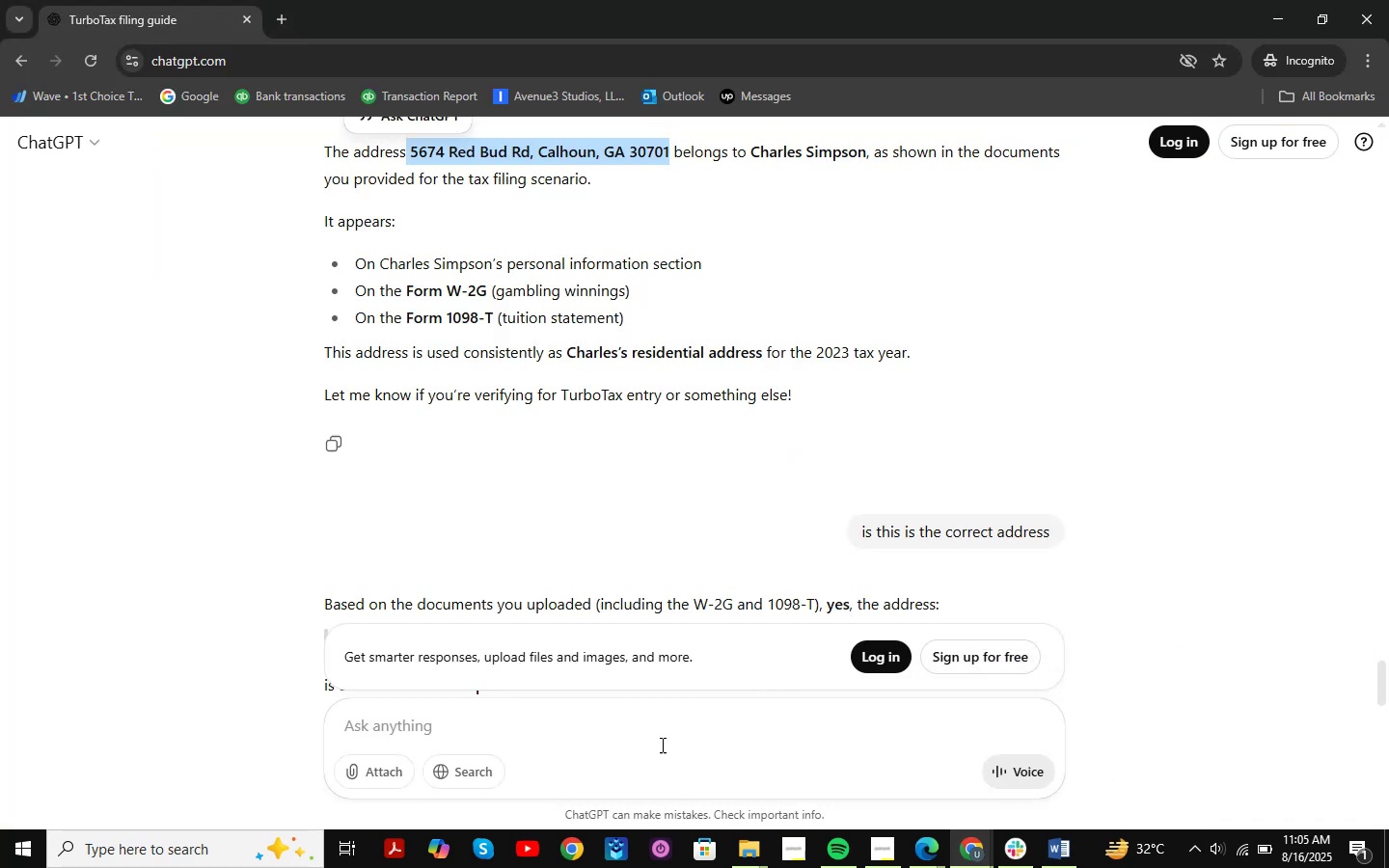 
left_click([664, 739])
 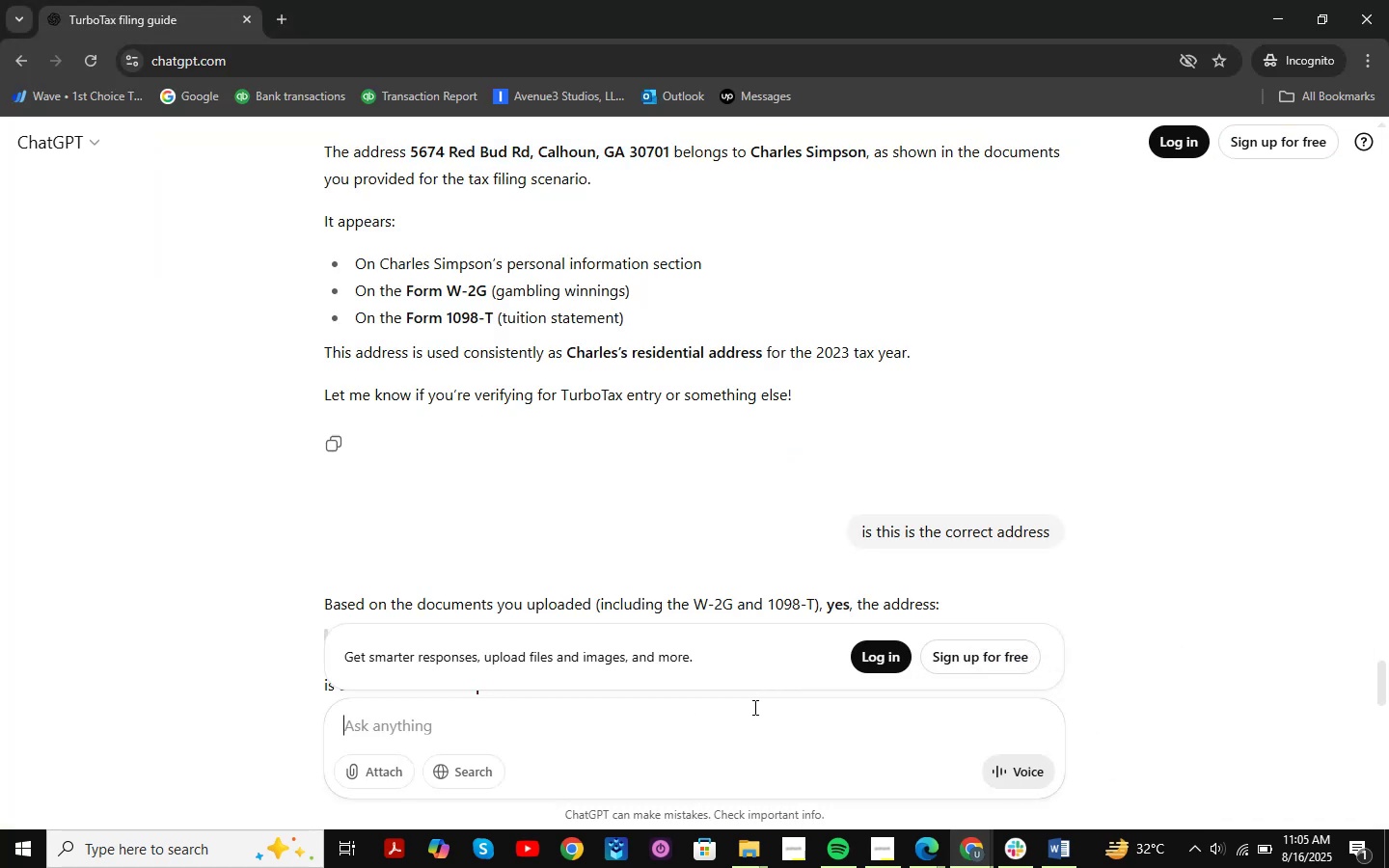 
key(Control+V)
 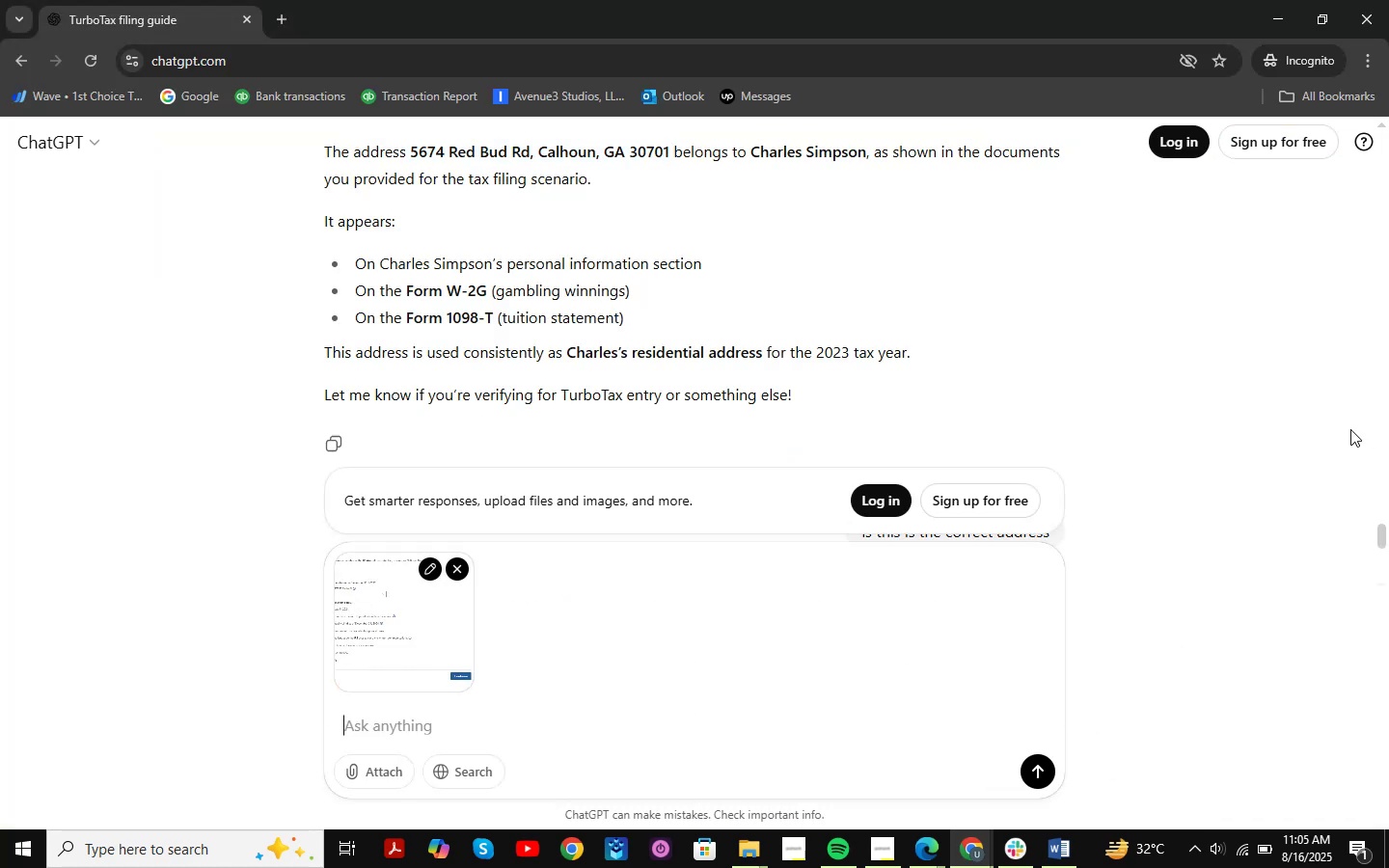 
type(s)
key(Backspace)
type(is any informa)
 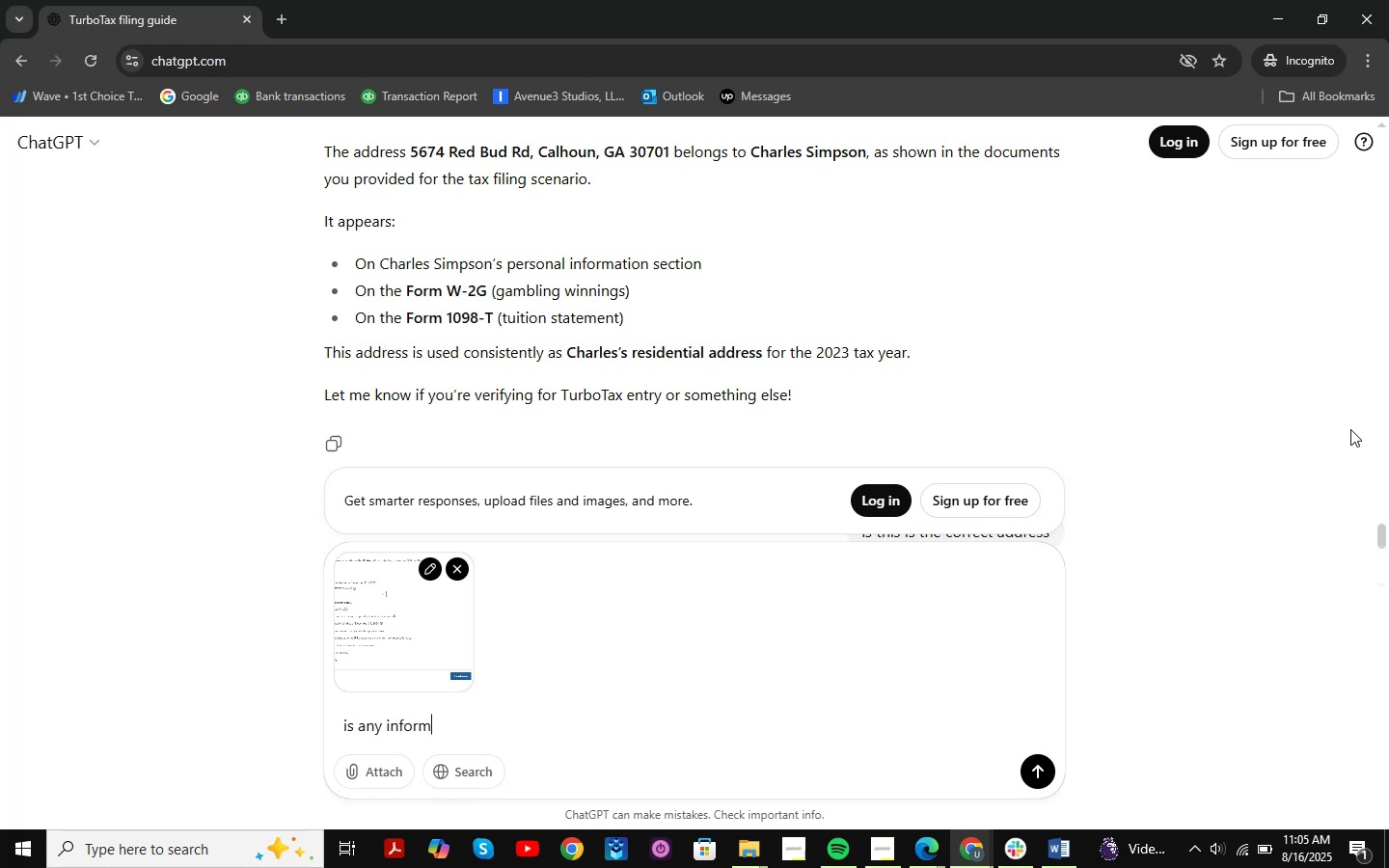 
key(Control+T)
 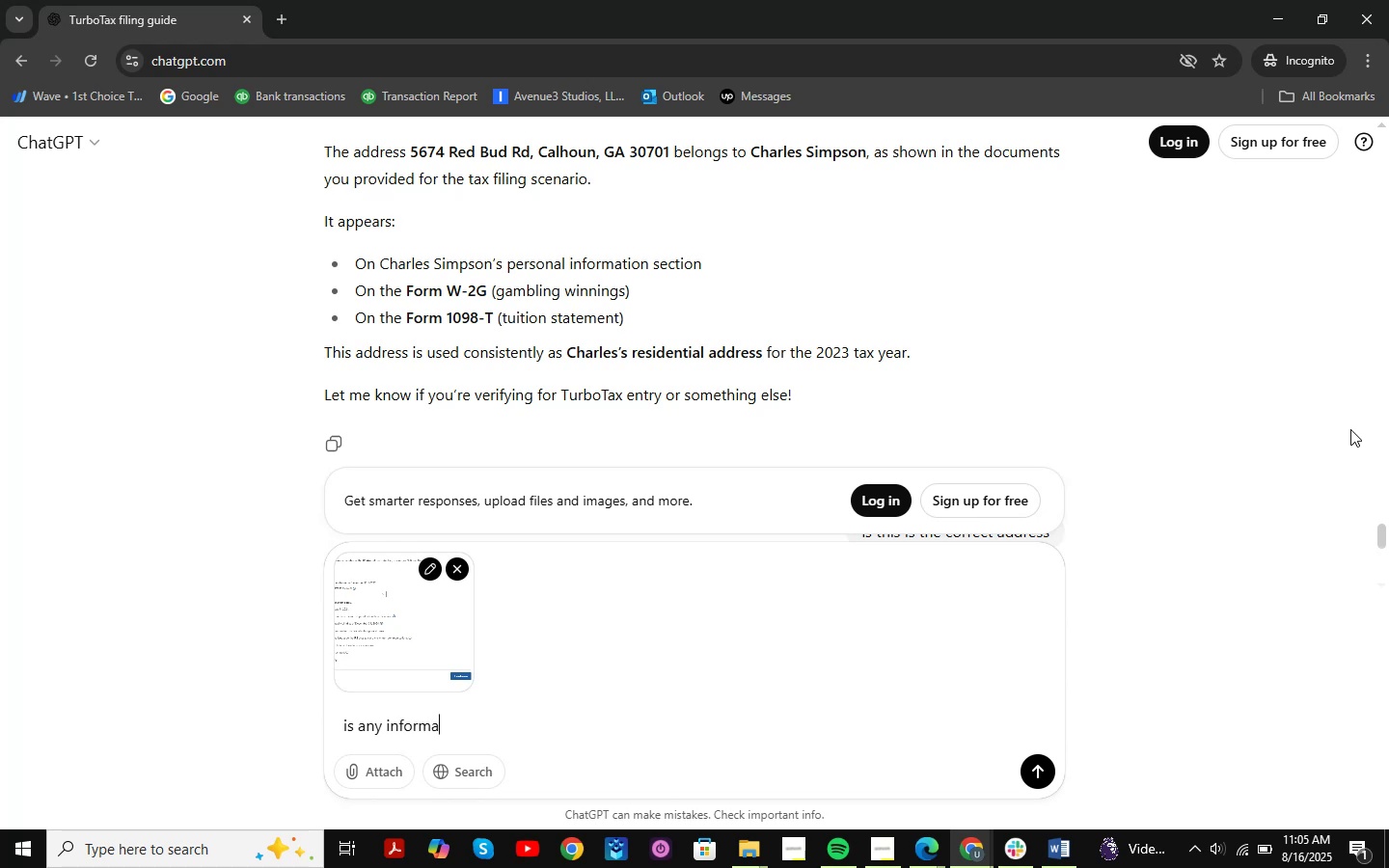 
key(I)
 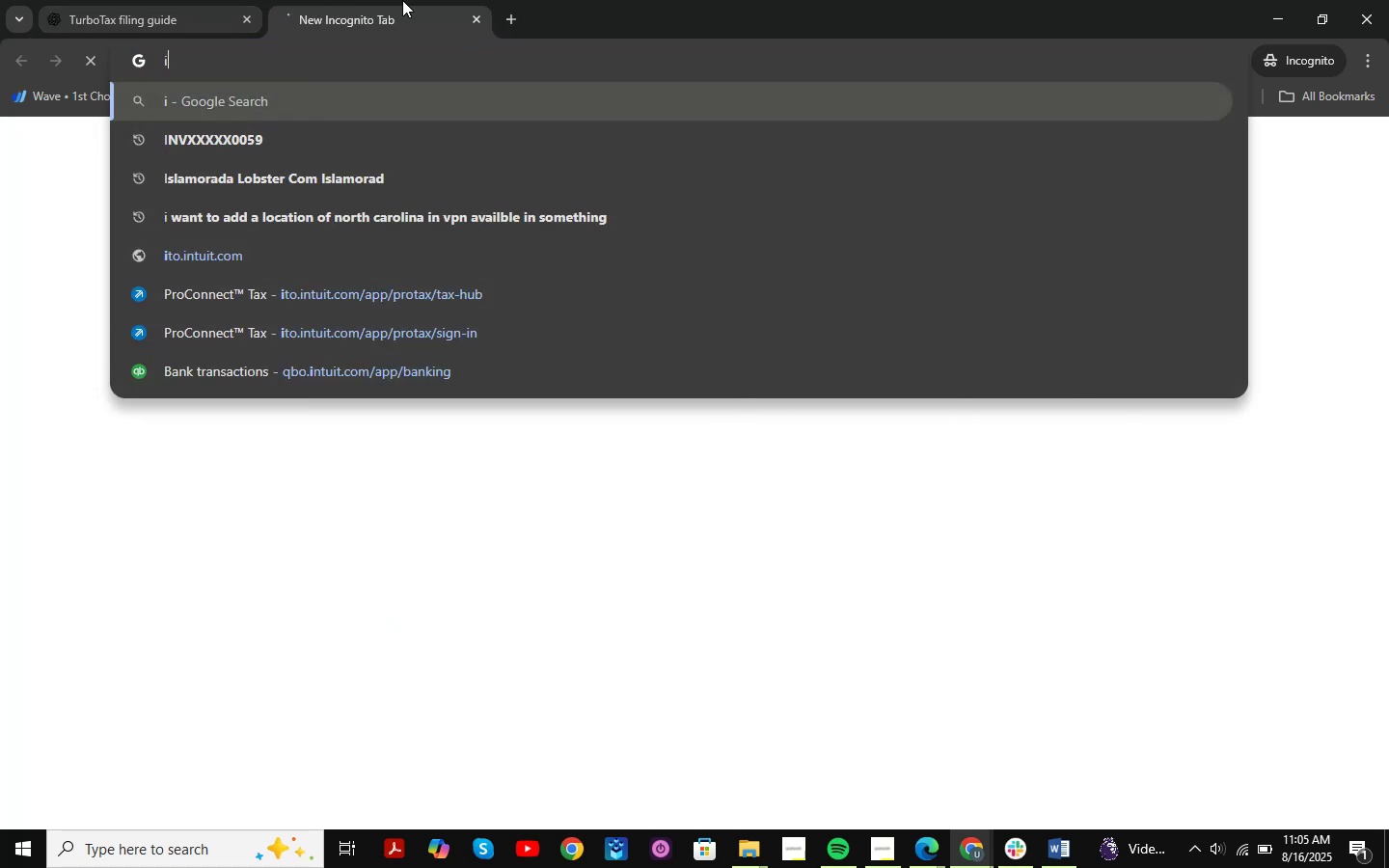 
left_click([476, 19])
 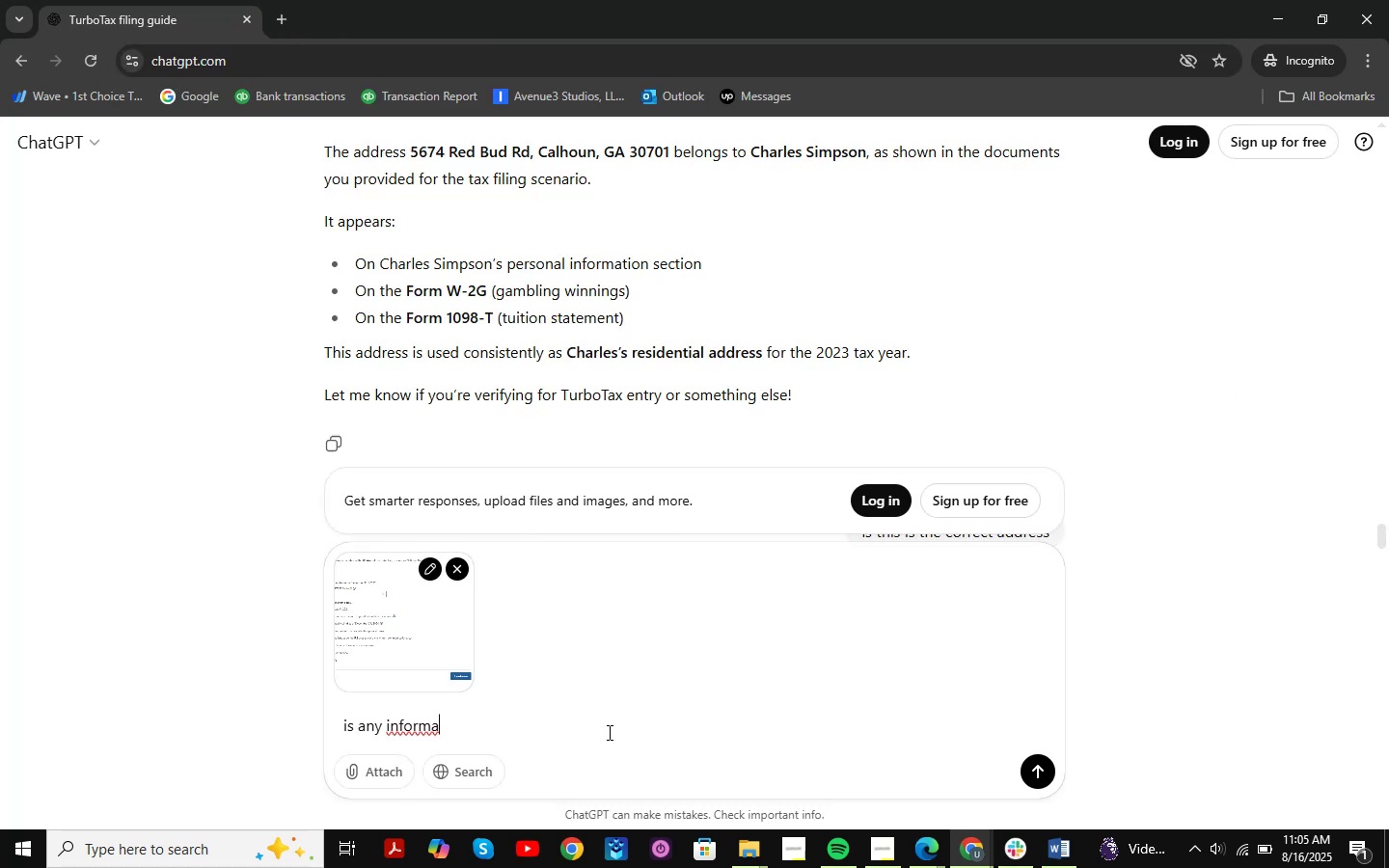 
type(tion related )
 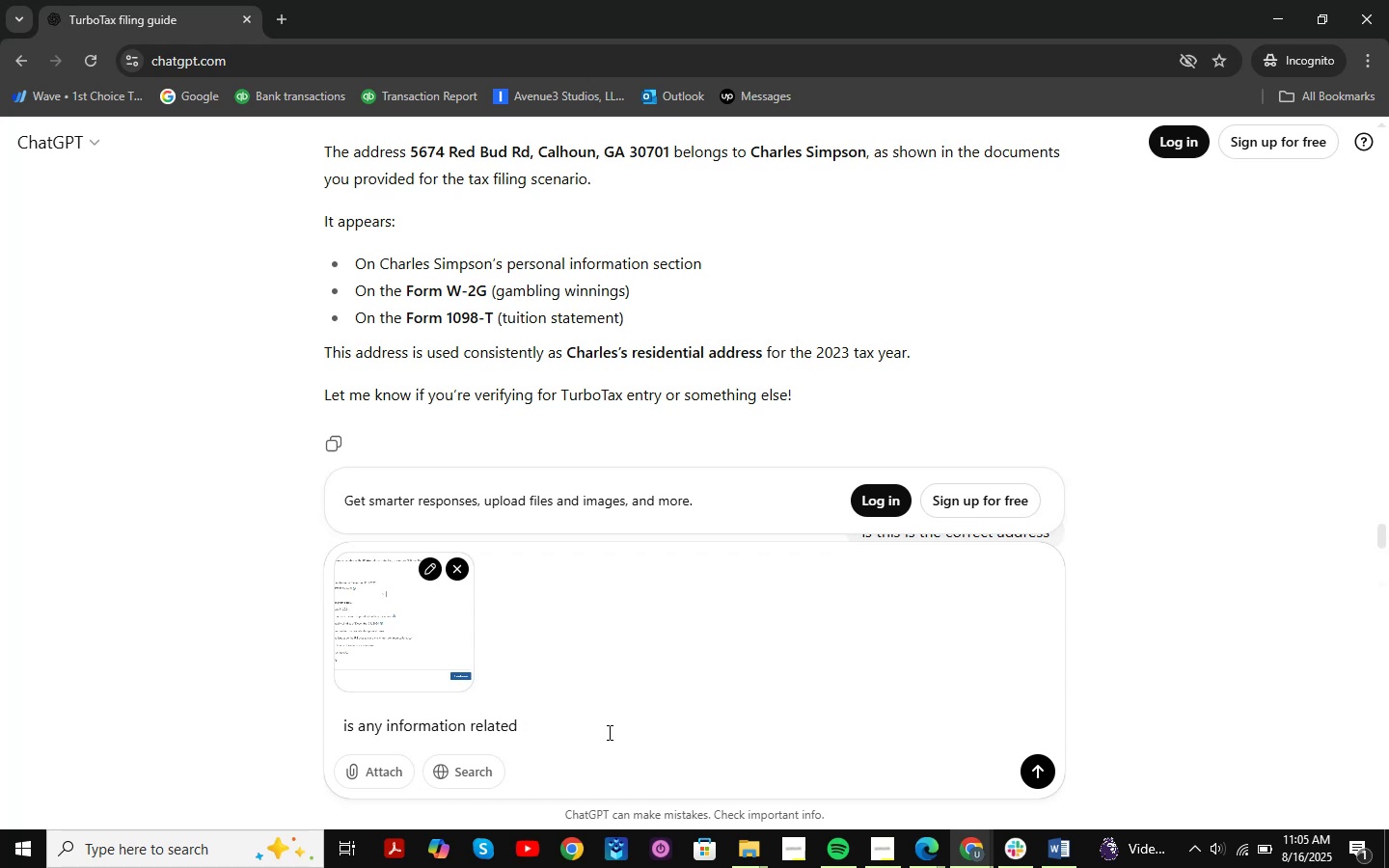 
wait(11.1)
 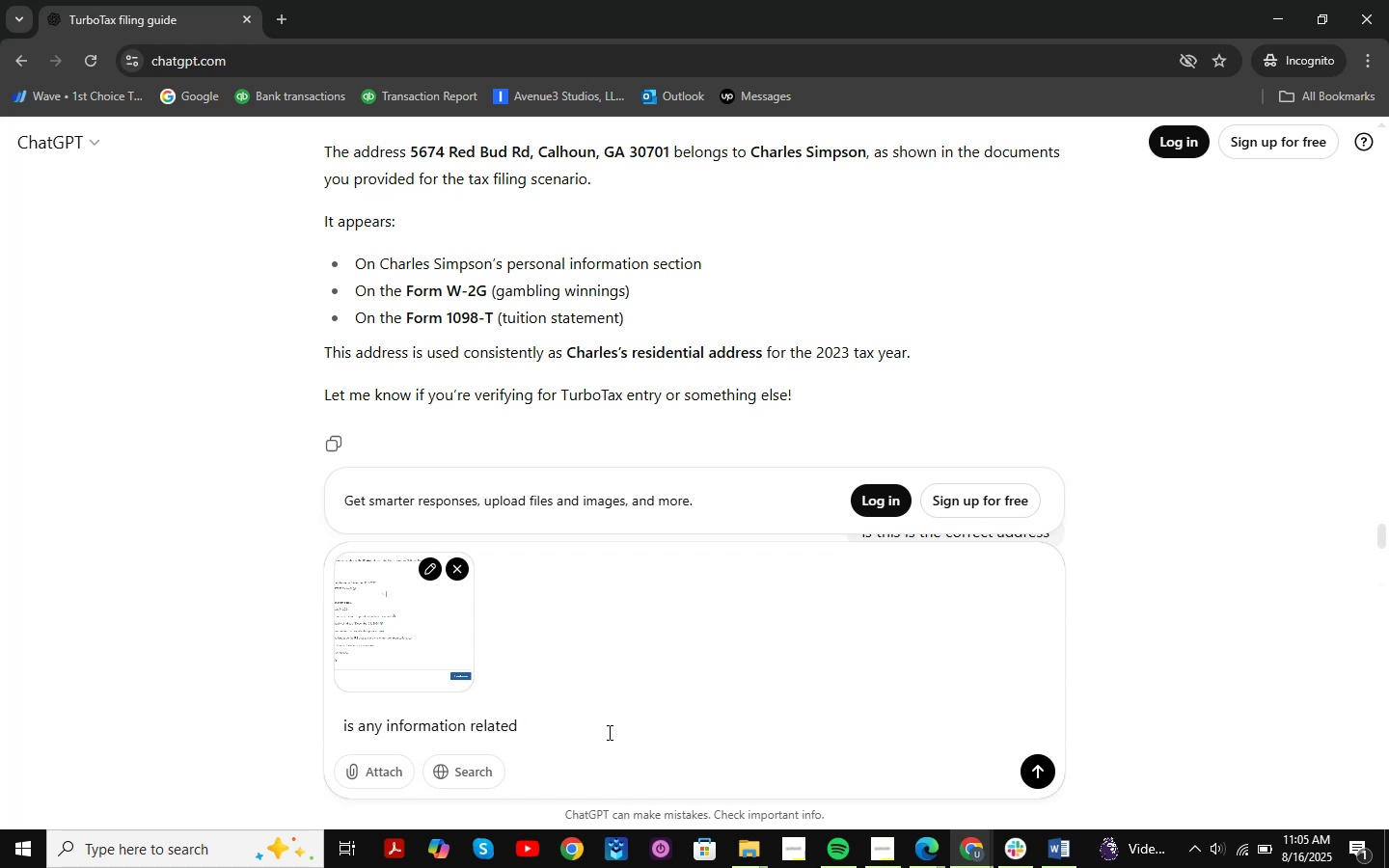 
type(to this)
key(Backspace)
key(Backspace)
type(is )
 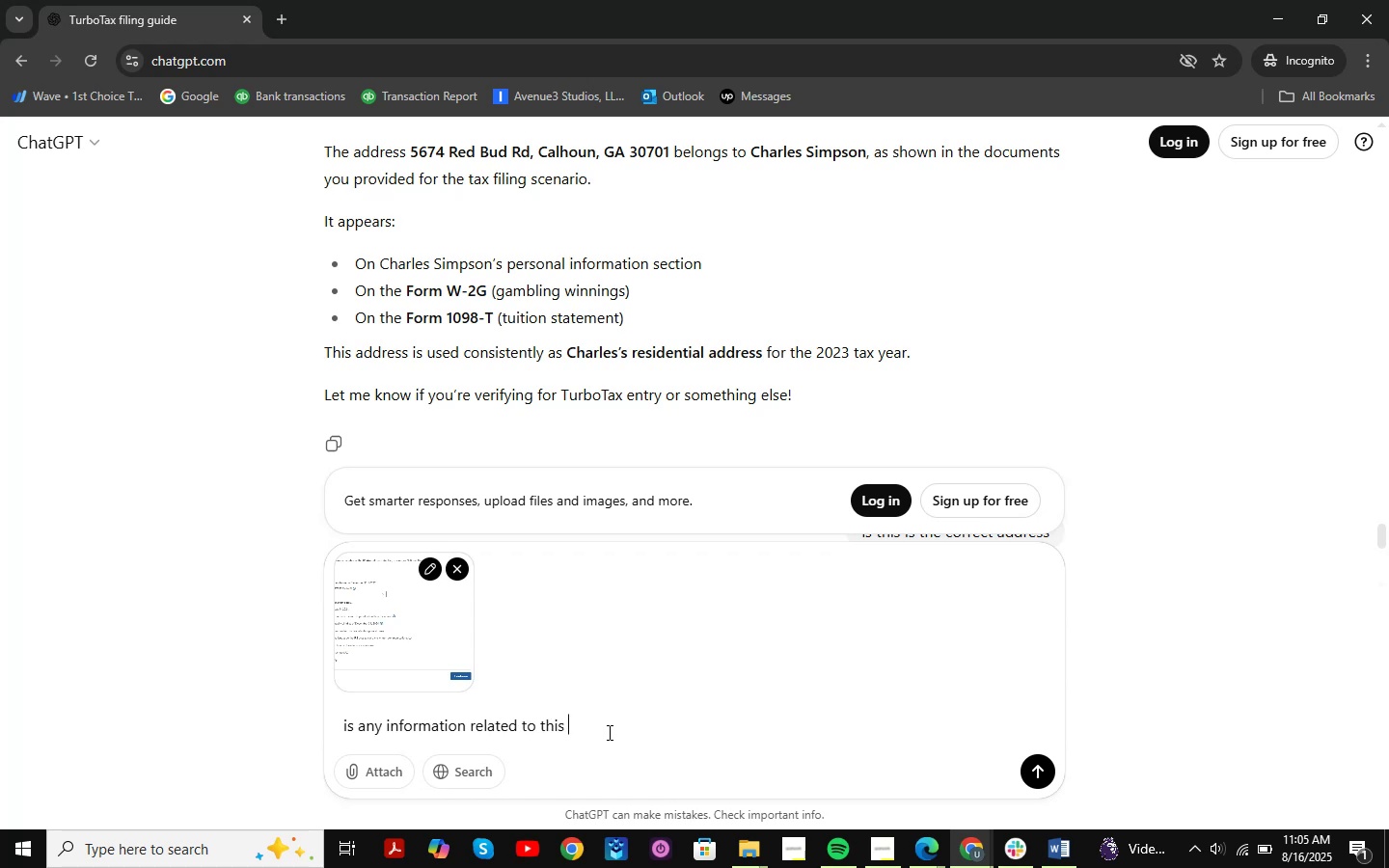 
wait(6.01)
 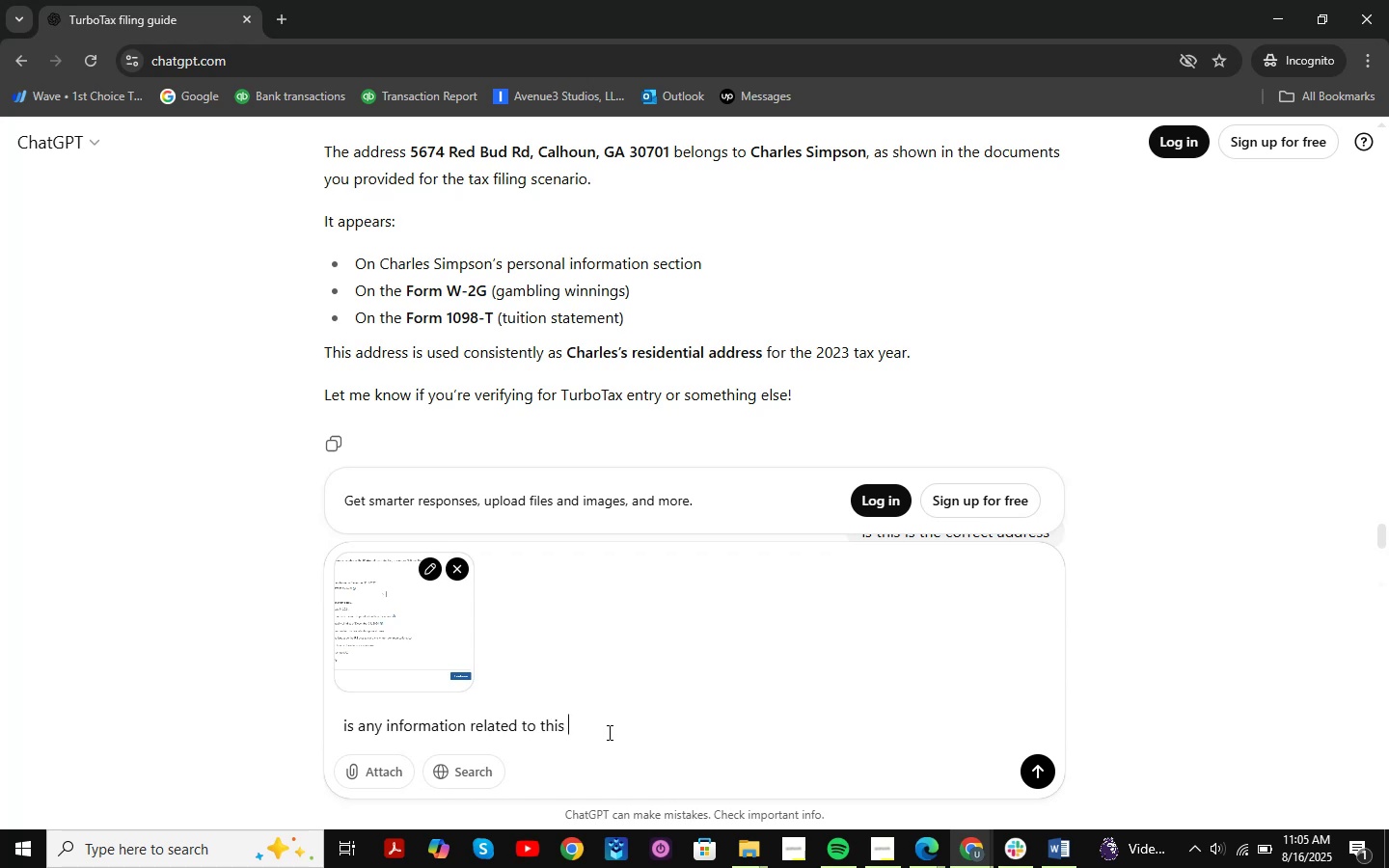 
hold_key(key=Backspace, duration=0.34)
 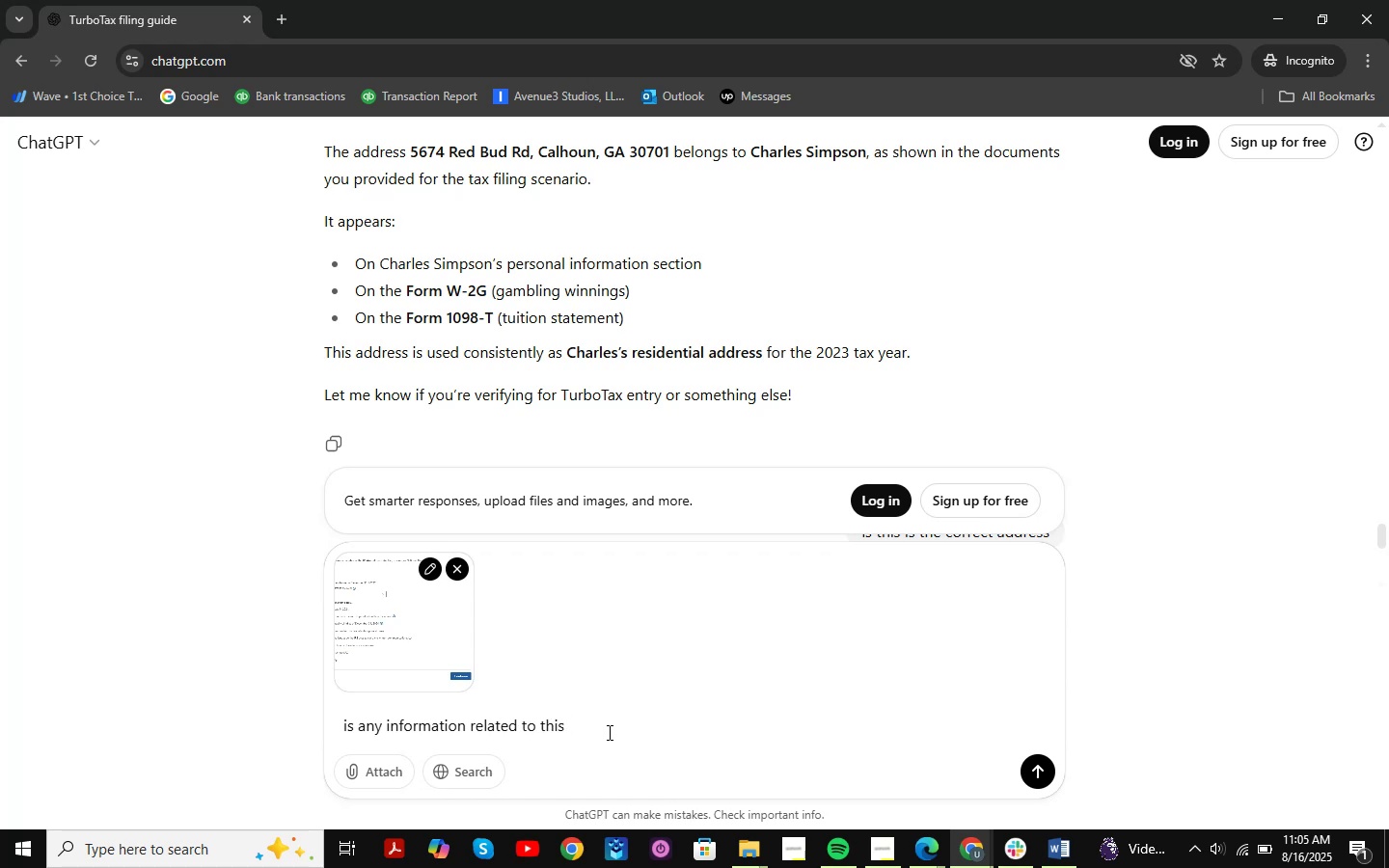 
hold_key(key=Backspace, duration=1.53)
 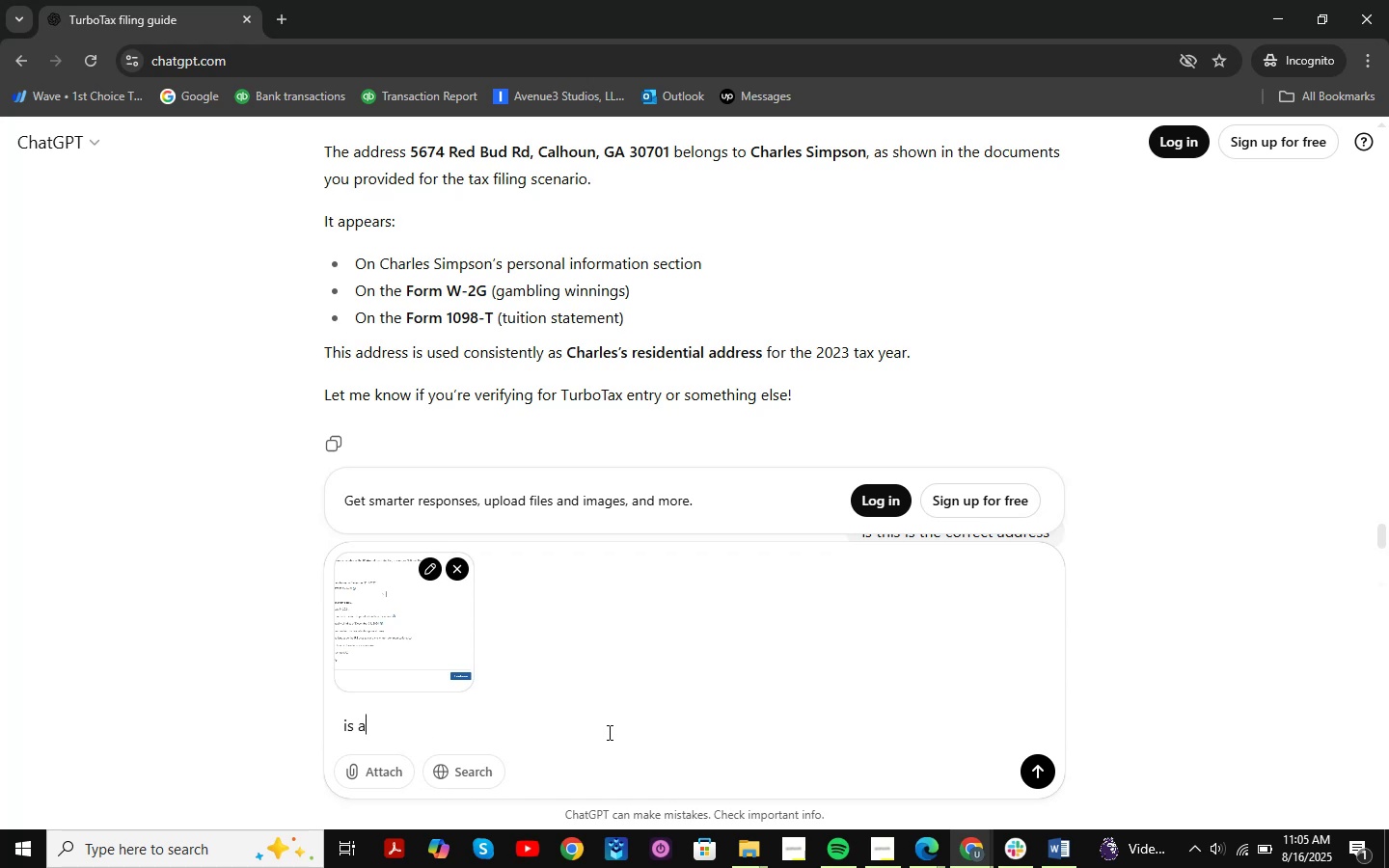 
key(Backspace)
key(Backspace)
key(Backspace)
key(Backspace)
key(Backspace)
key(Backspace)
key(Backspace)
key(Backspace)
type(which should i check )
key(Backspace)
type(?)
 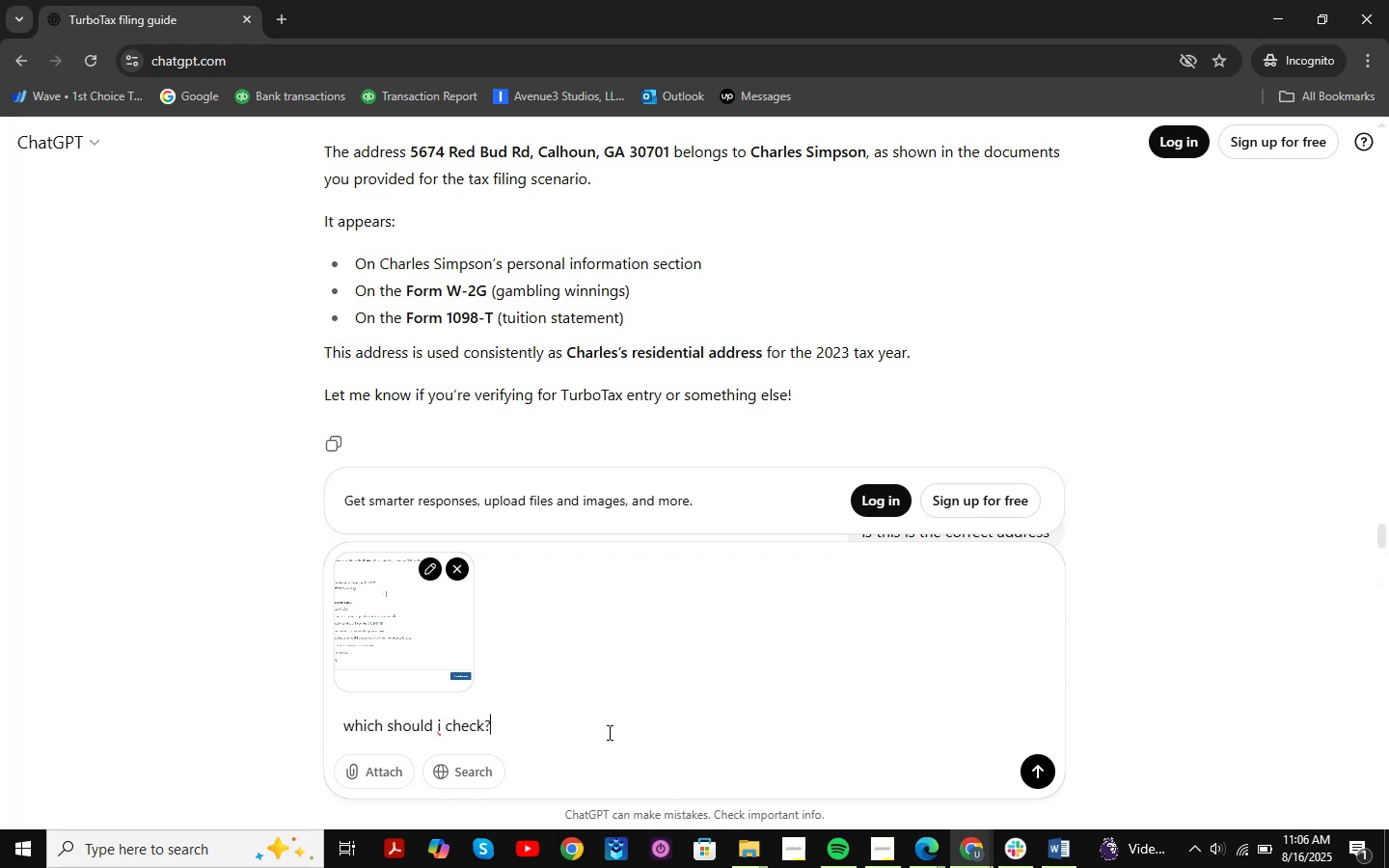 
key(Enter)
 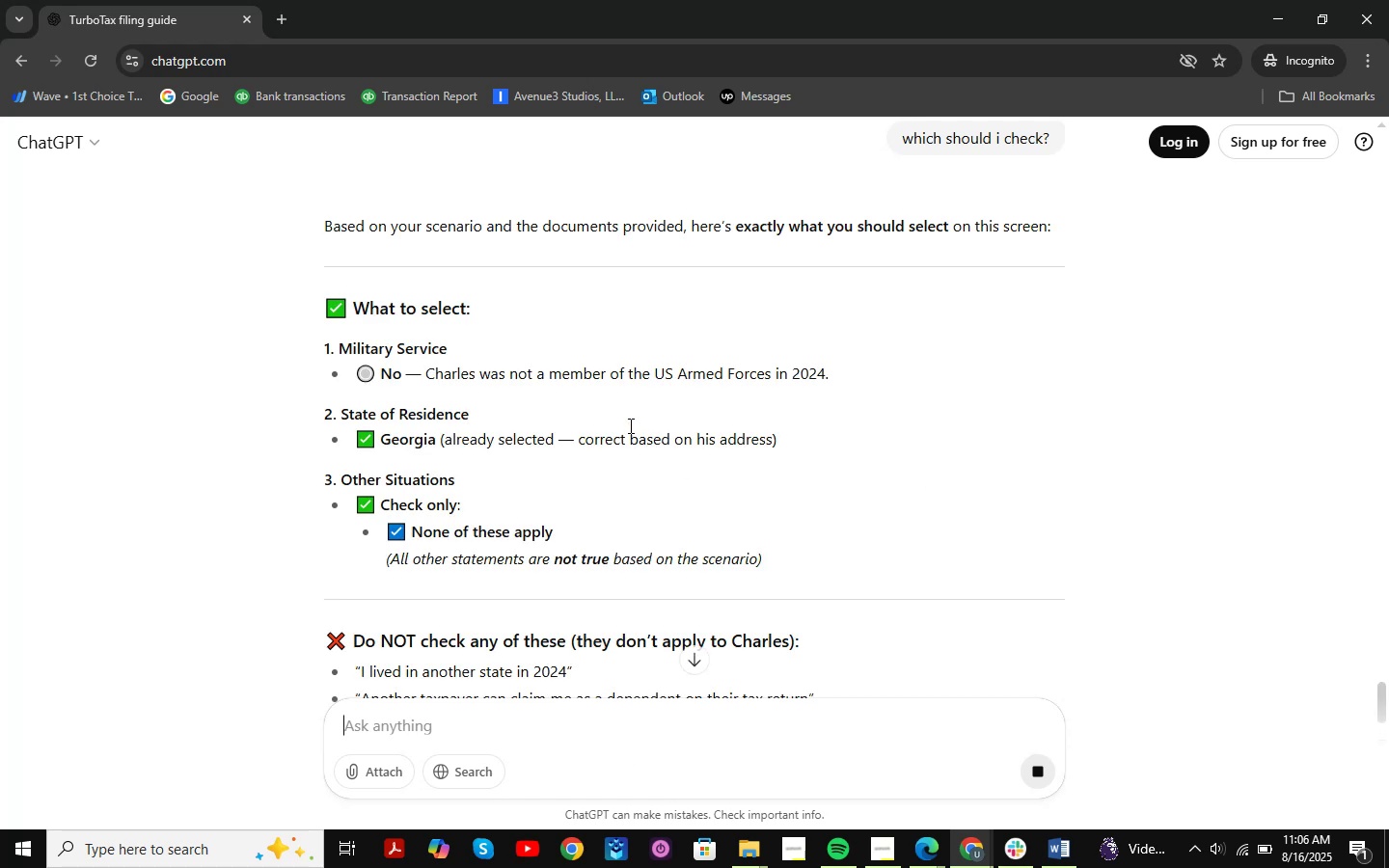 
wait(7.8)
 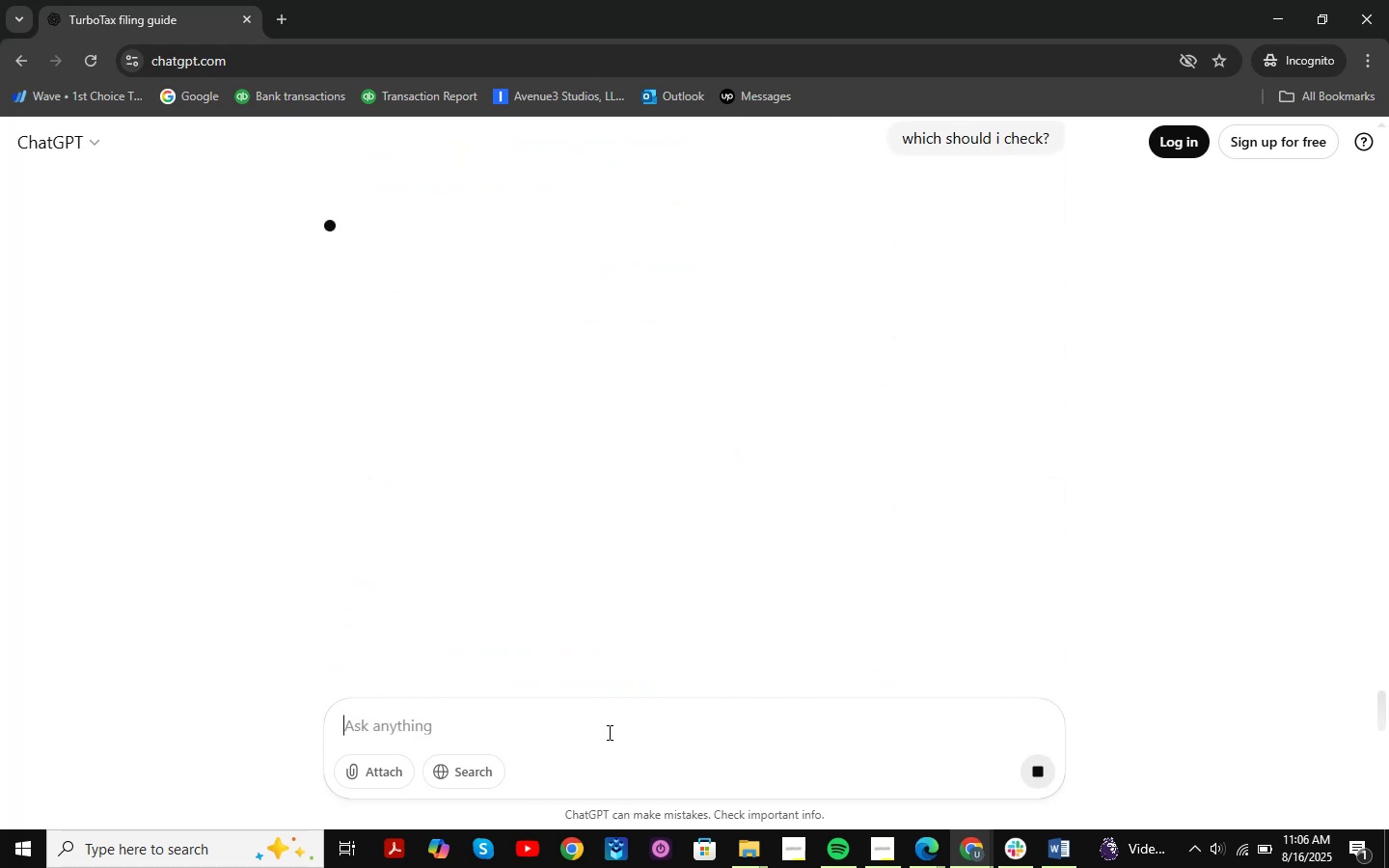 
left_click([569, 449])
 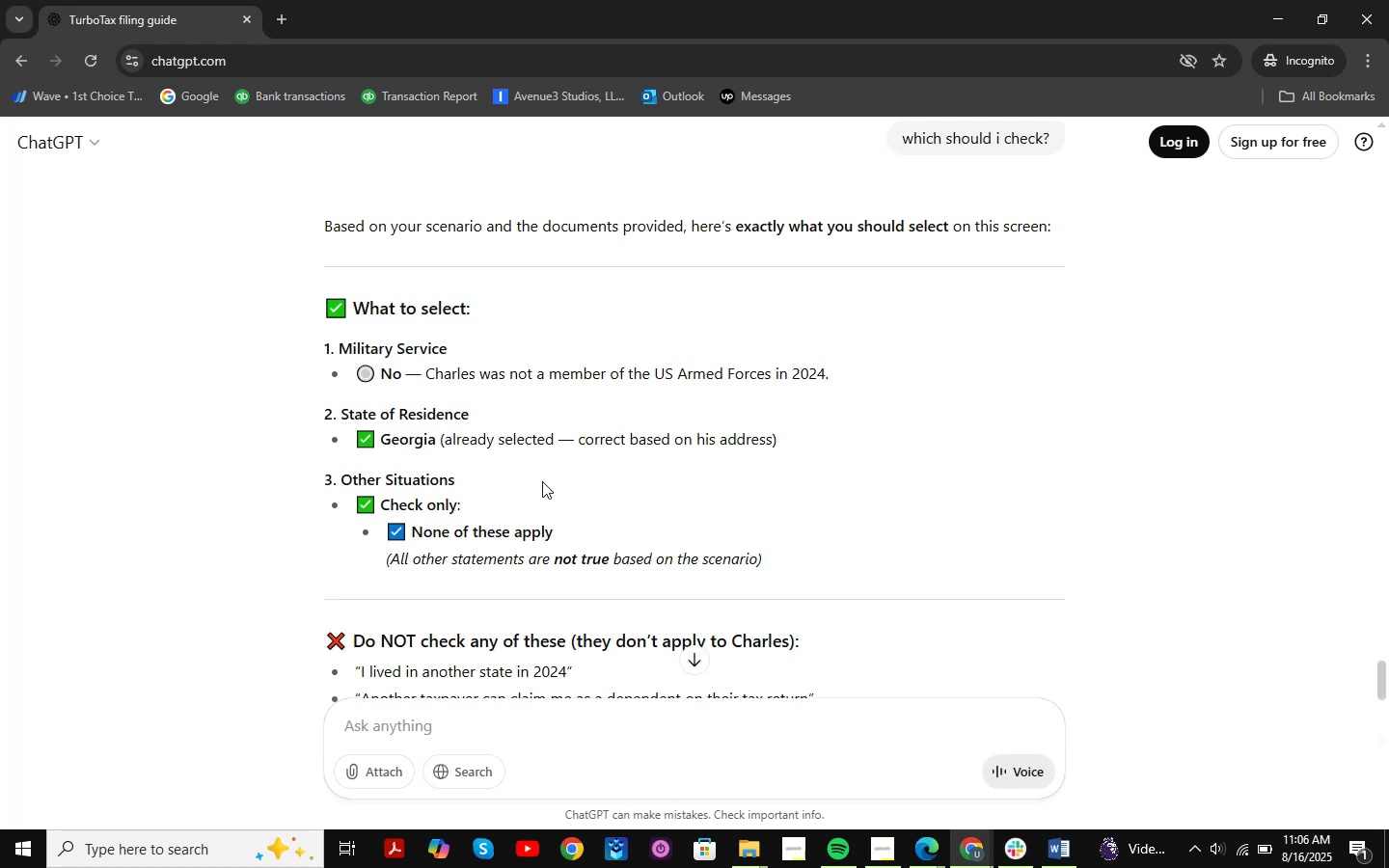 
scroll: coordinate [532, 475], scroll_direction: down, amount: 6.0
 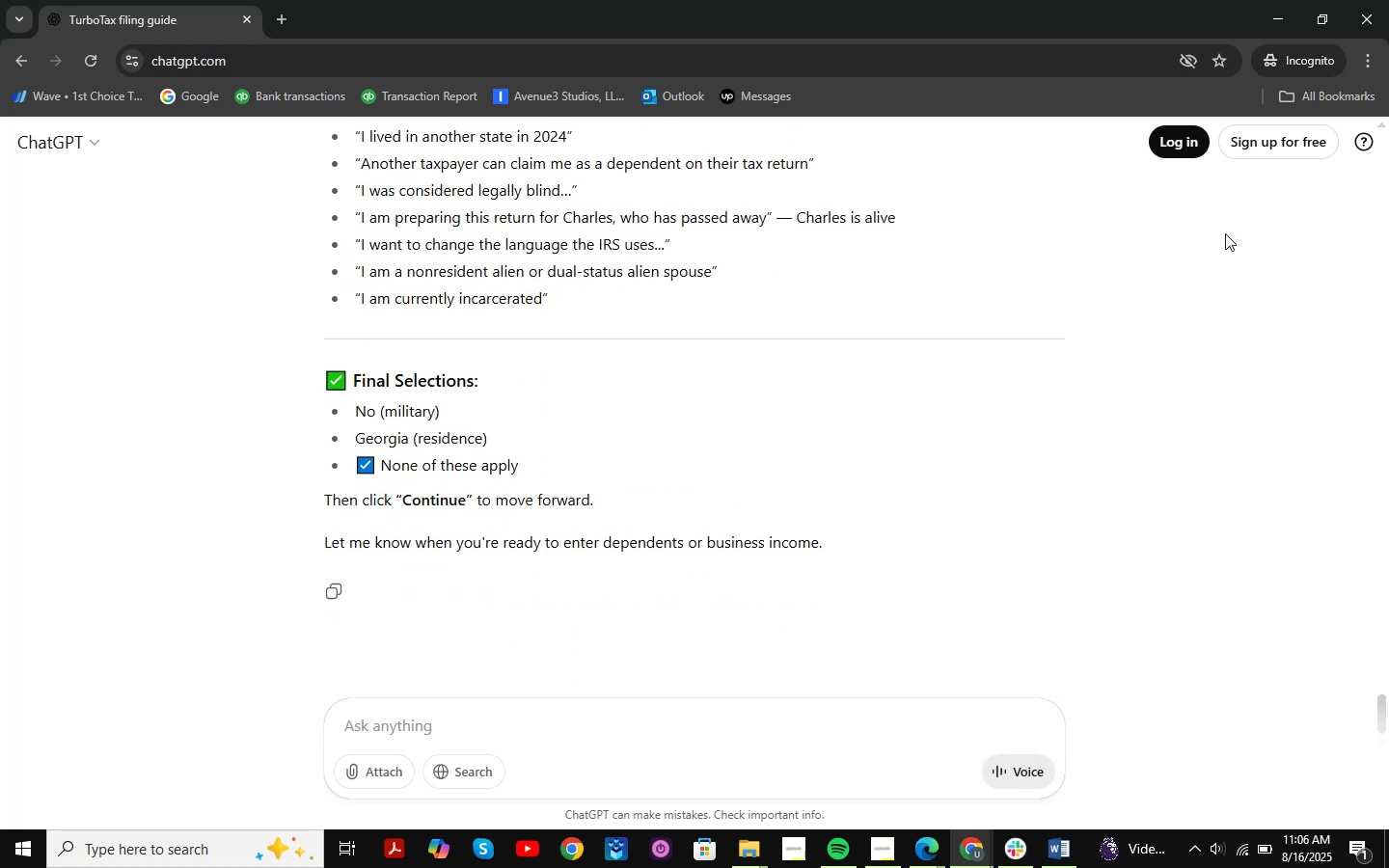 
left_click([1281, 23])
 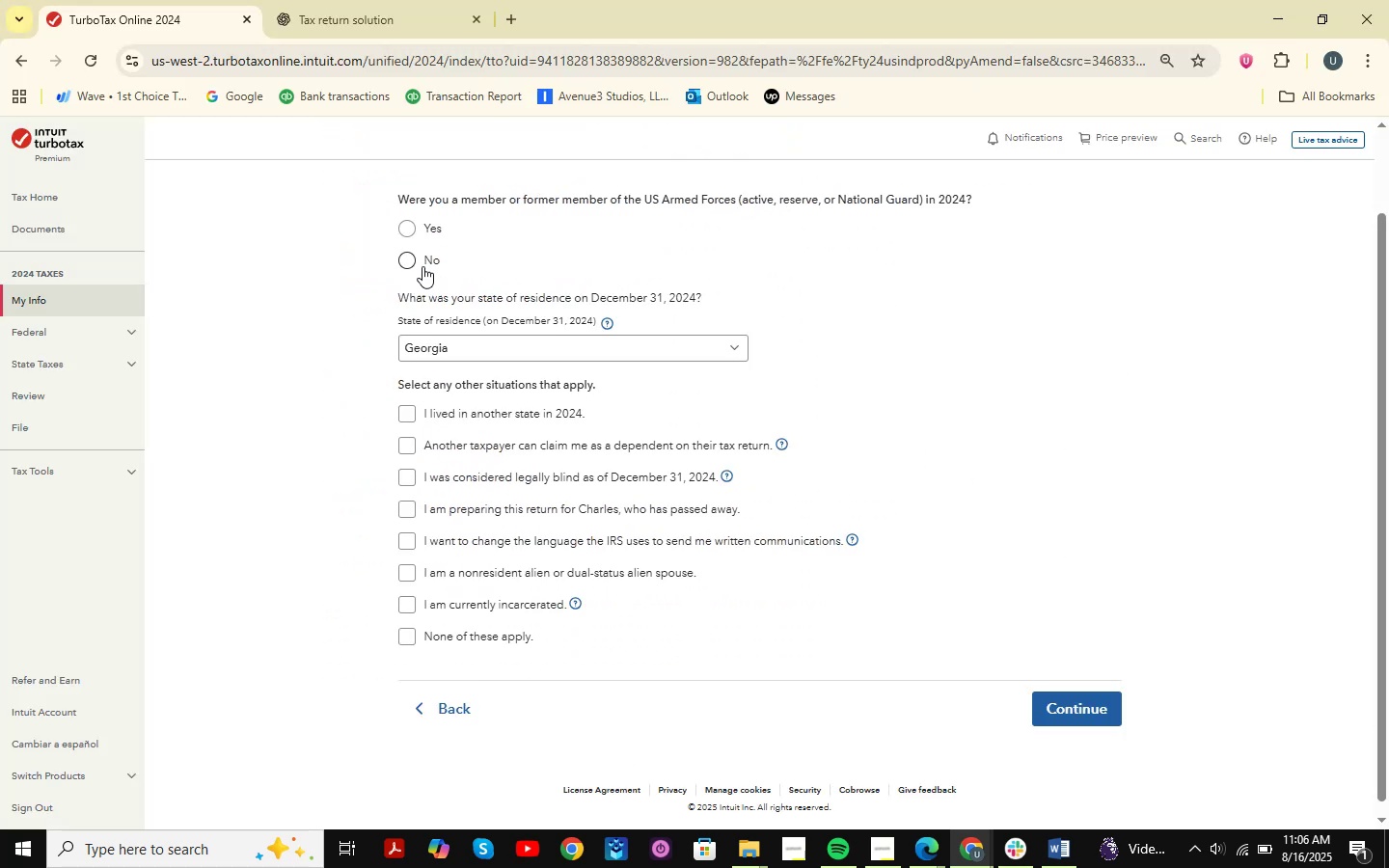 
left_click([425, 263])
 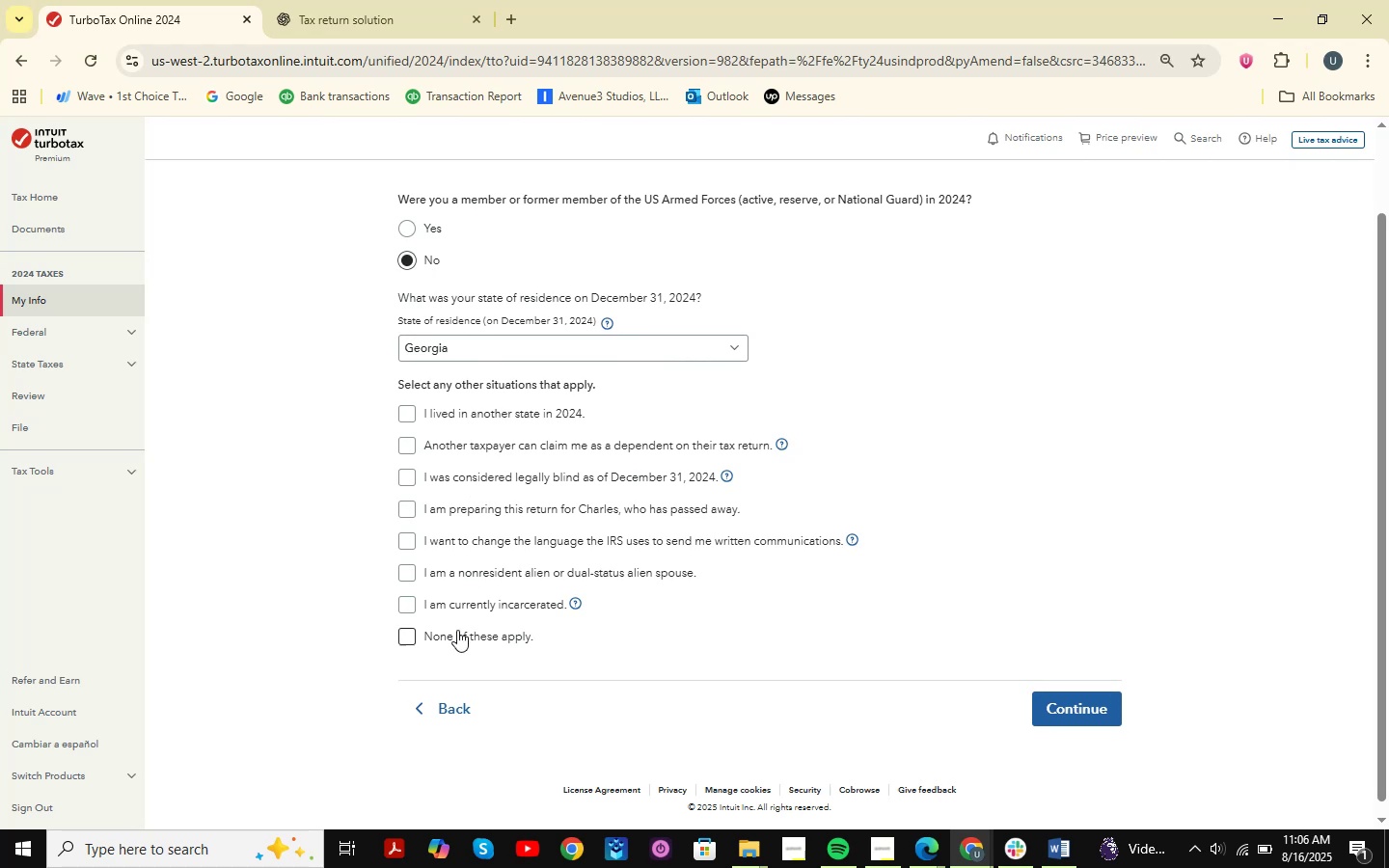 
left_click([453, 632])
 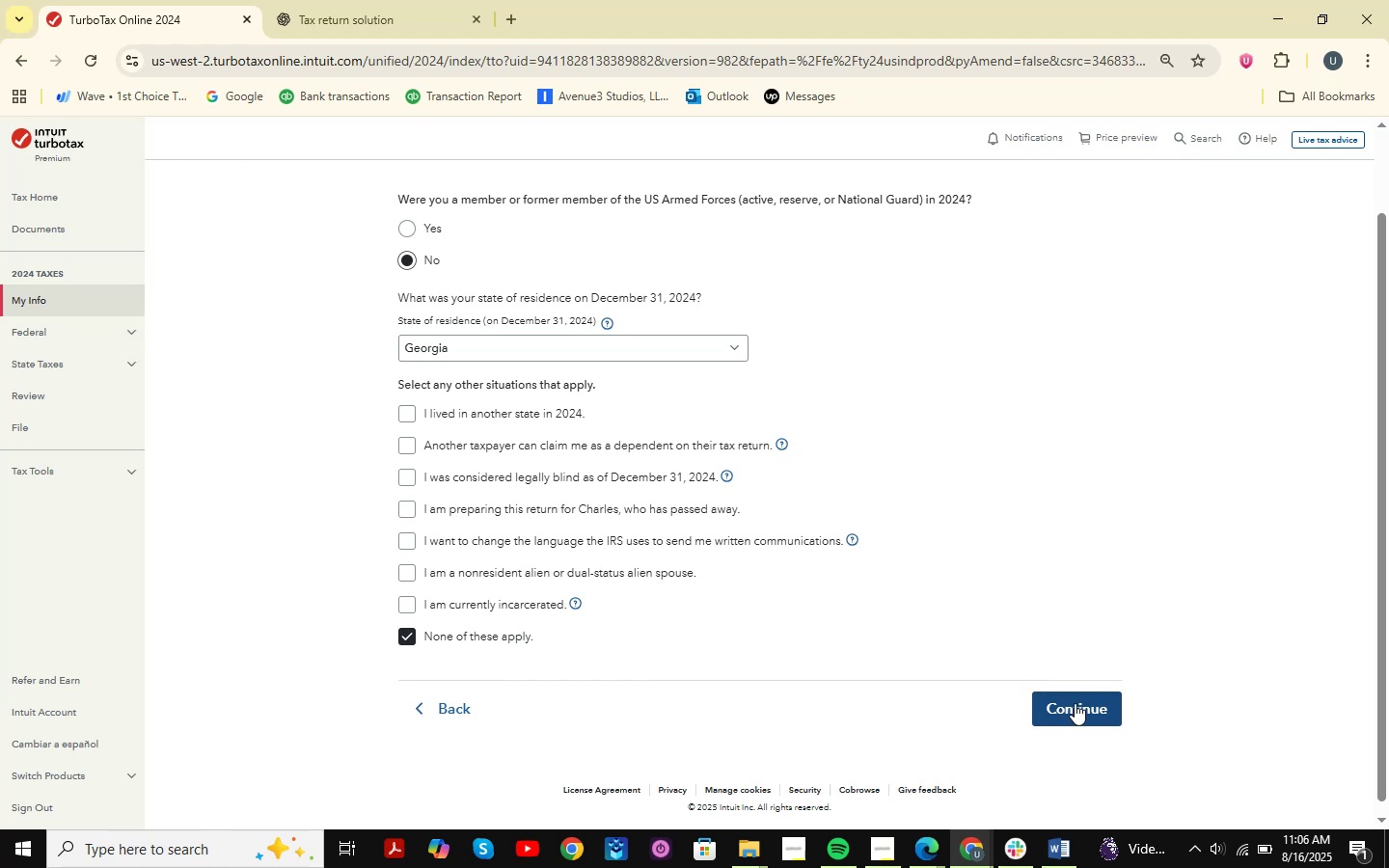 
wait(23.0)
 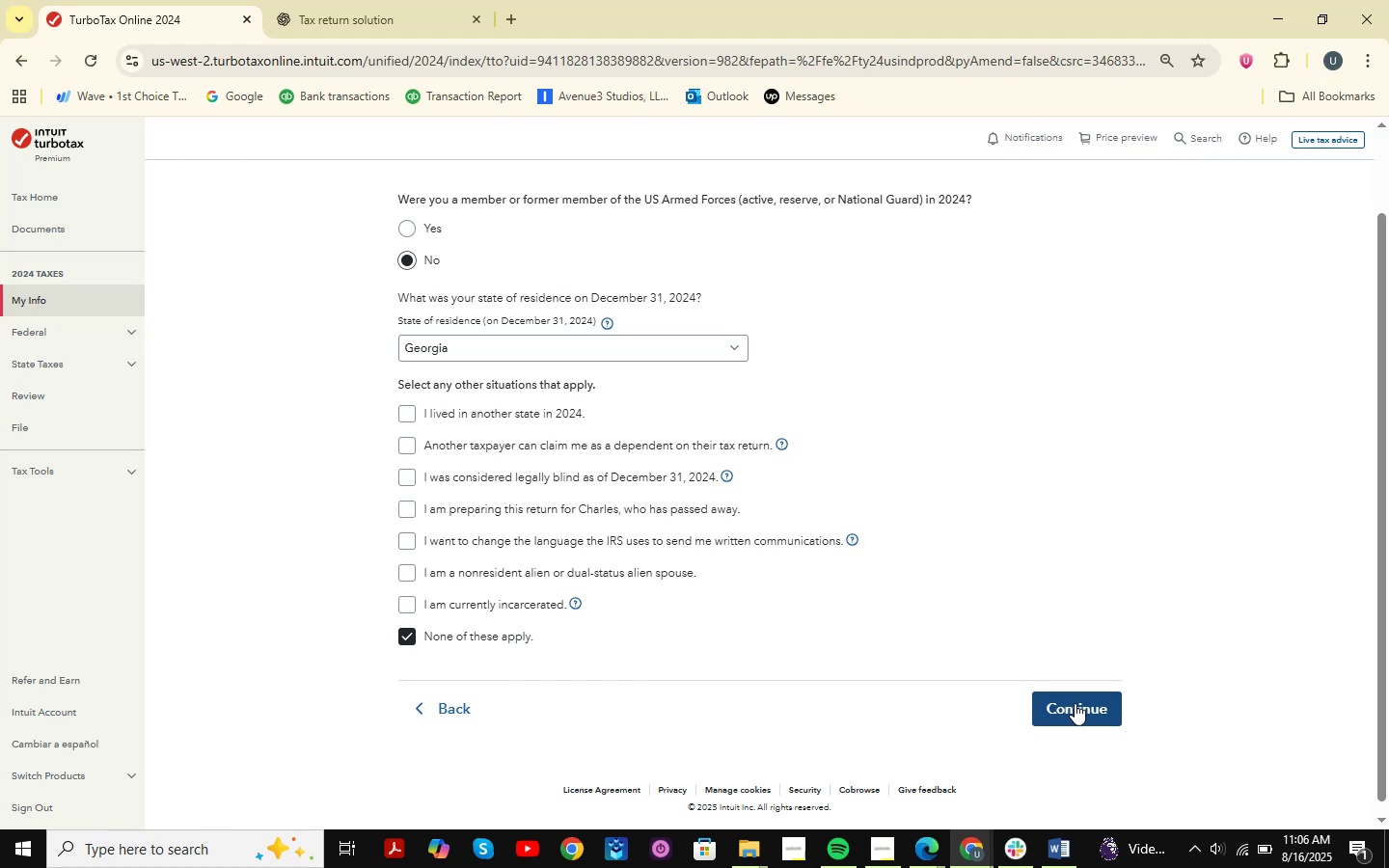 
left_click([1075, 703])
 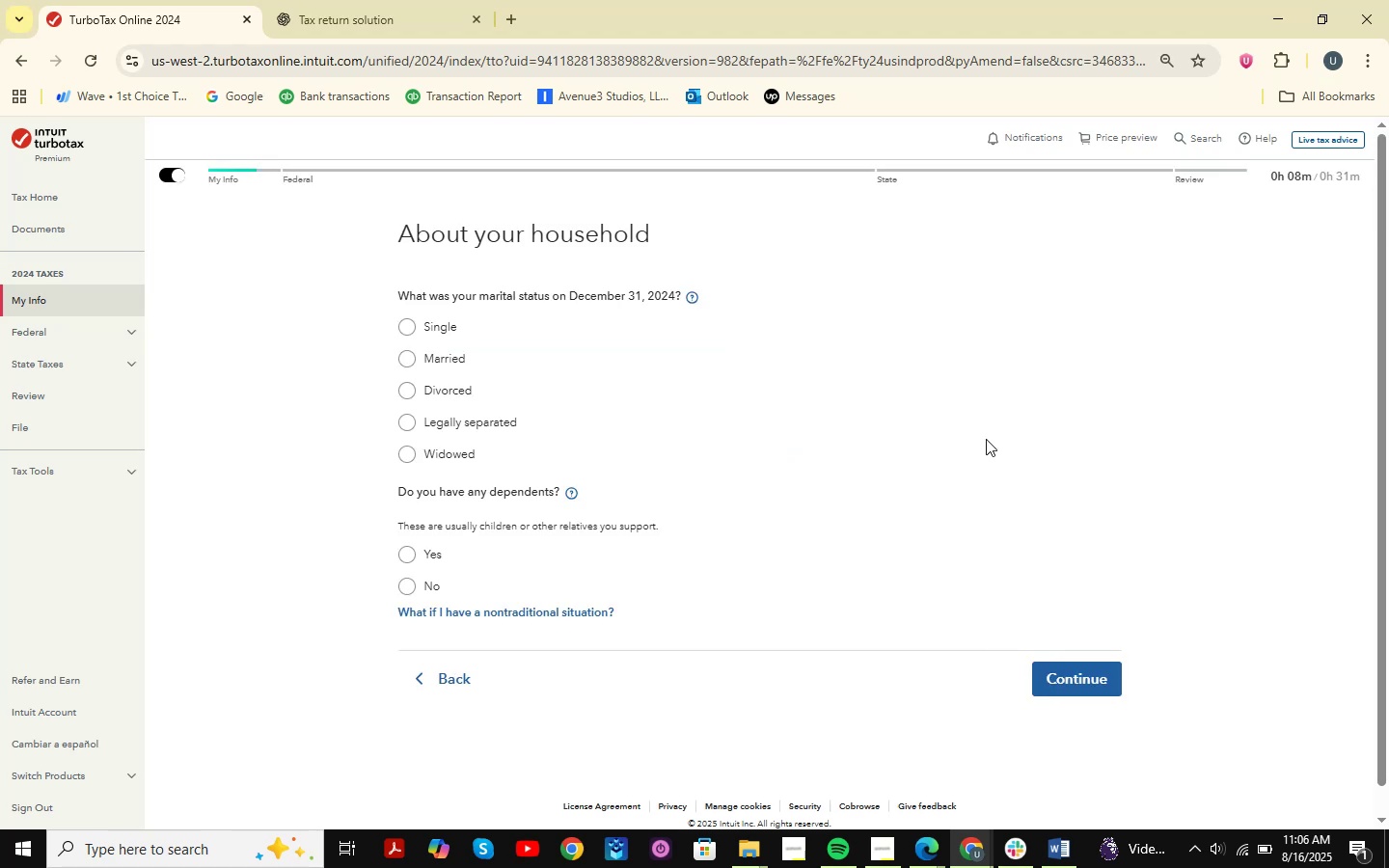 
wait(5.42)
 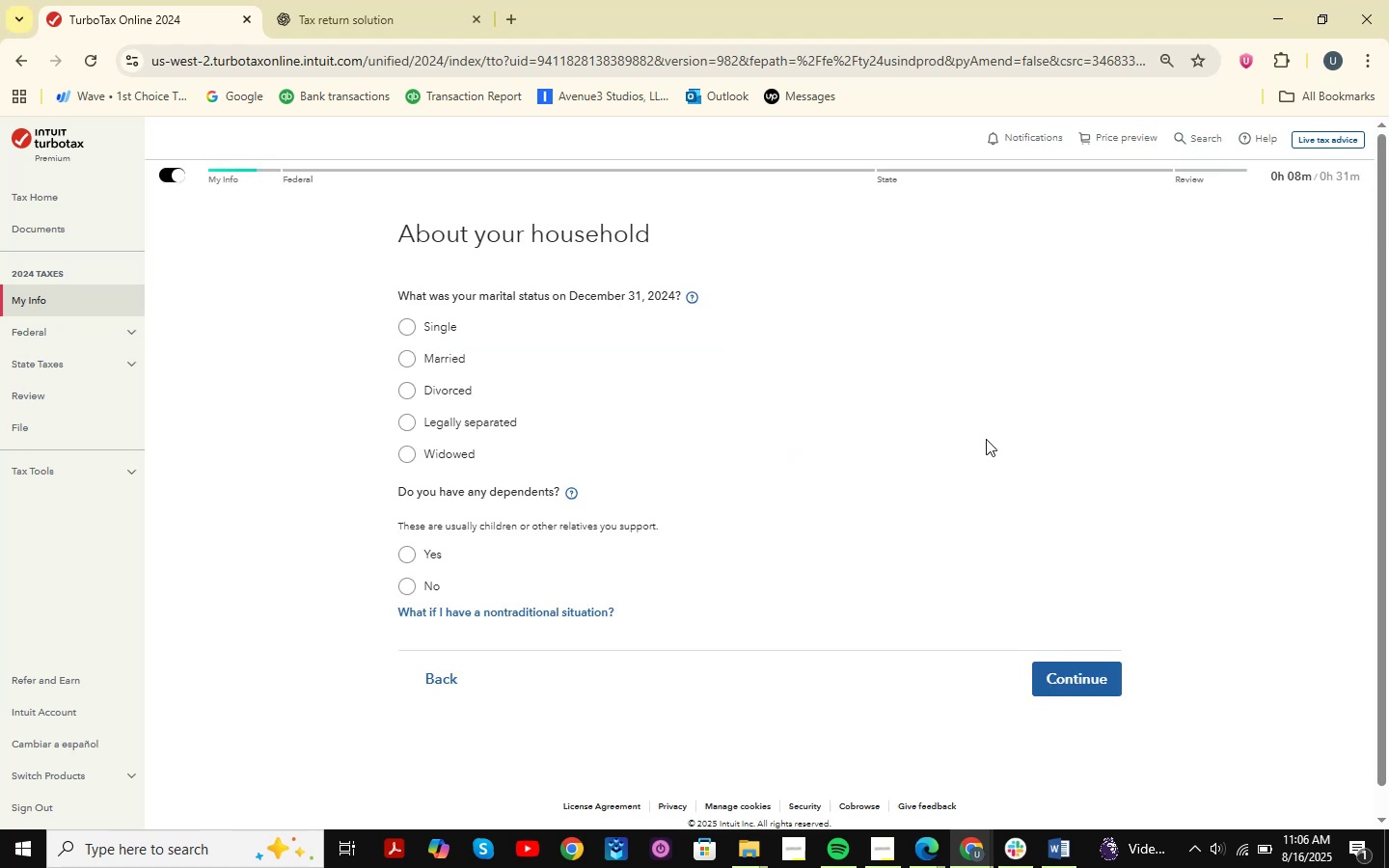 
left_click([1065, 843])
 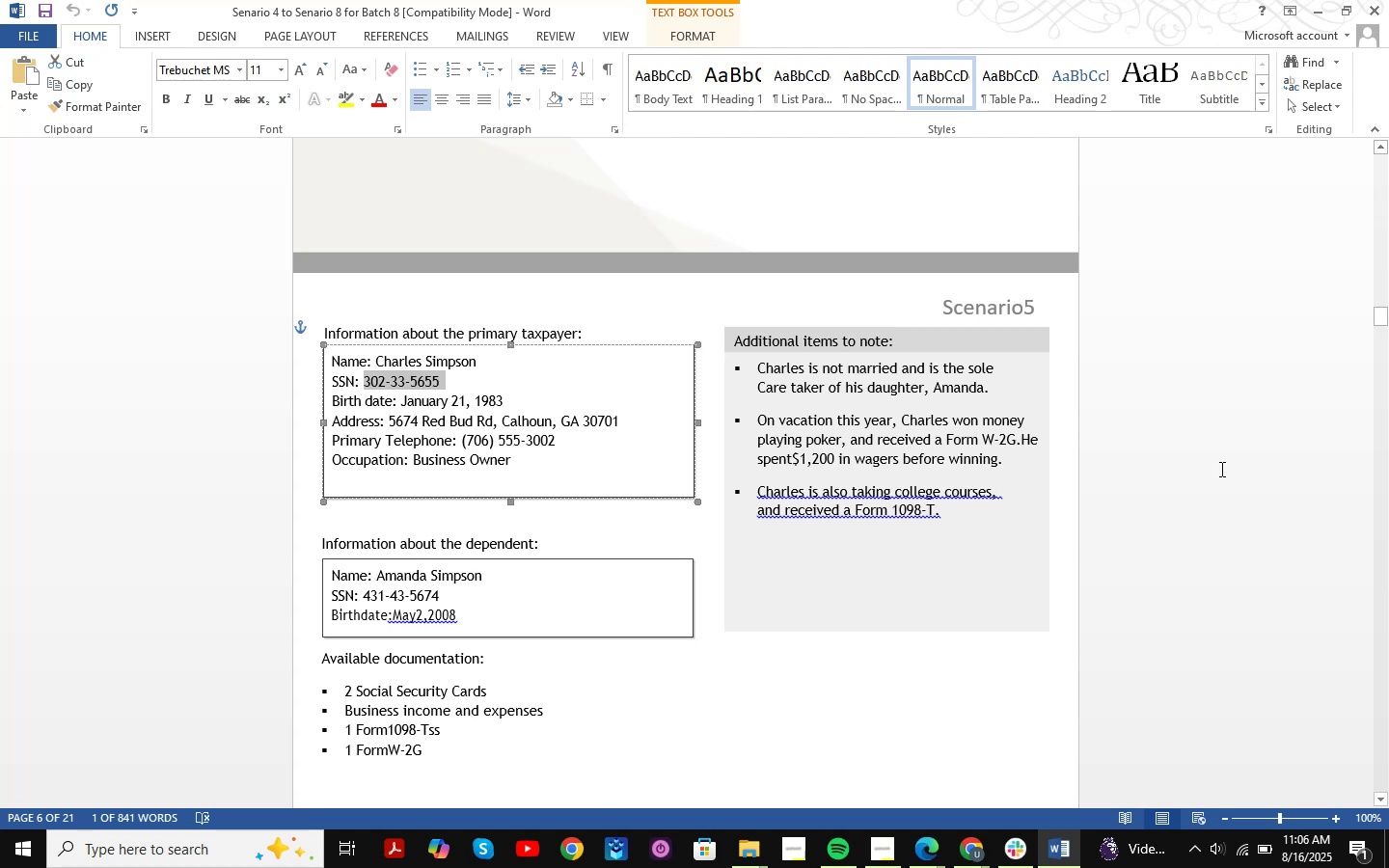 
wait(17.08)
 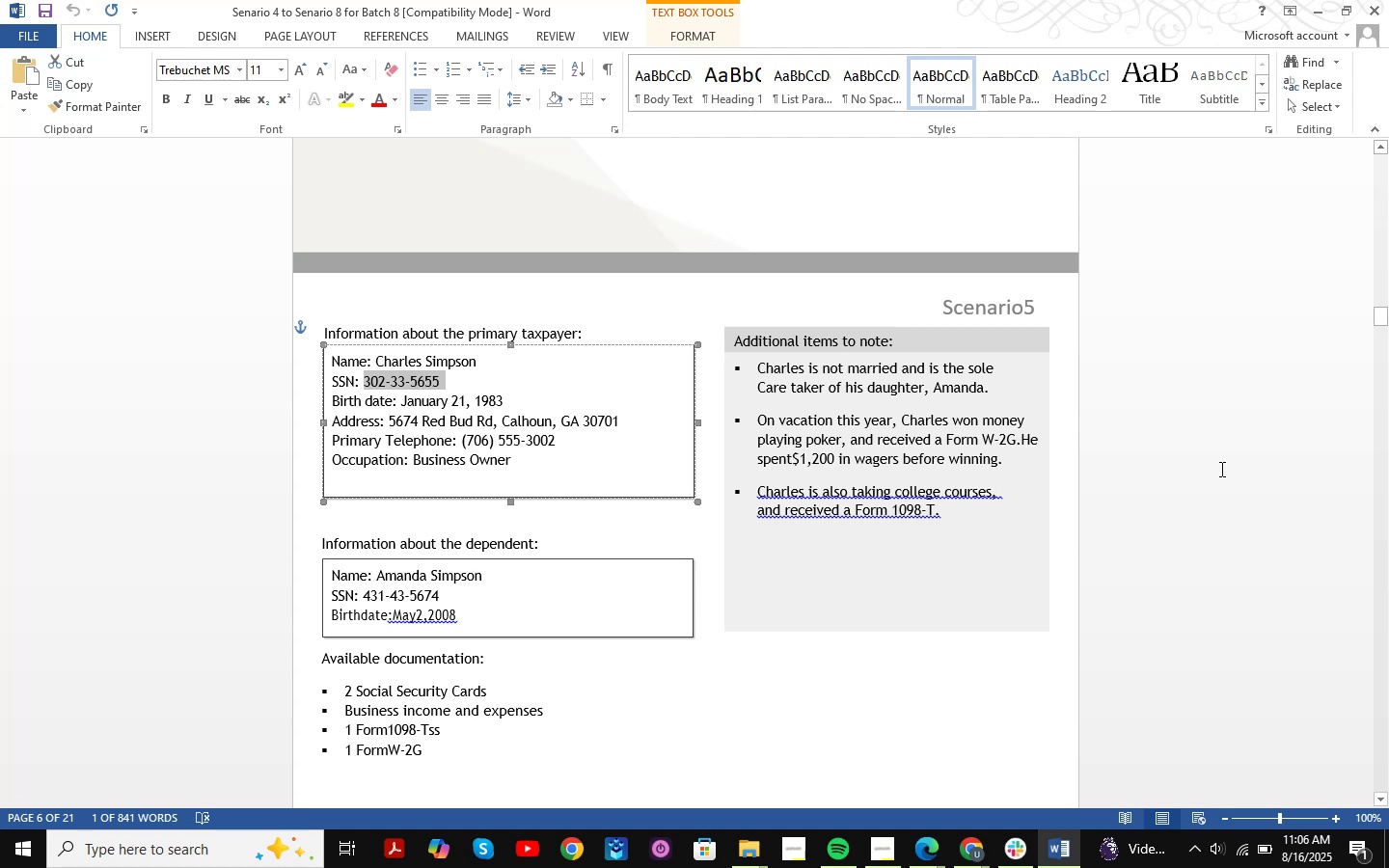 
left_click([1316, 7])
 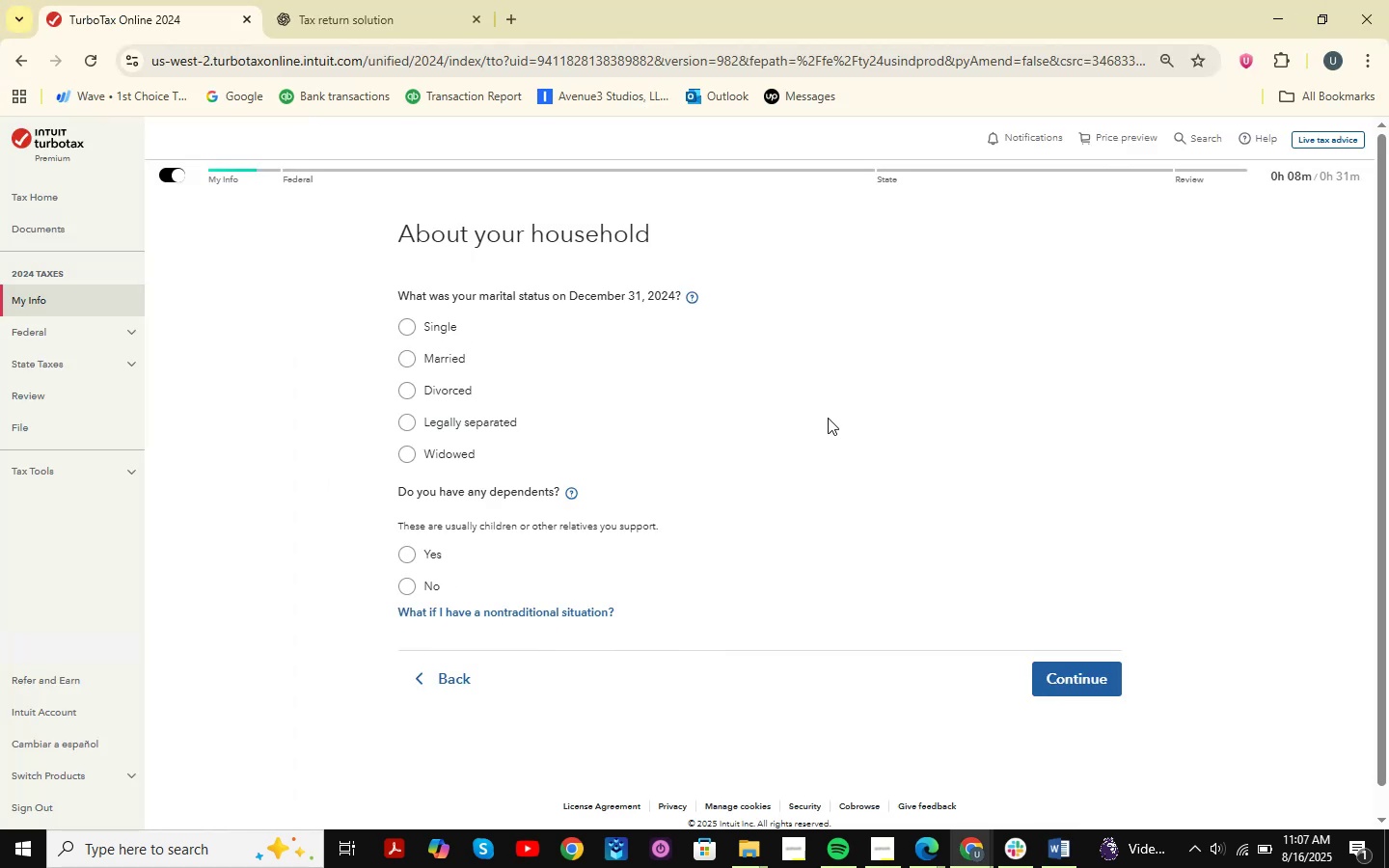 
key(Meta+MetaLeft)
 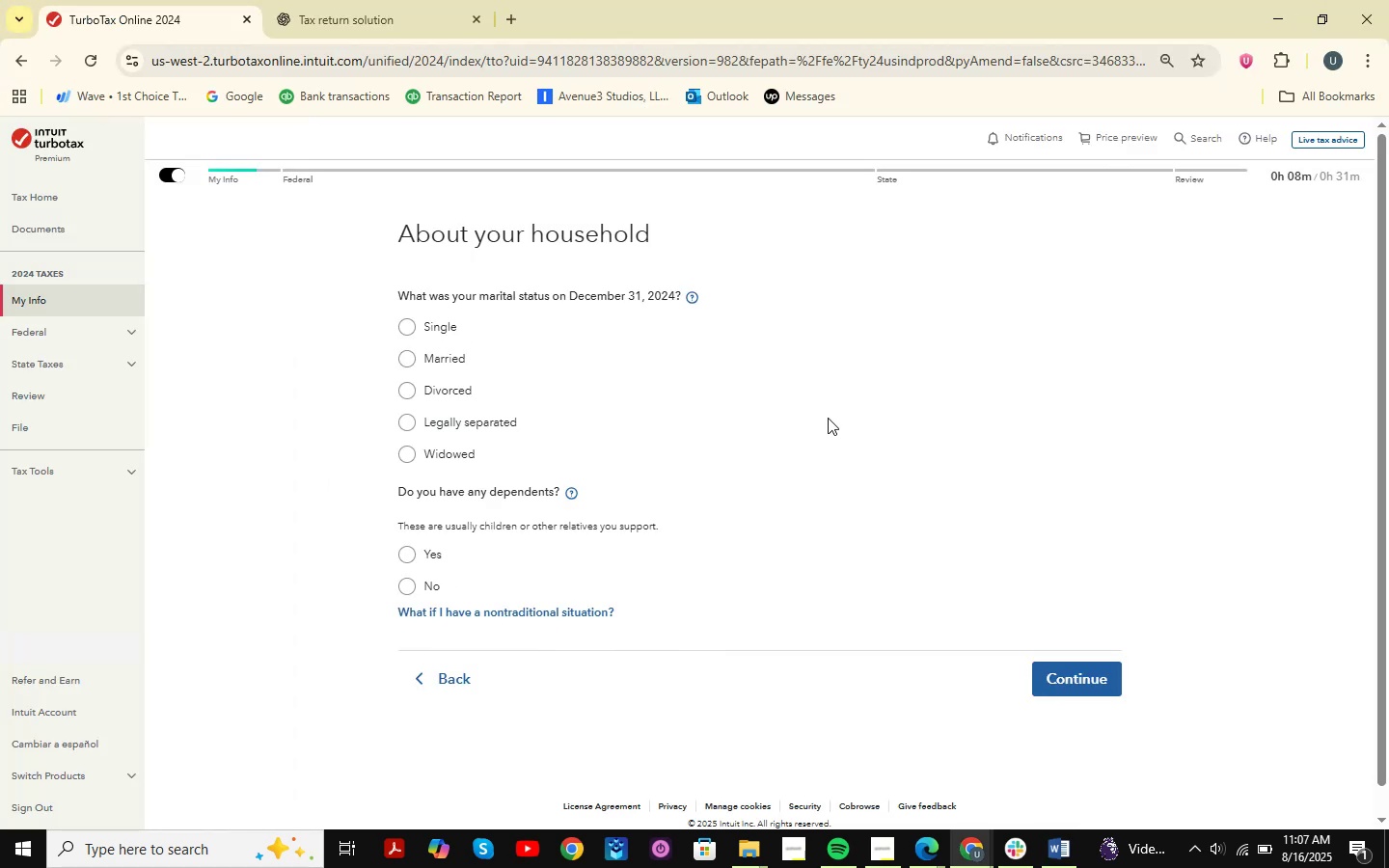 
key(Meta+Shift+ShiftLeft)
 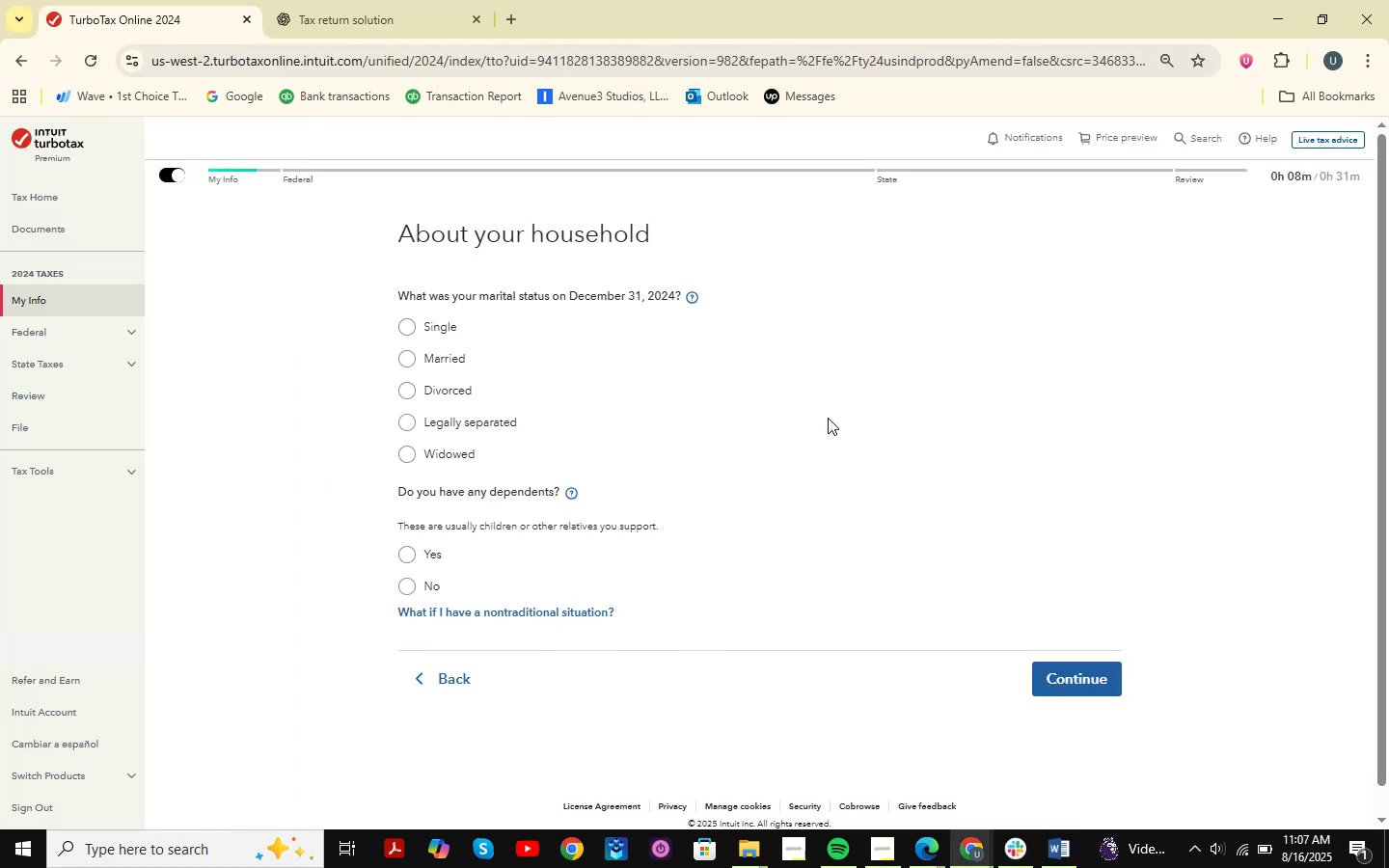 
key(Meta+Shift+S)
 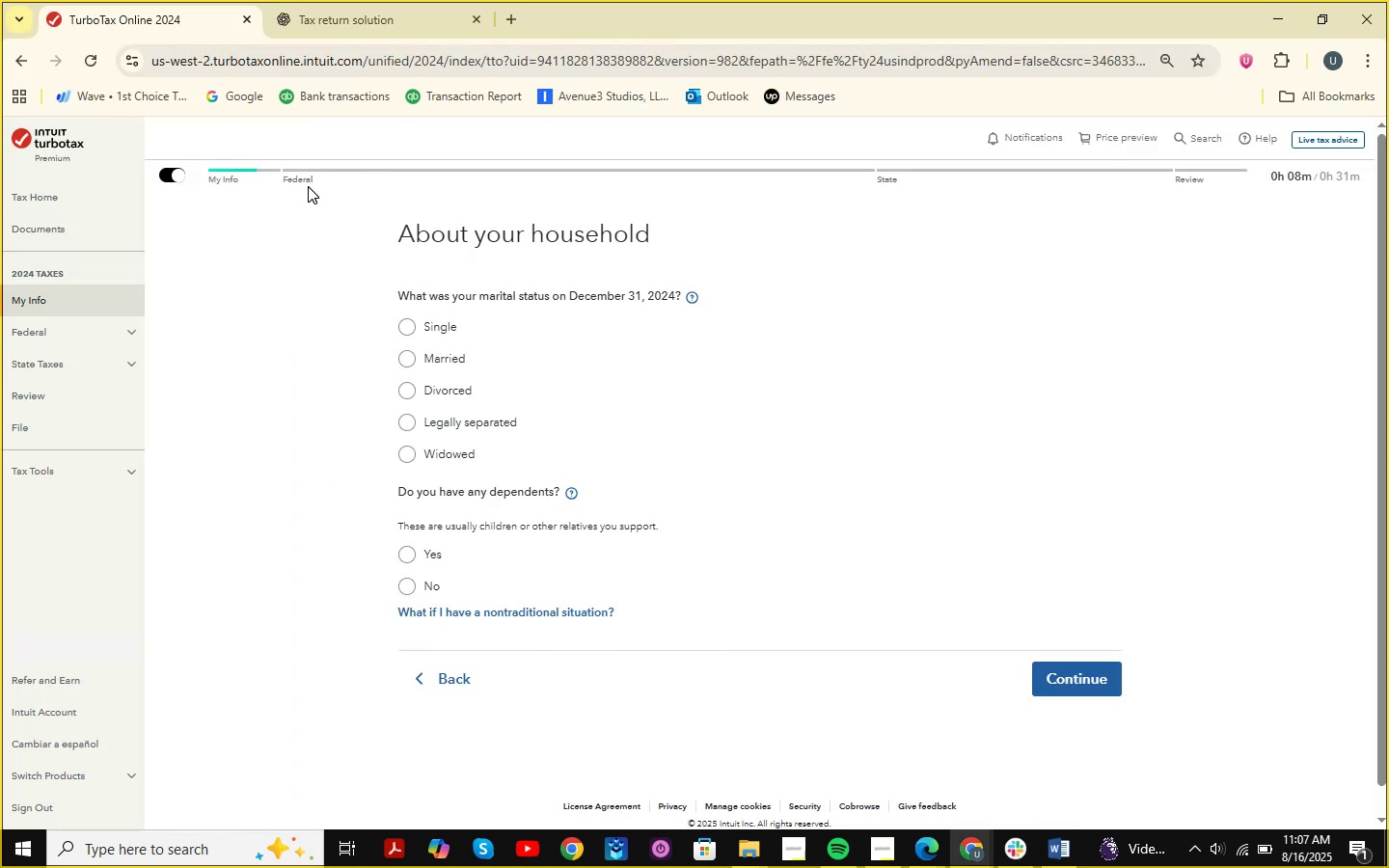 
left_click_drag(start_coordinate=[292, 202], to_coordinate=[259, 231])
 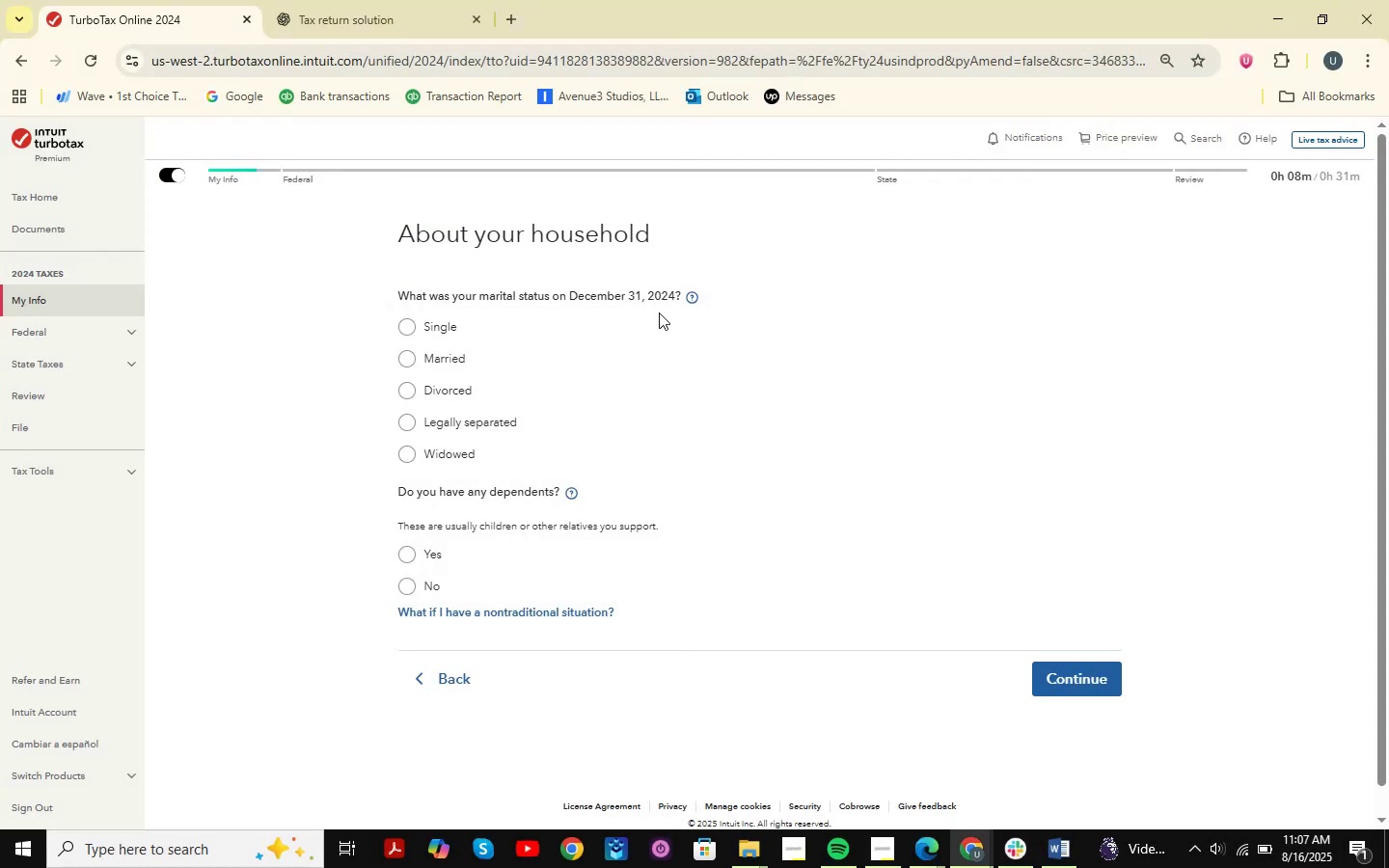 
left_click([921, 328])
 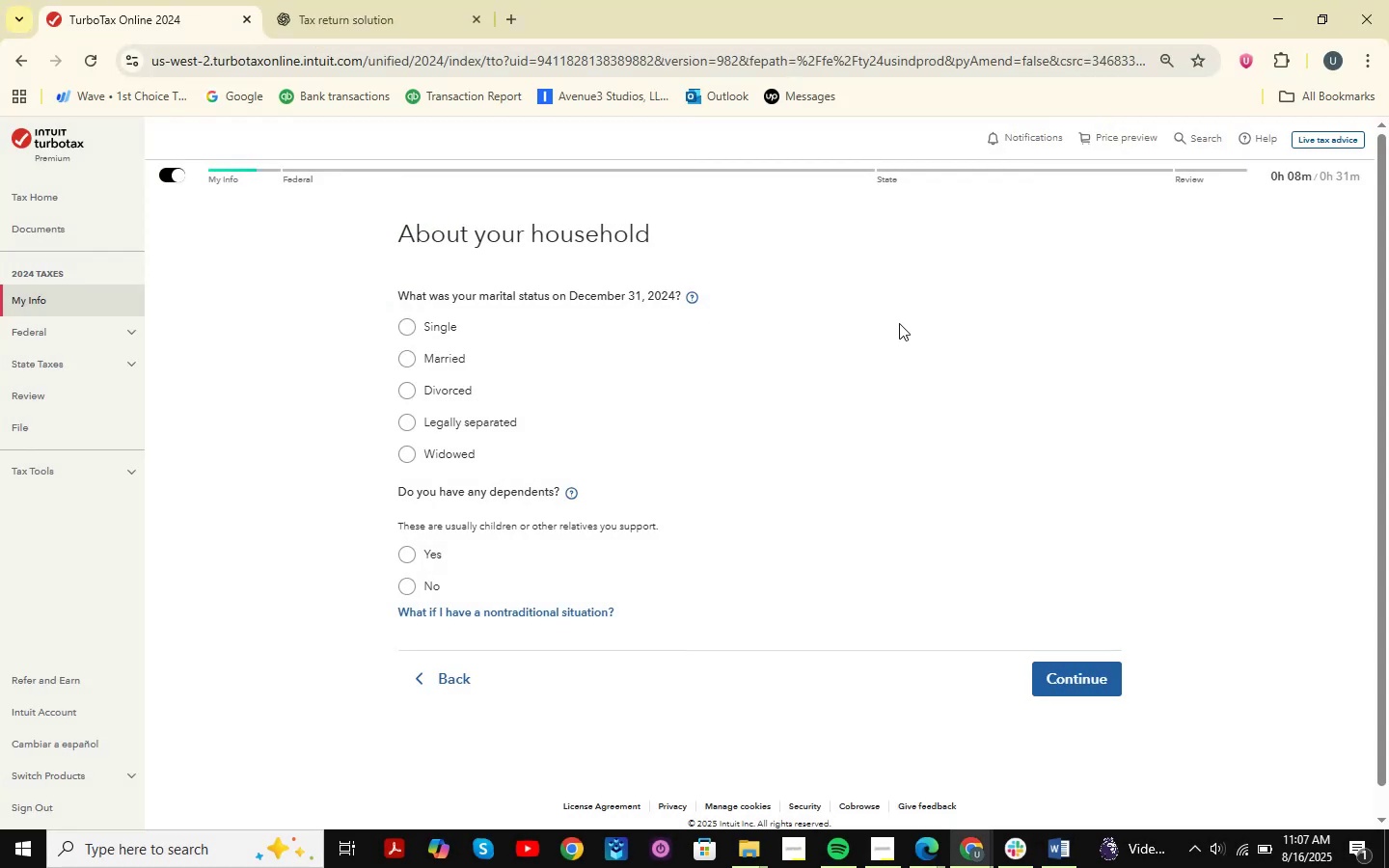 
key(Meta+MetaLeft)
 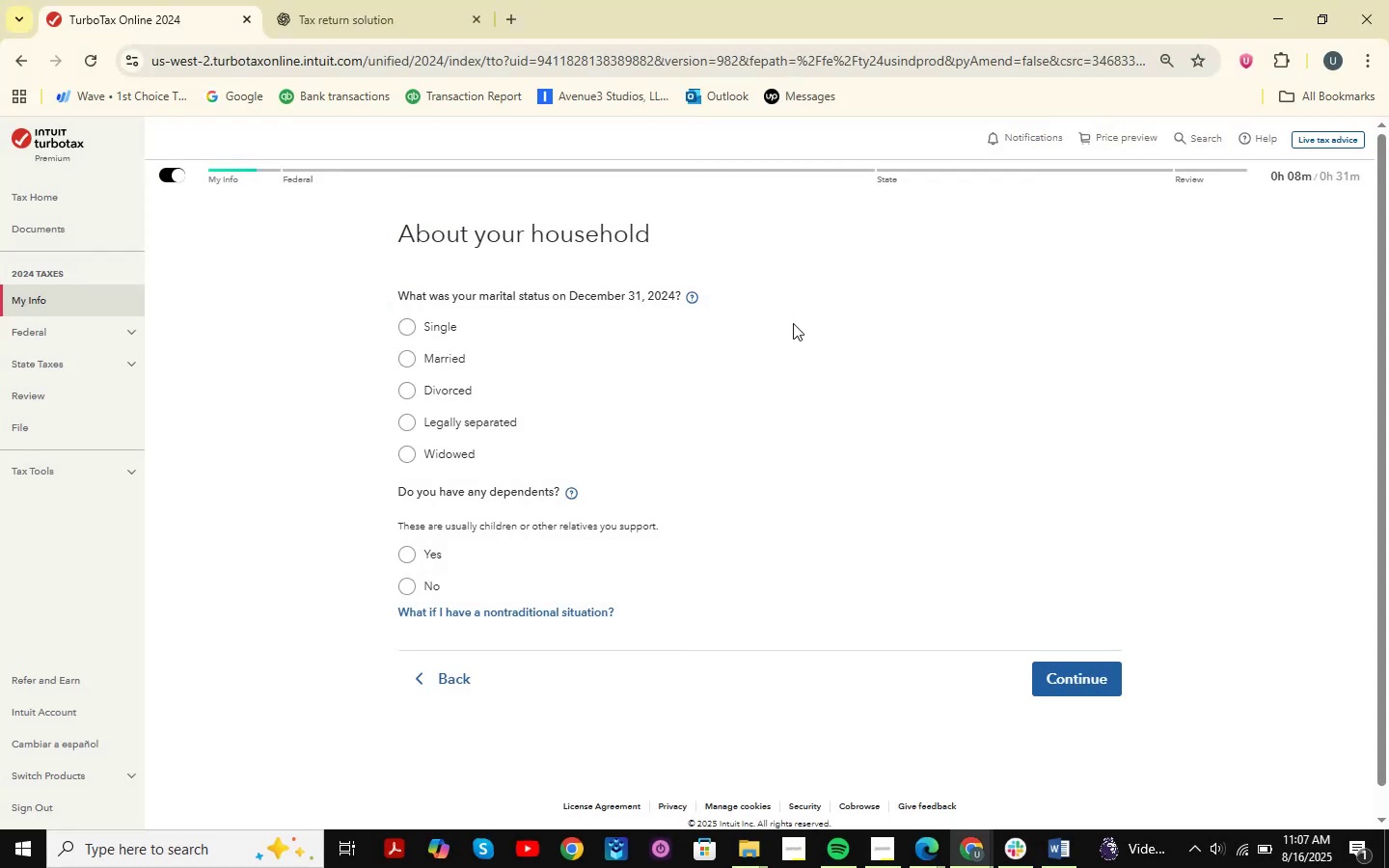 
key(Meta+Shift+ShiftLeft)
 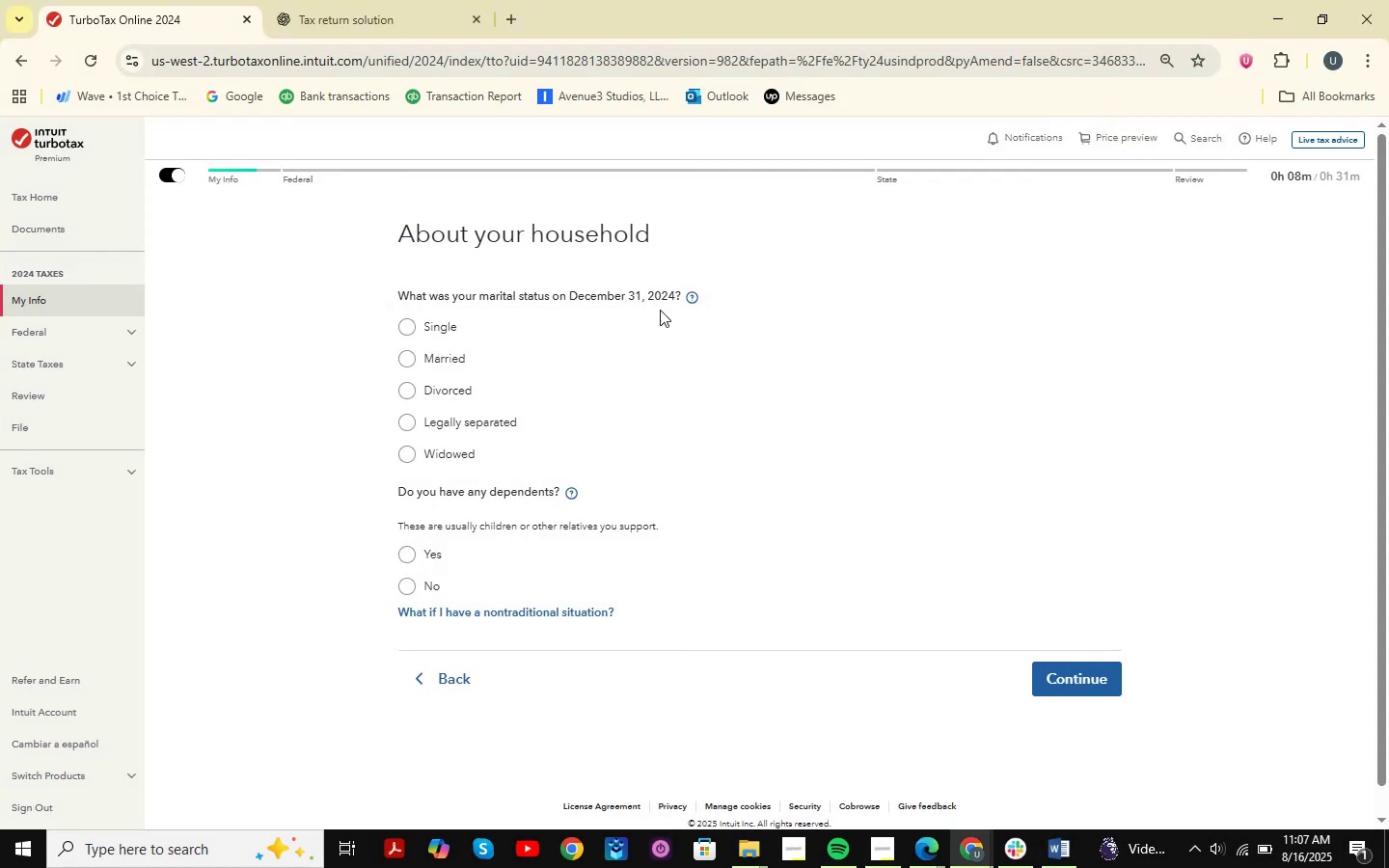 
key(Meta+Shift+S)
 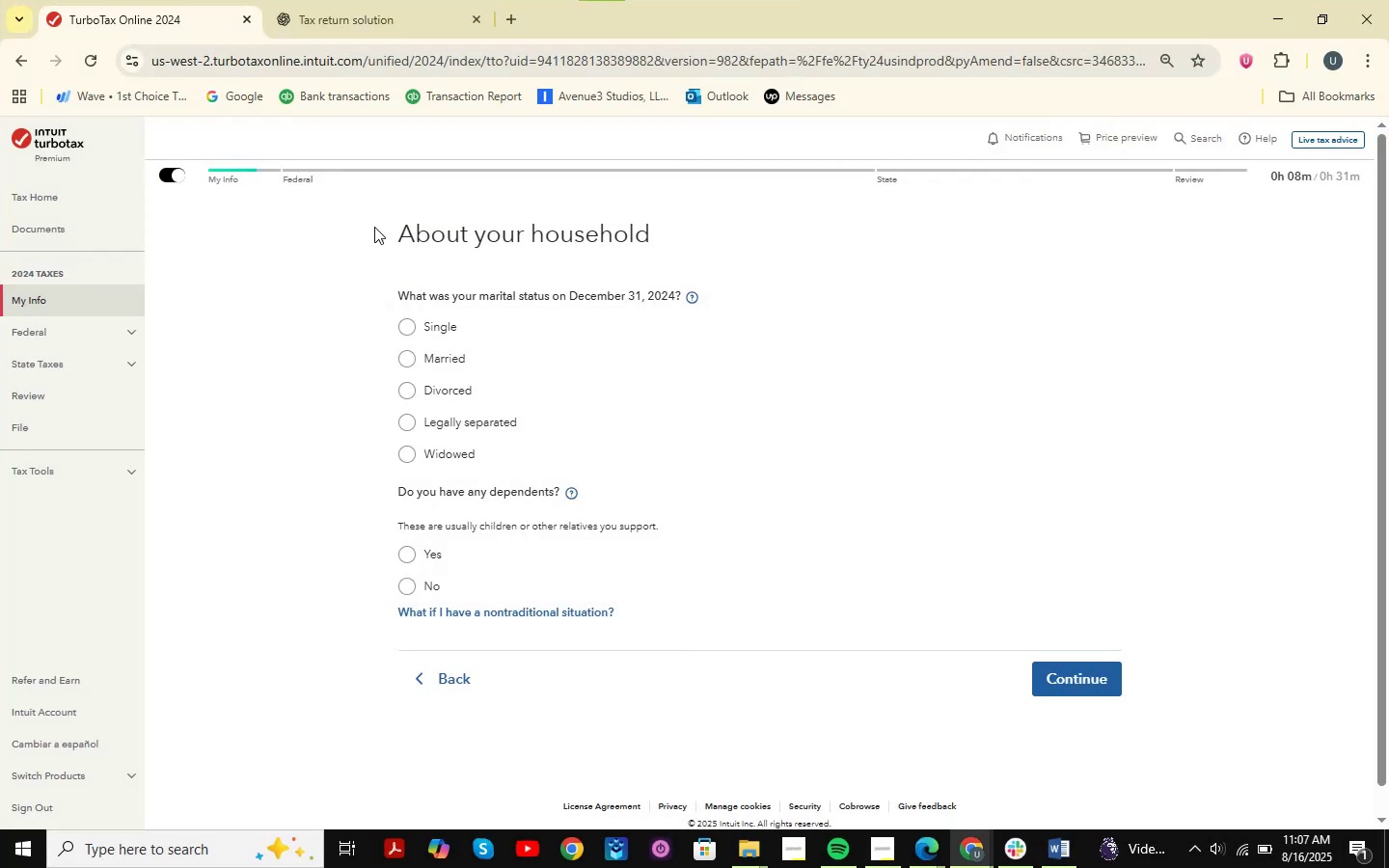 
left_click_drag(start_coordinate=[253, 199], to_coordinate=[1382, 776])
 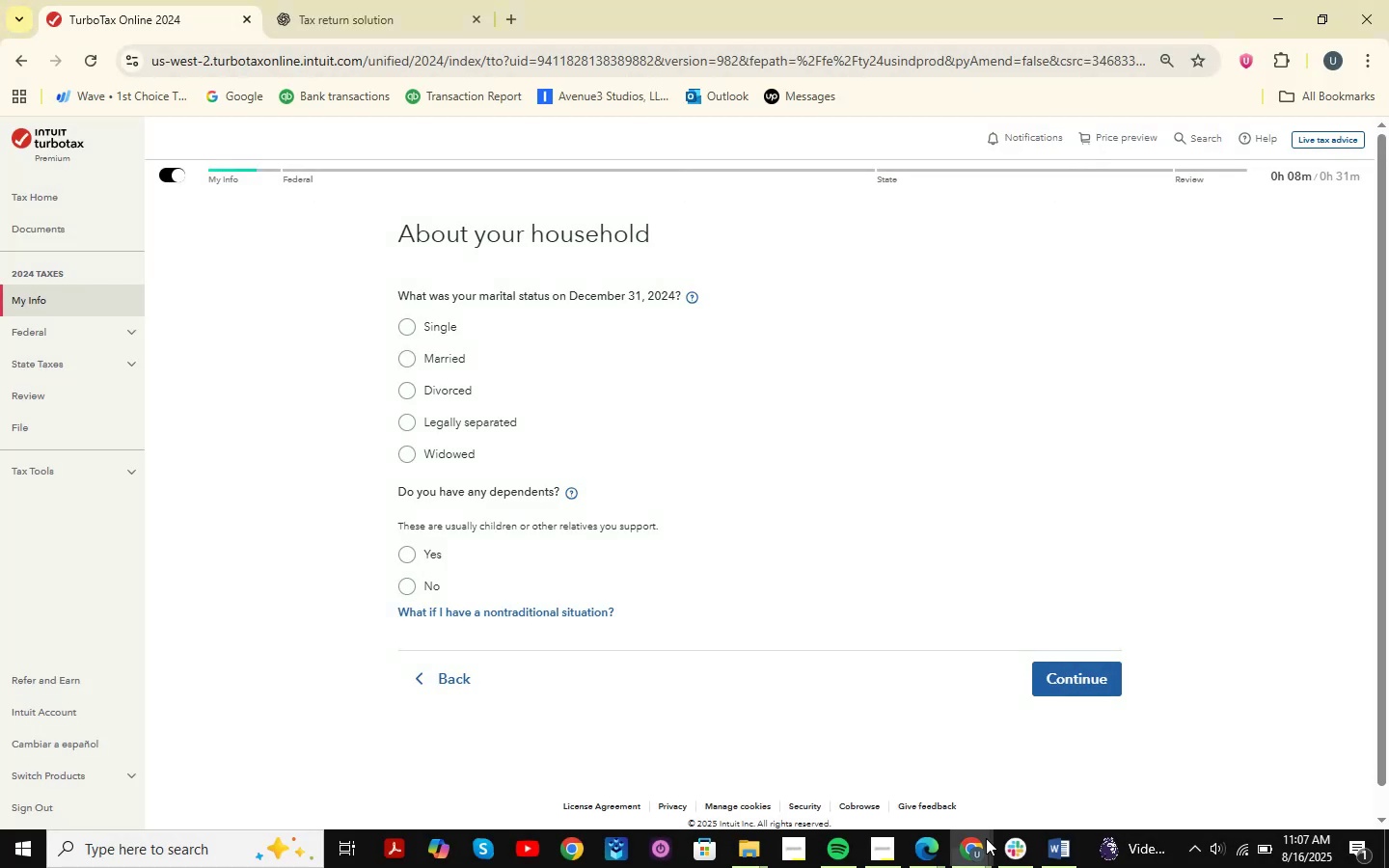 
double_click([1068, 766])
 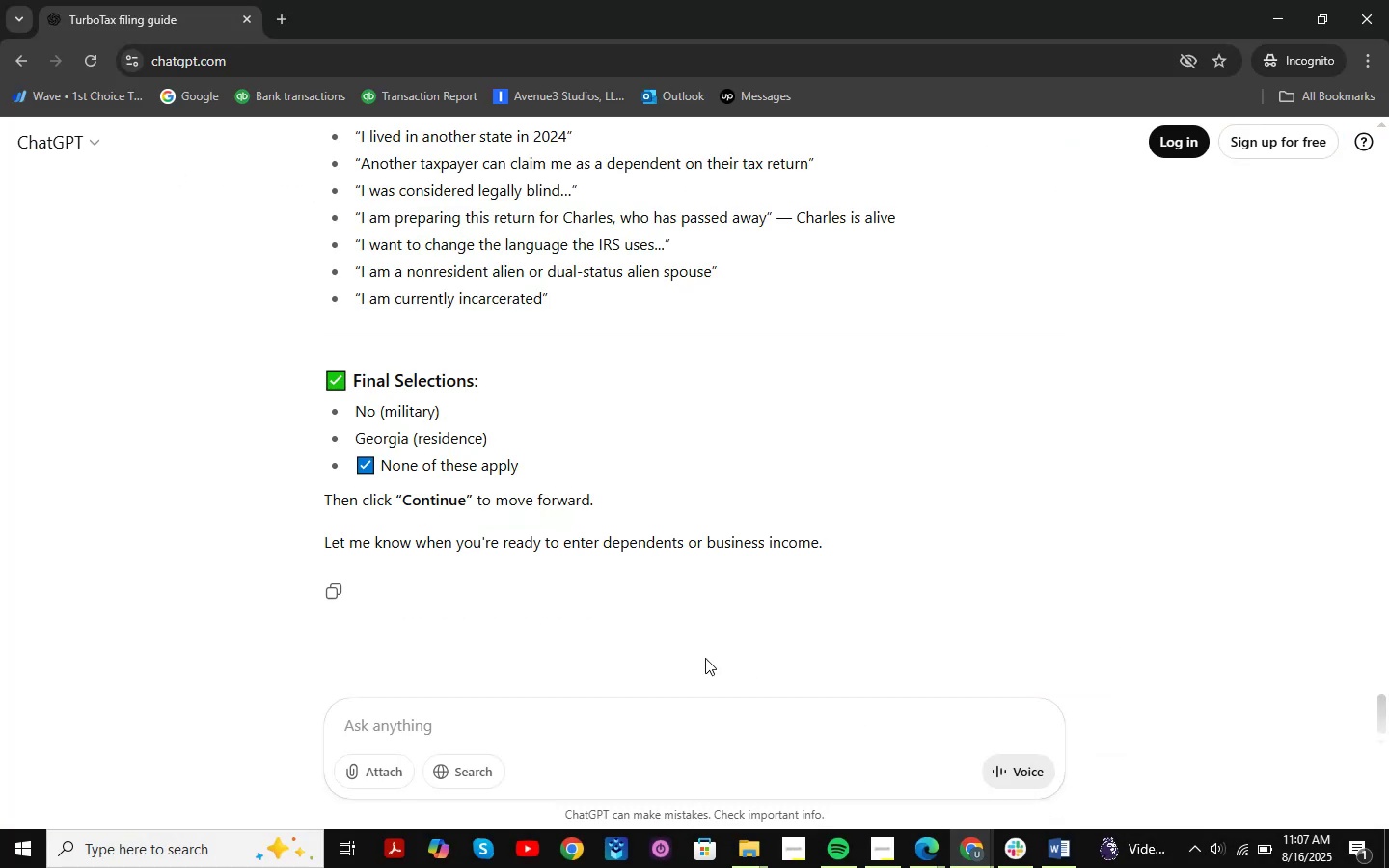 
left_click([461, 738])
 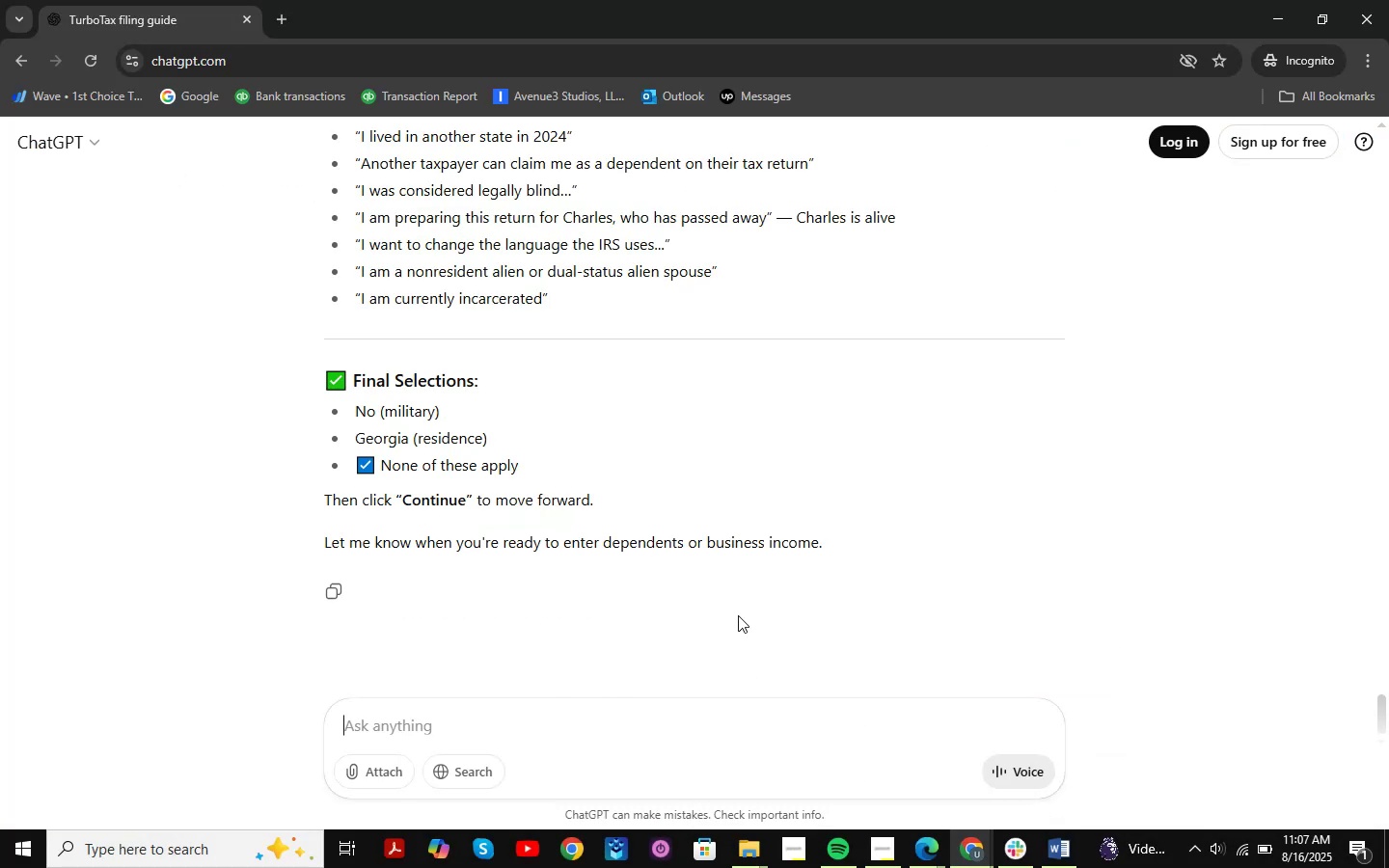 
key(Control+V)
 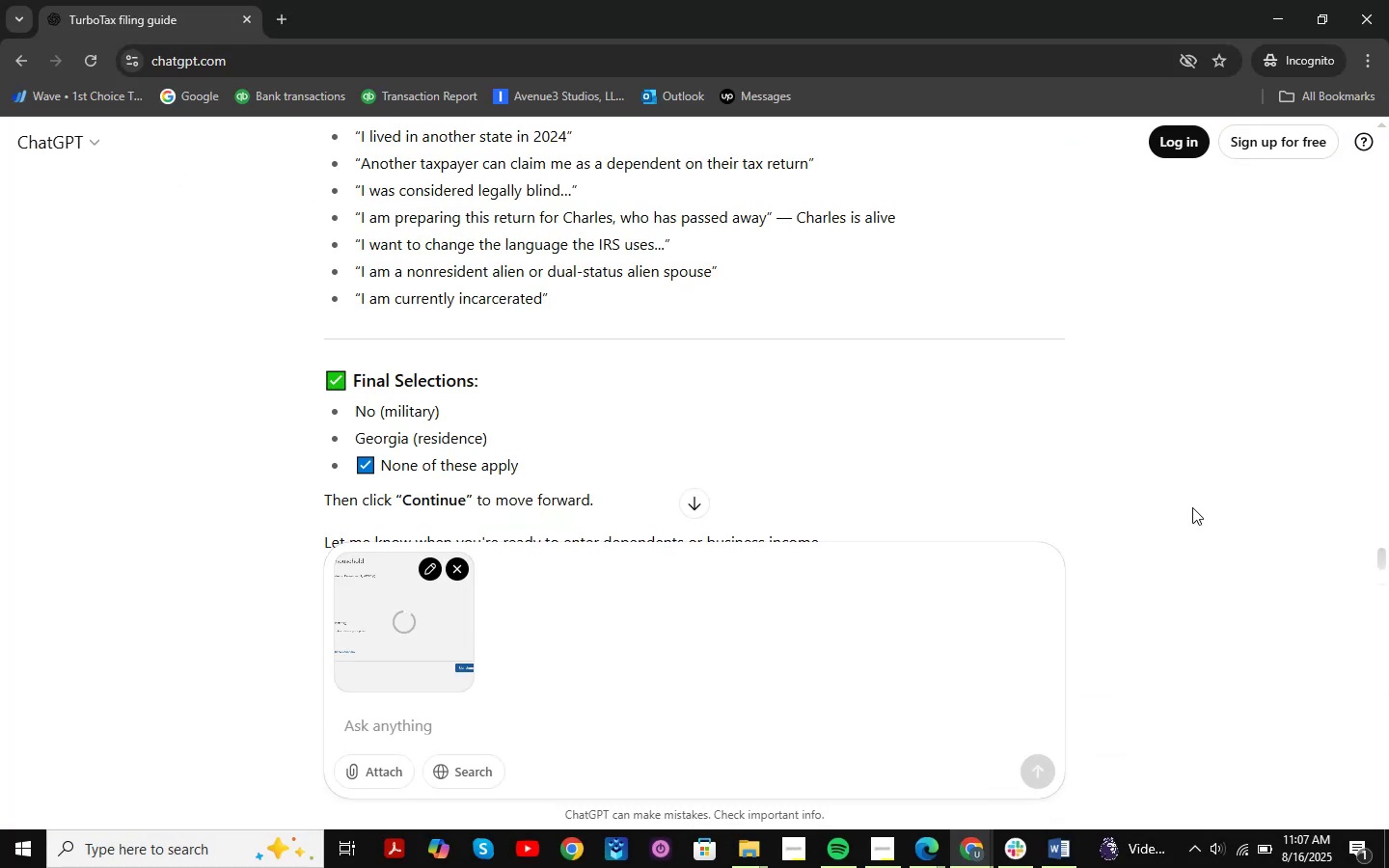 
type(which should be checked )
 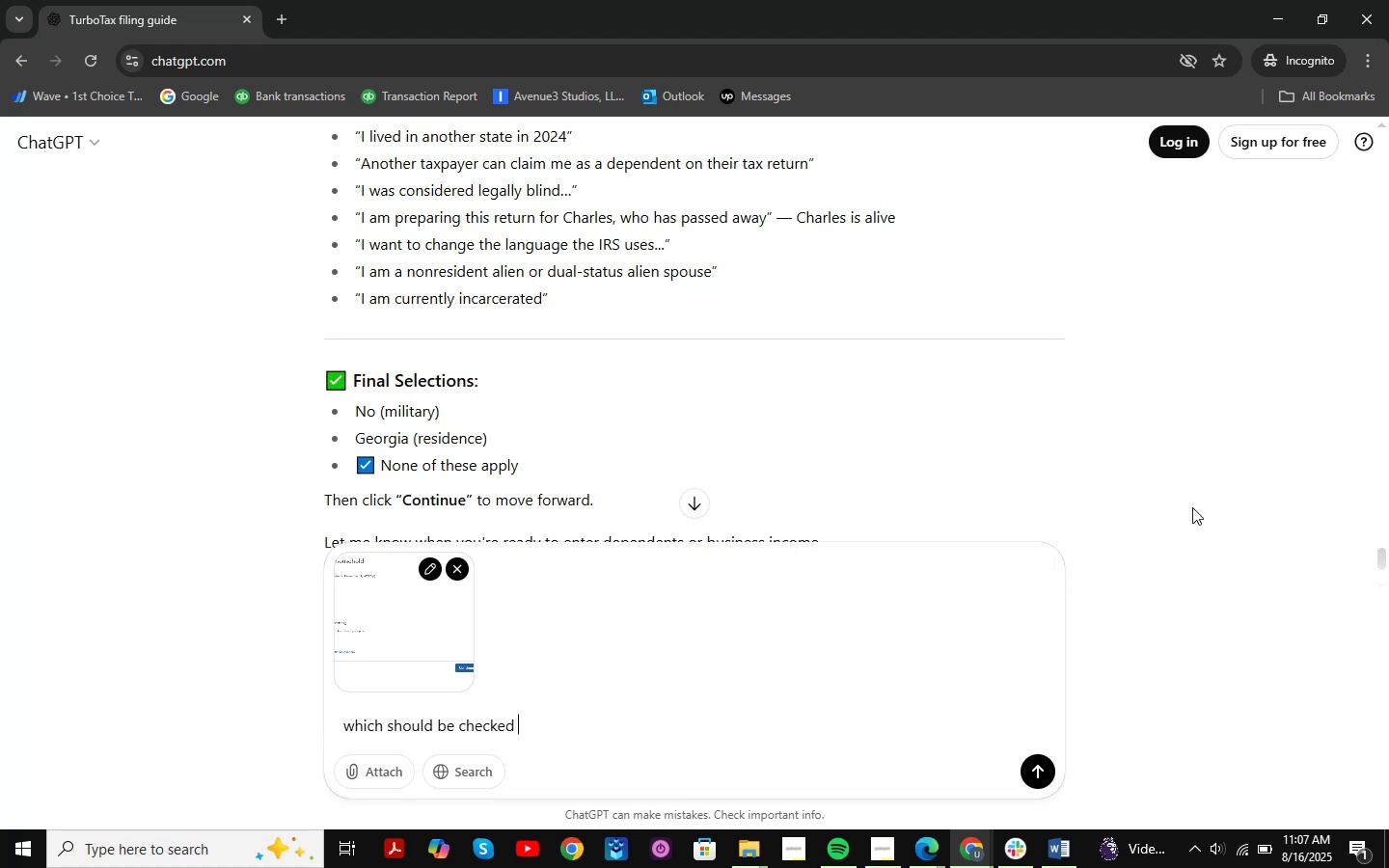 
key(Enter)
 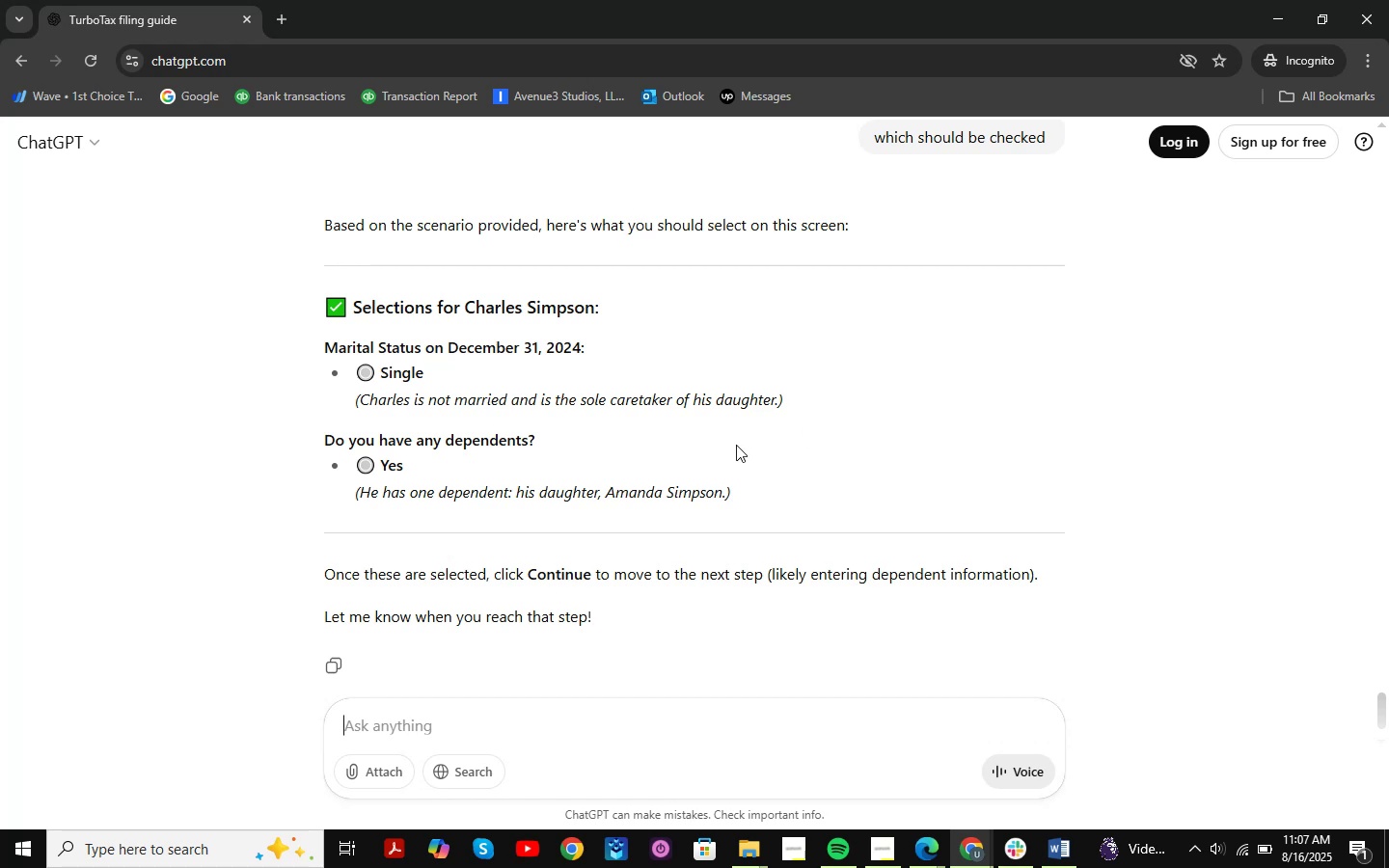 
wait(21.3)
 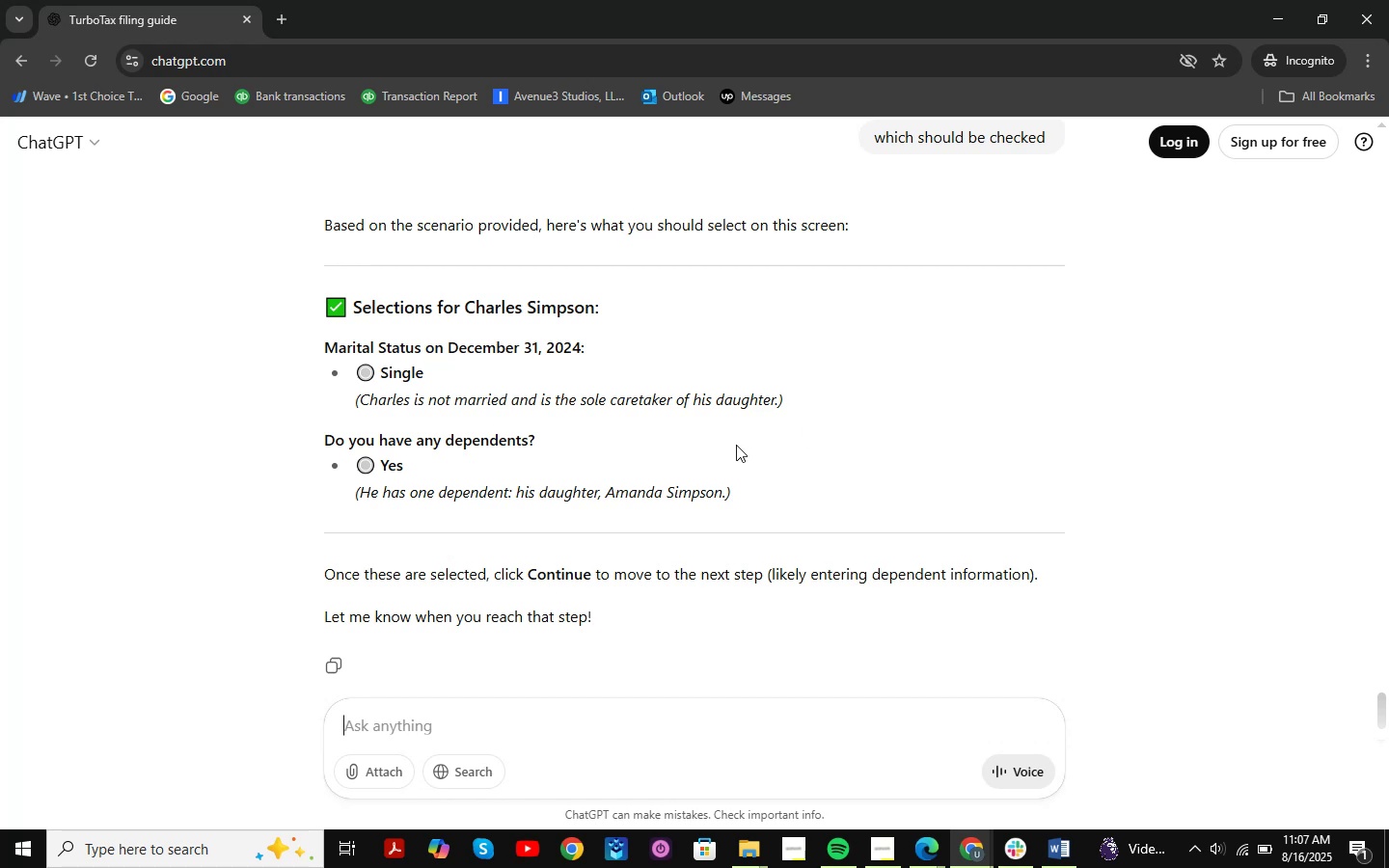 
scroll: coordinate [765, 313], scroll_direction: down, amount: 1.0
 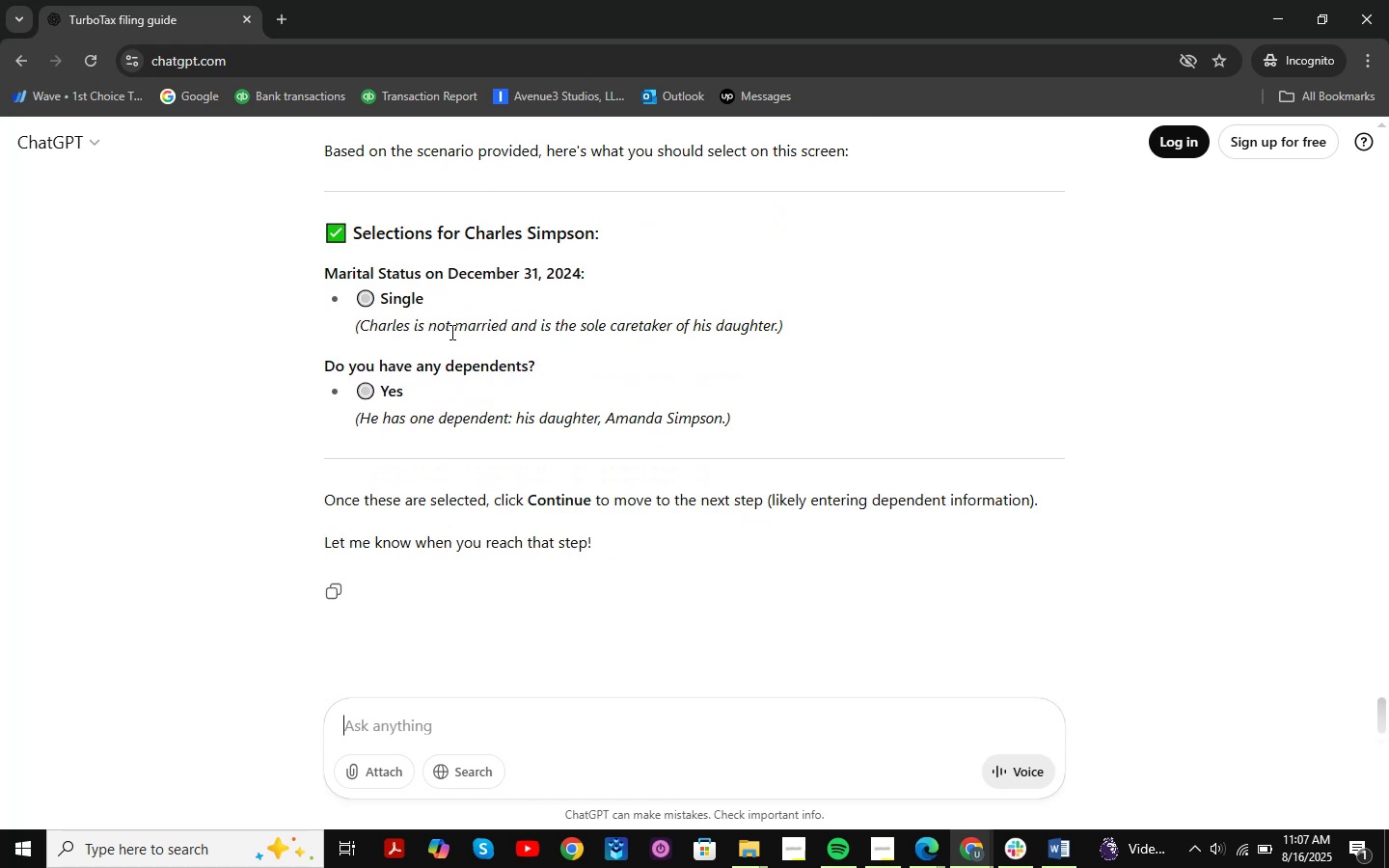 
scroll: coordinate [463, 339], scroll_direction: up, amount: 2.0
 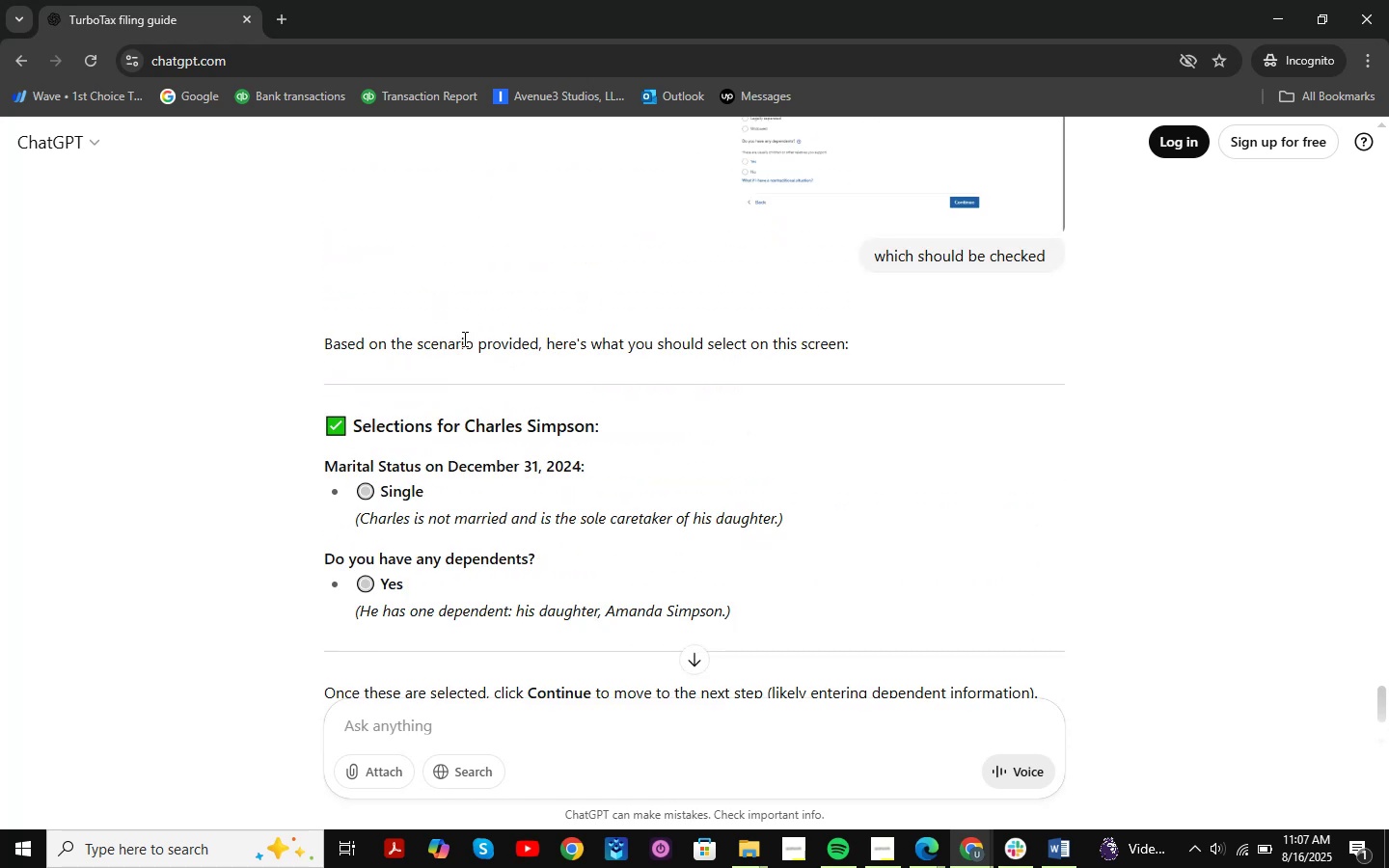 
scroll: coordinate [463, 339], scroll_direction: down, amount: 2.0
 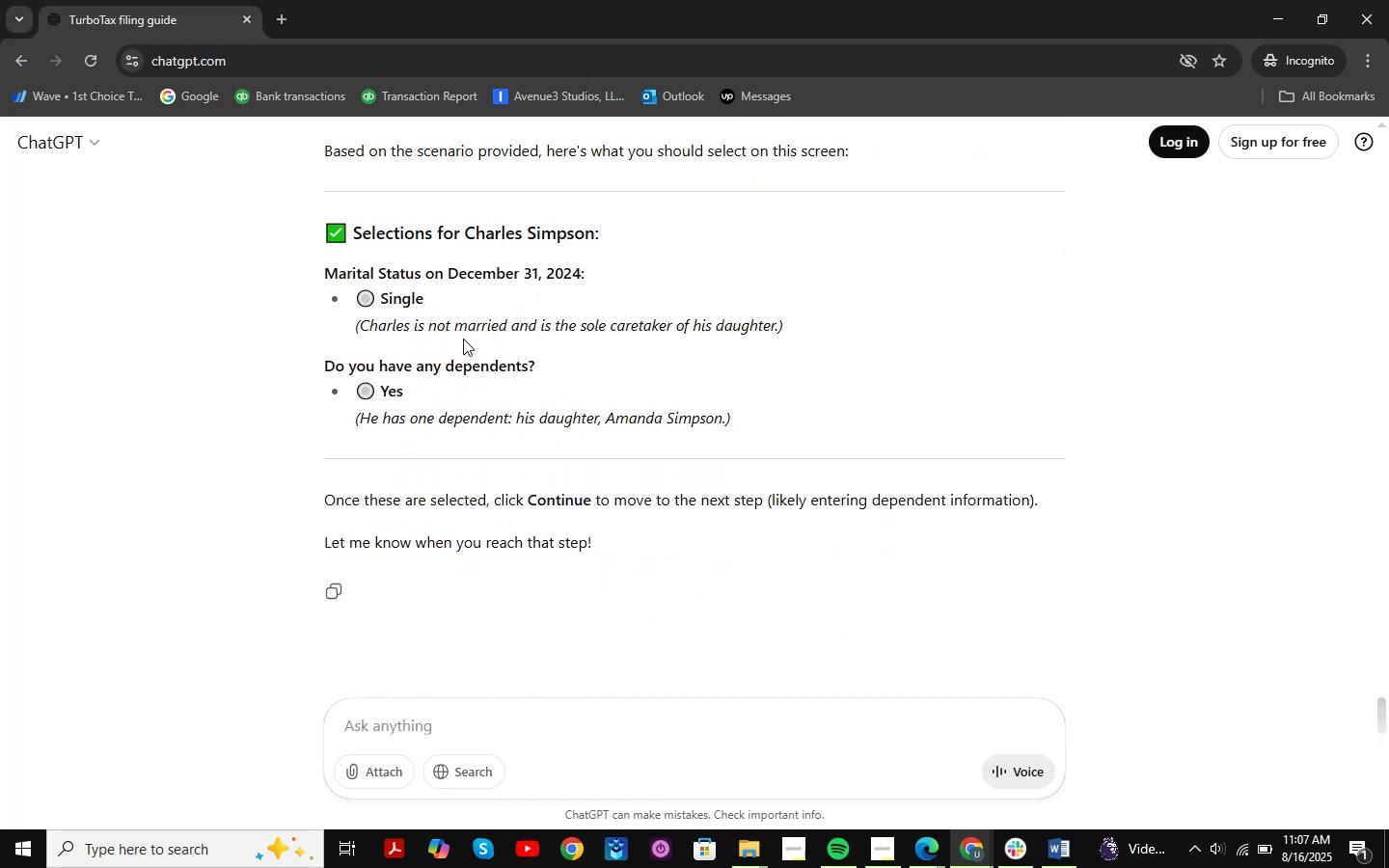 
scroll: coordinate [463, 339], scroll_direction: up, amount: 1.0
 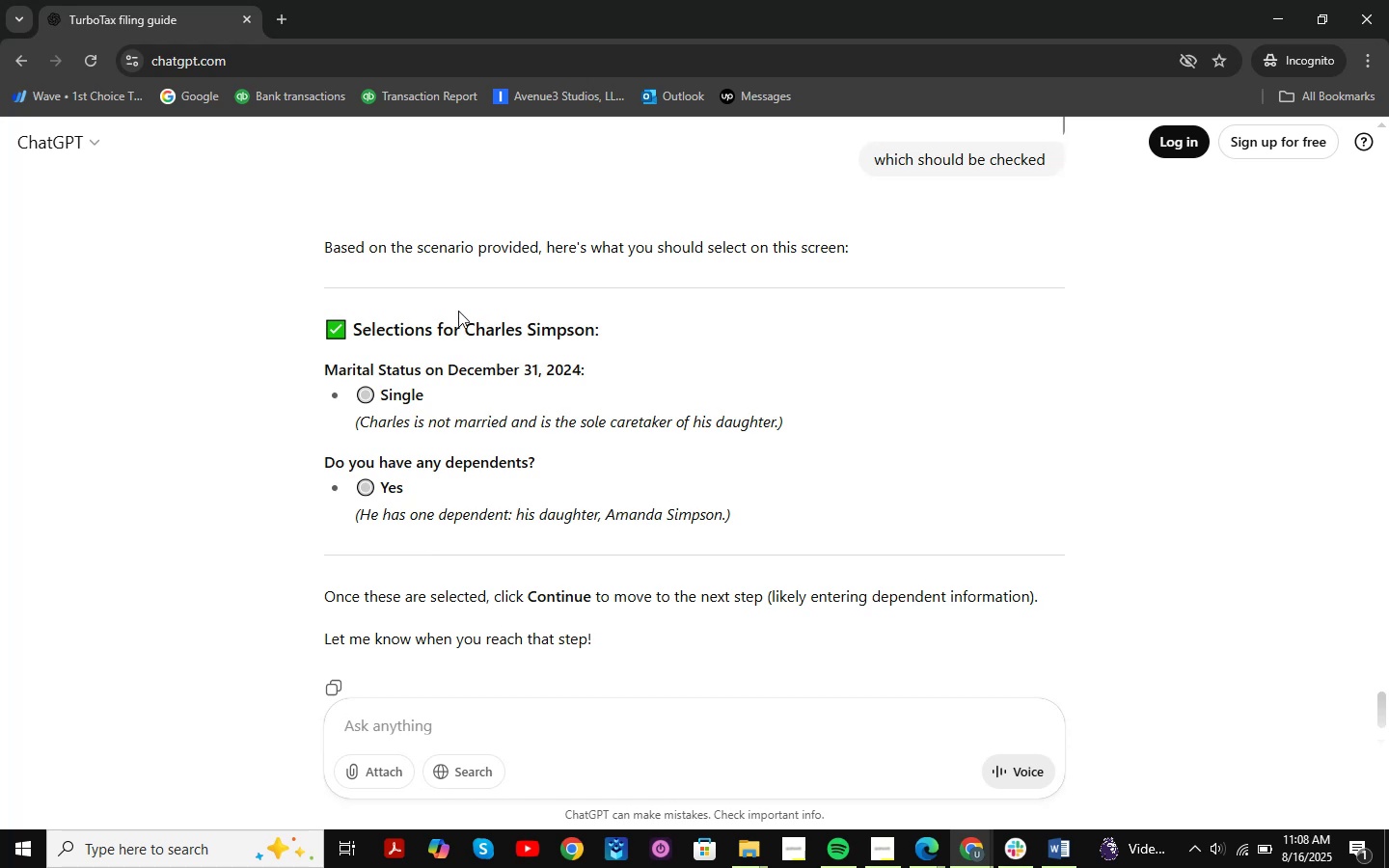 
wait(21.53)
 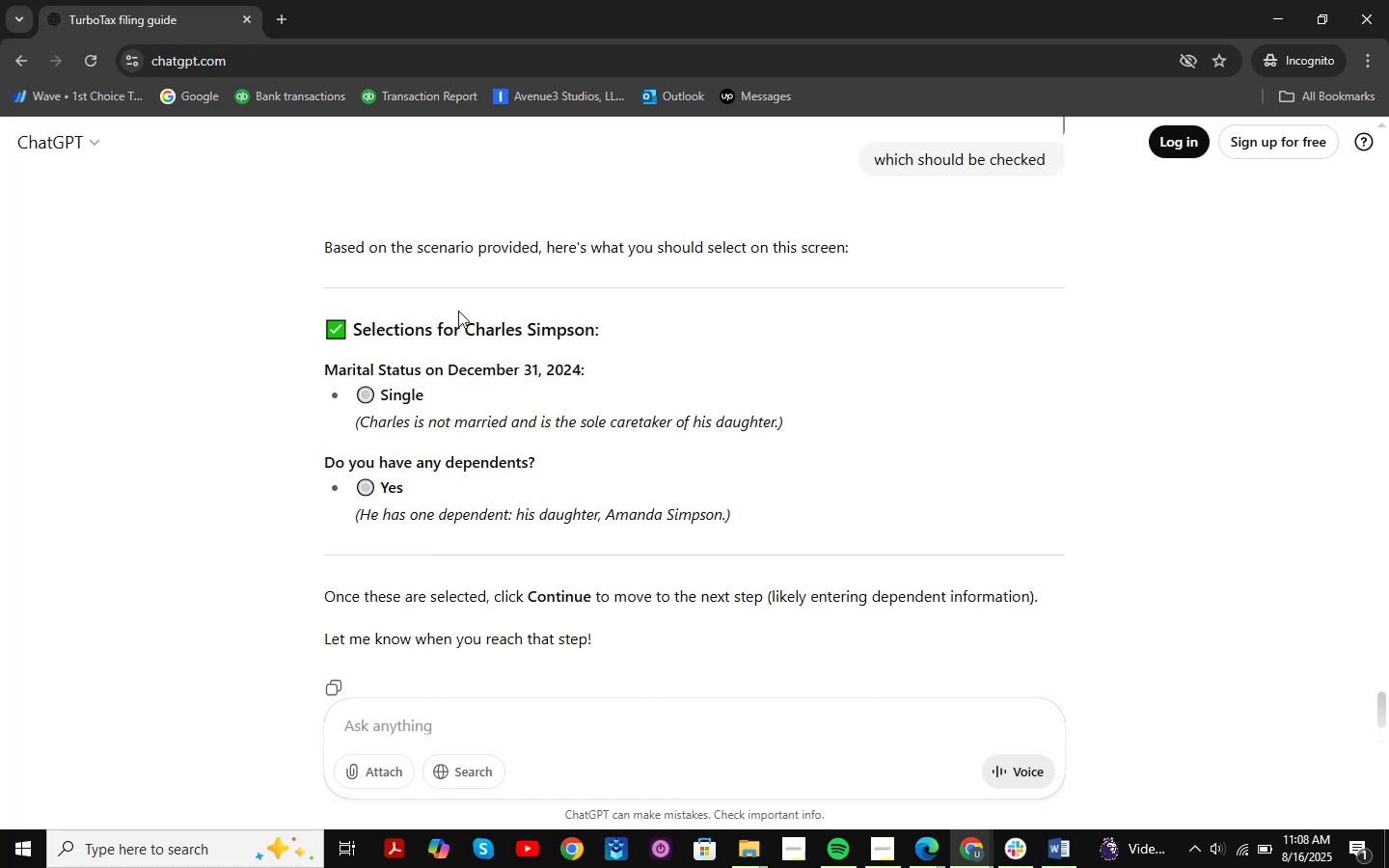 
scroll: coordinate [719, 329], scroll_direction: down, amount: 3.0
 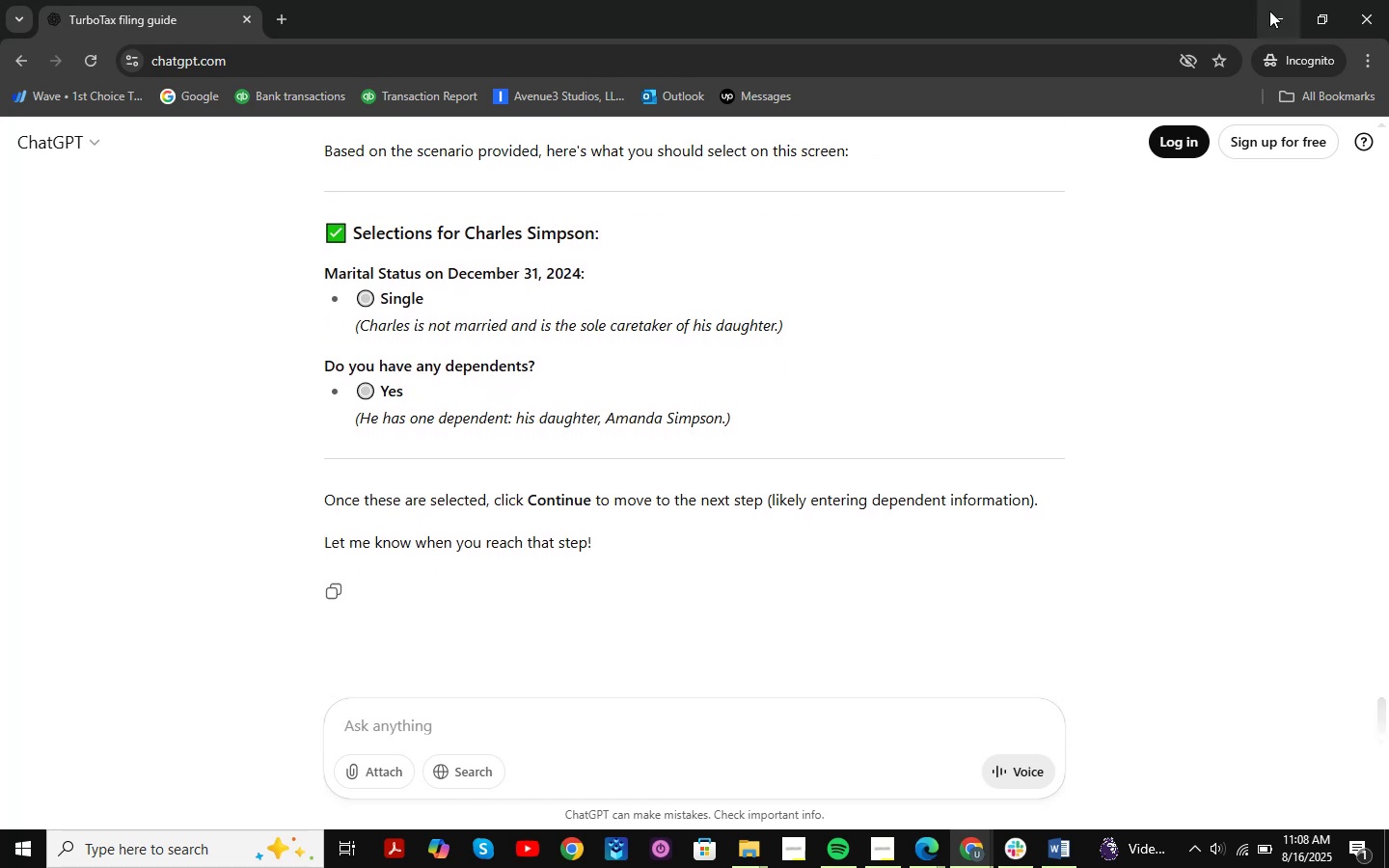 
left_click([1269, 11])
 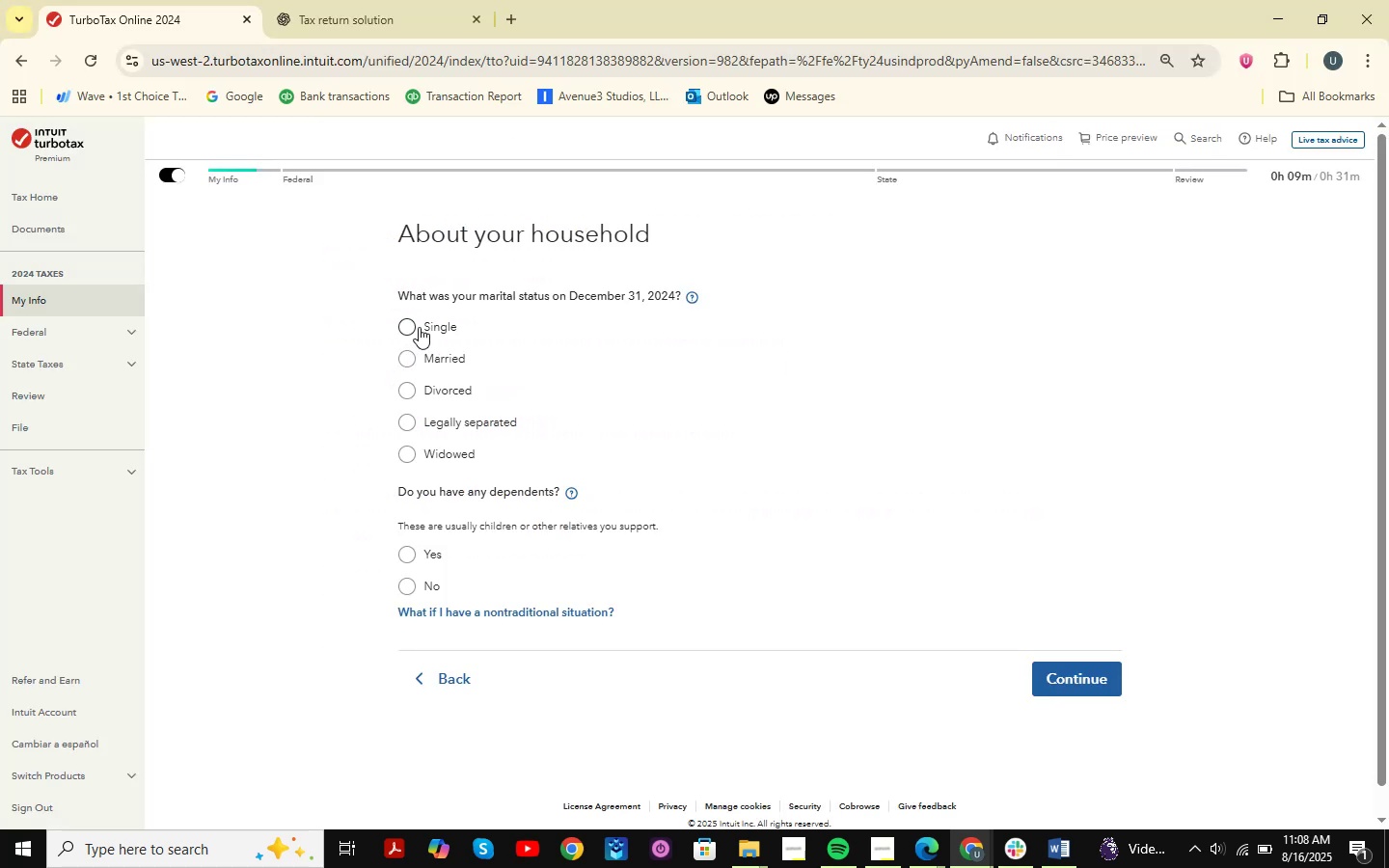 
left_click([422, 324])
 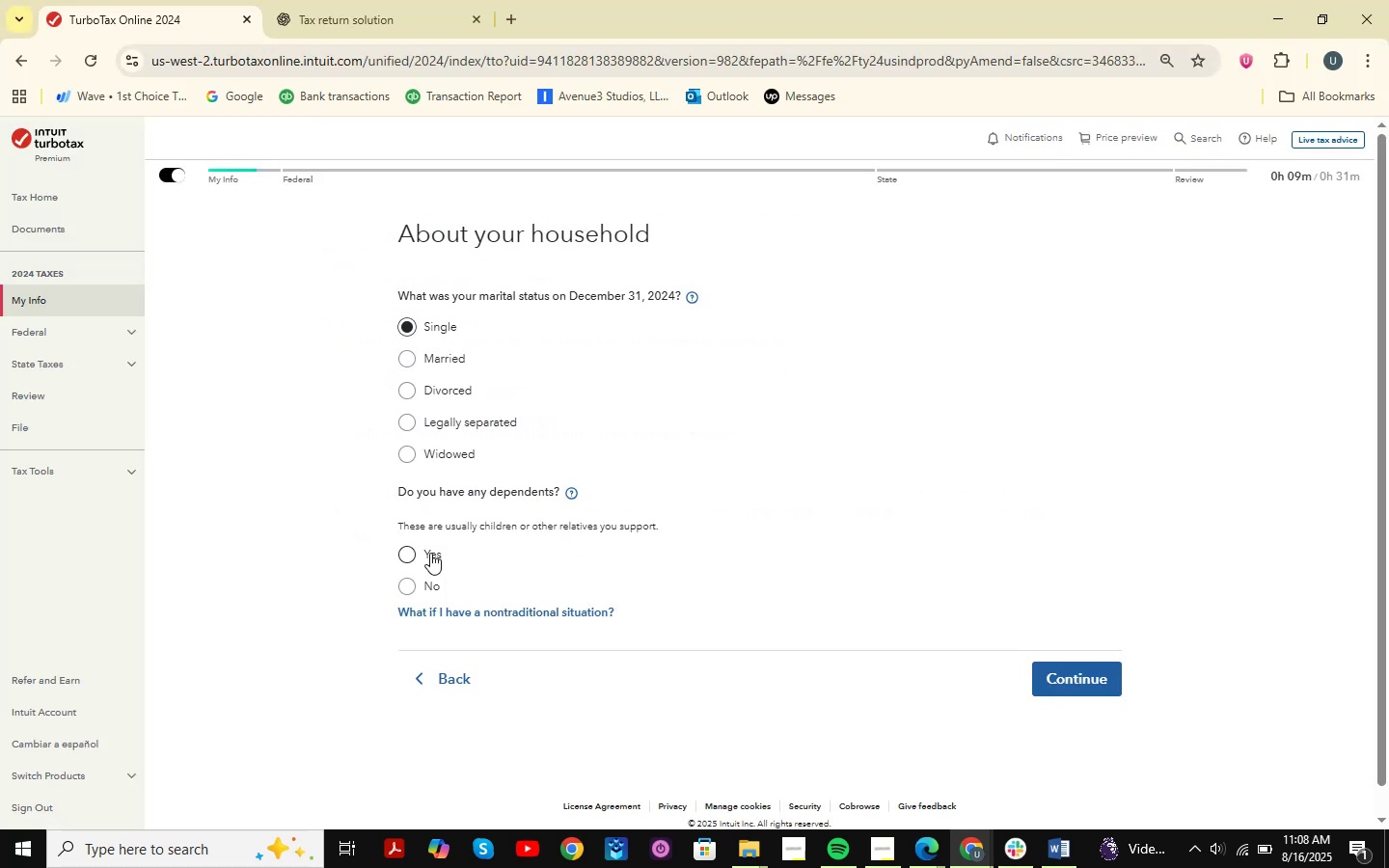 
left_click([430, 553])
 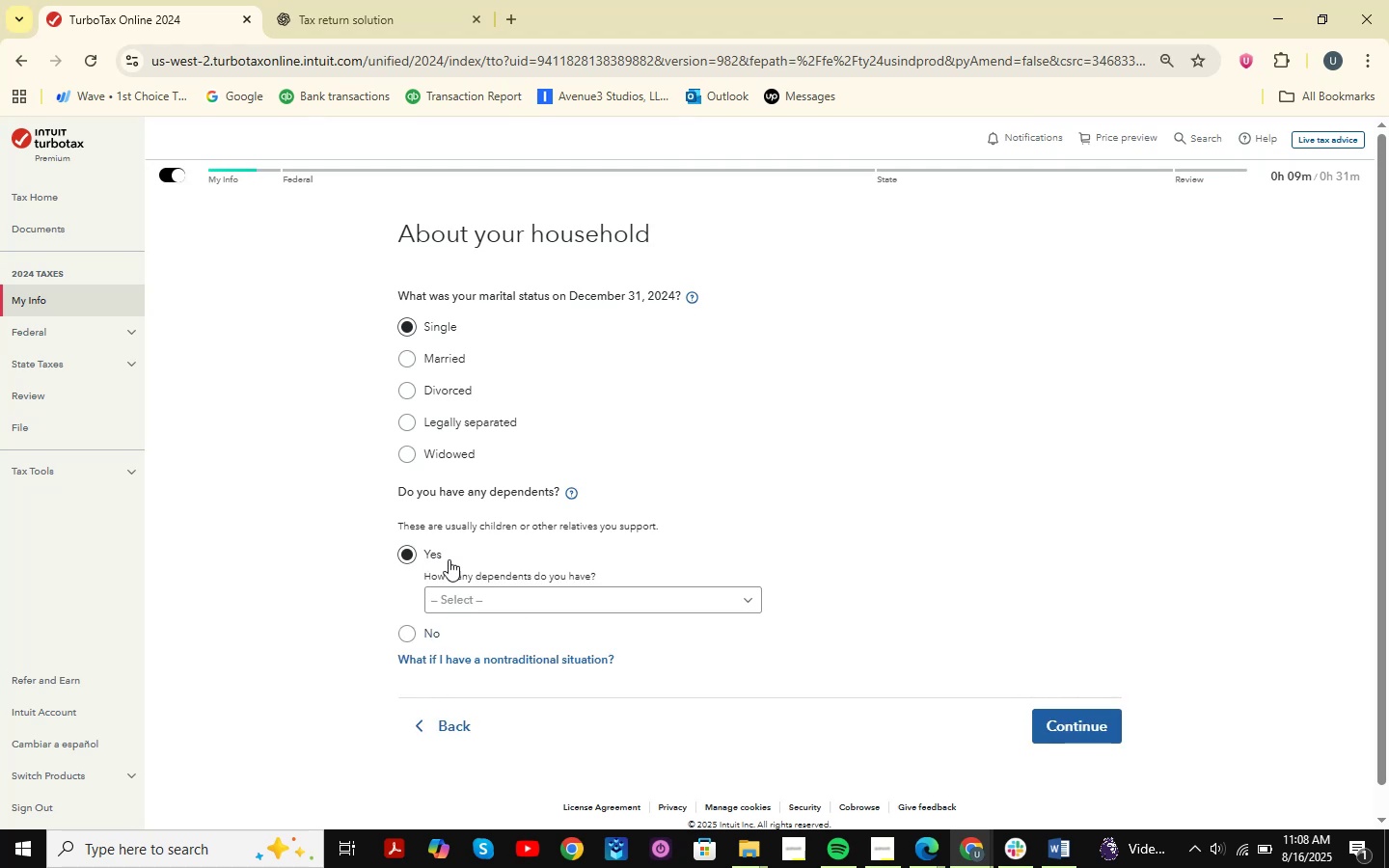 
left_click([499, 587])
 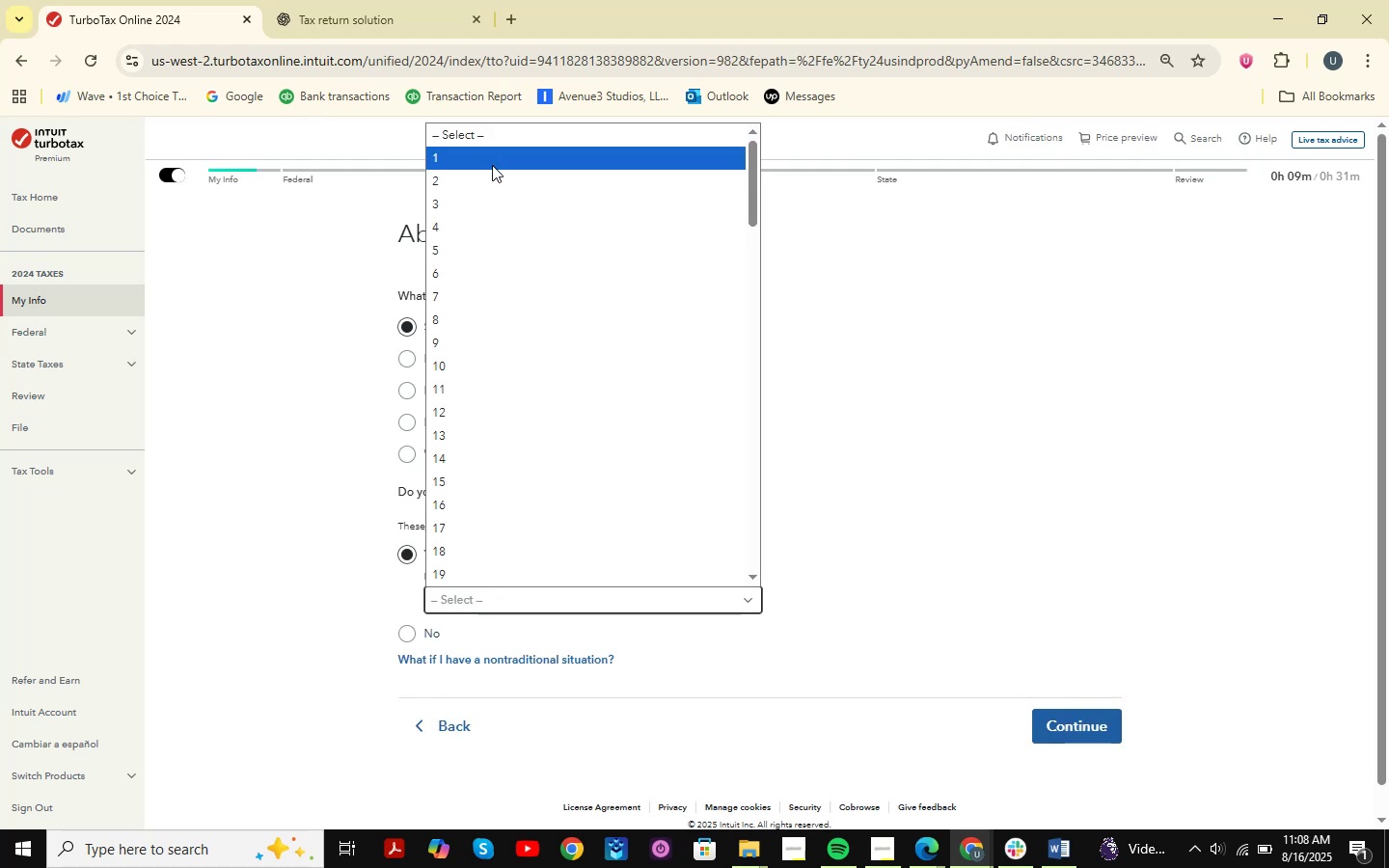 
left_click([491, 164])
 